 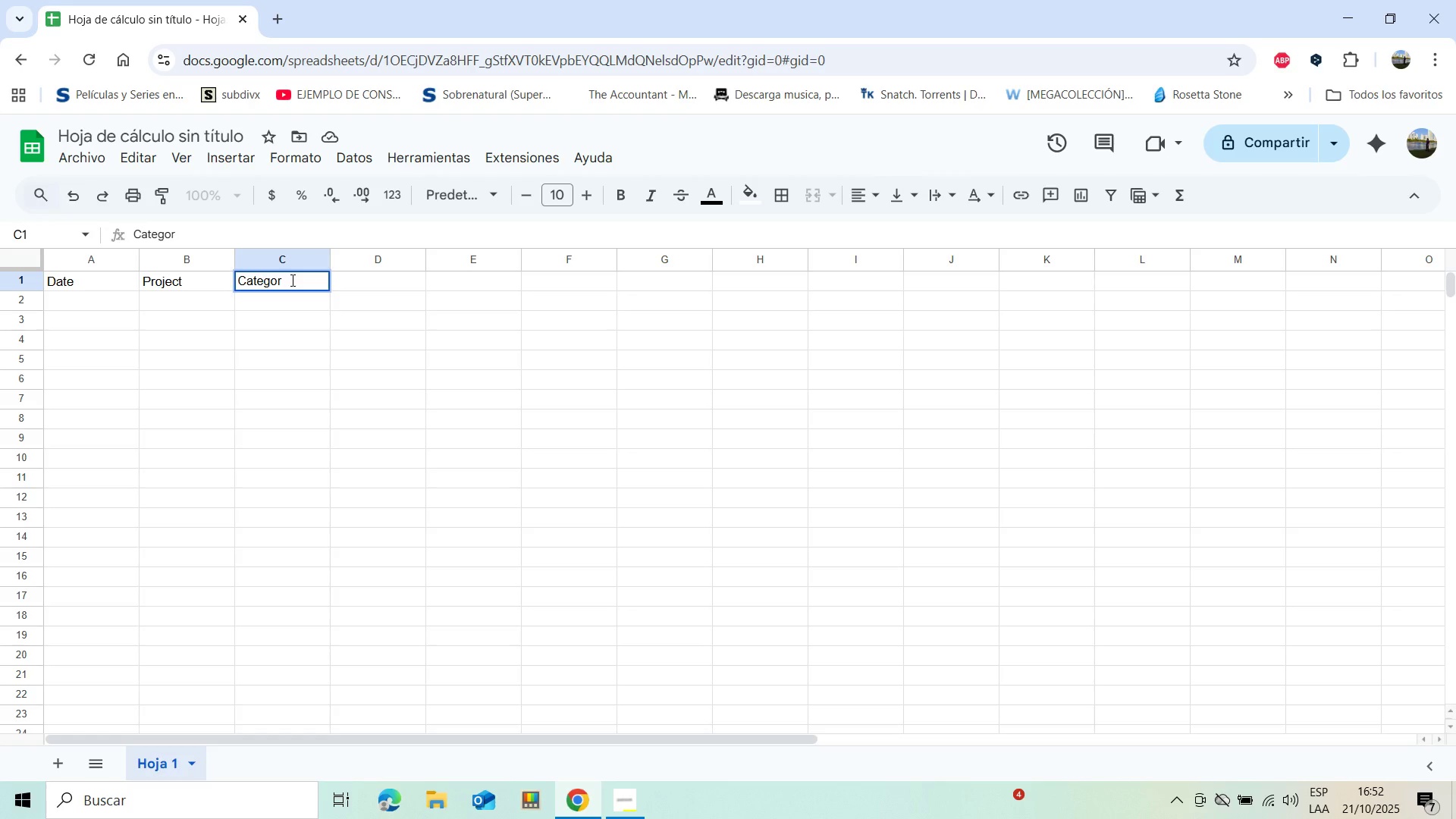 
key(Y)
 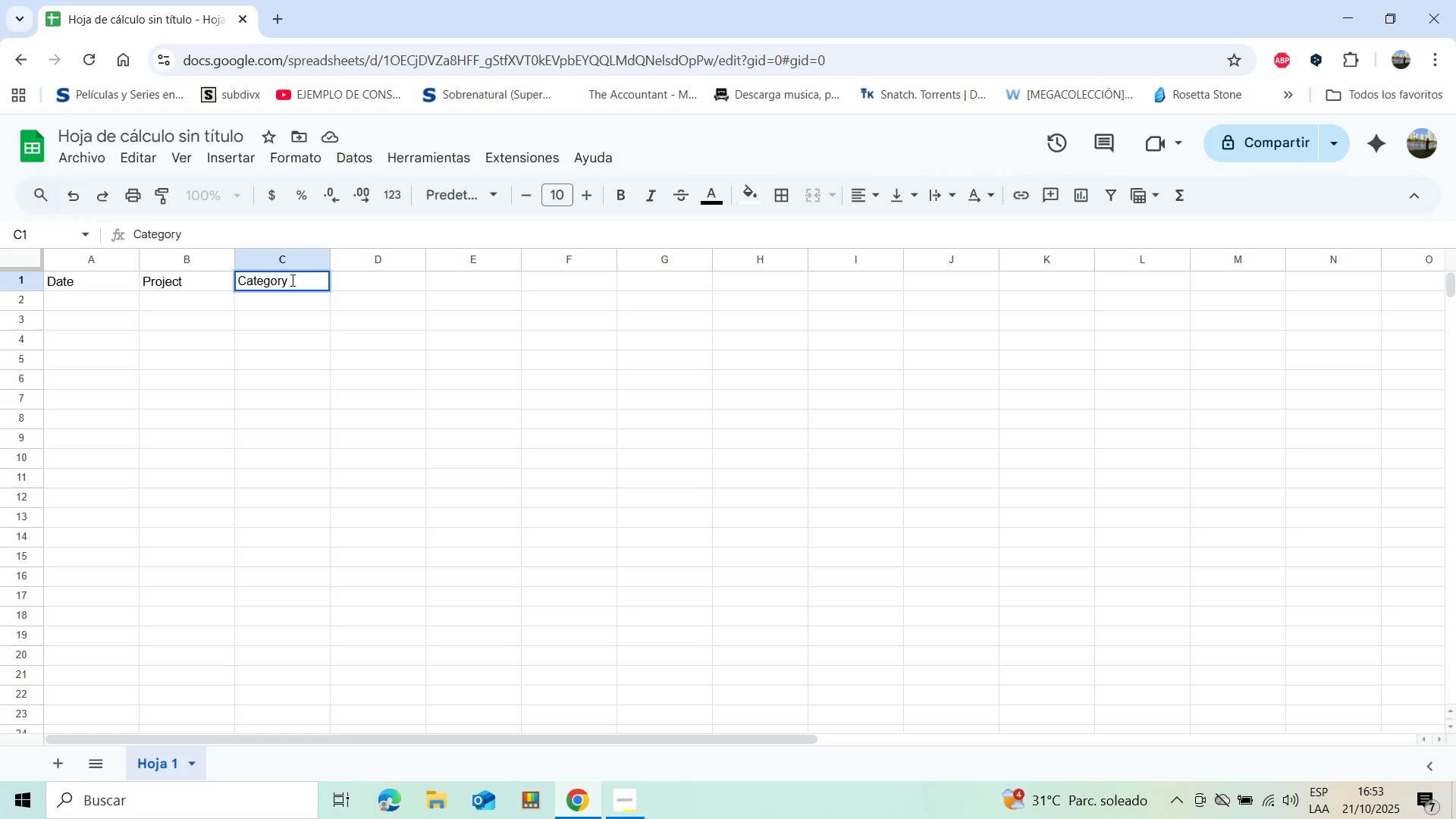 
wait(10.2)
 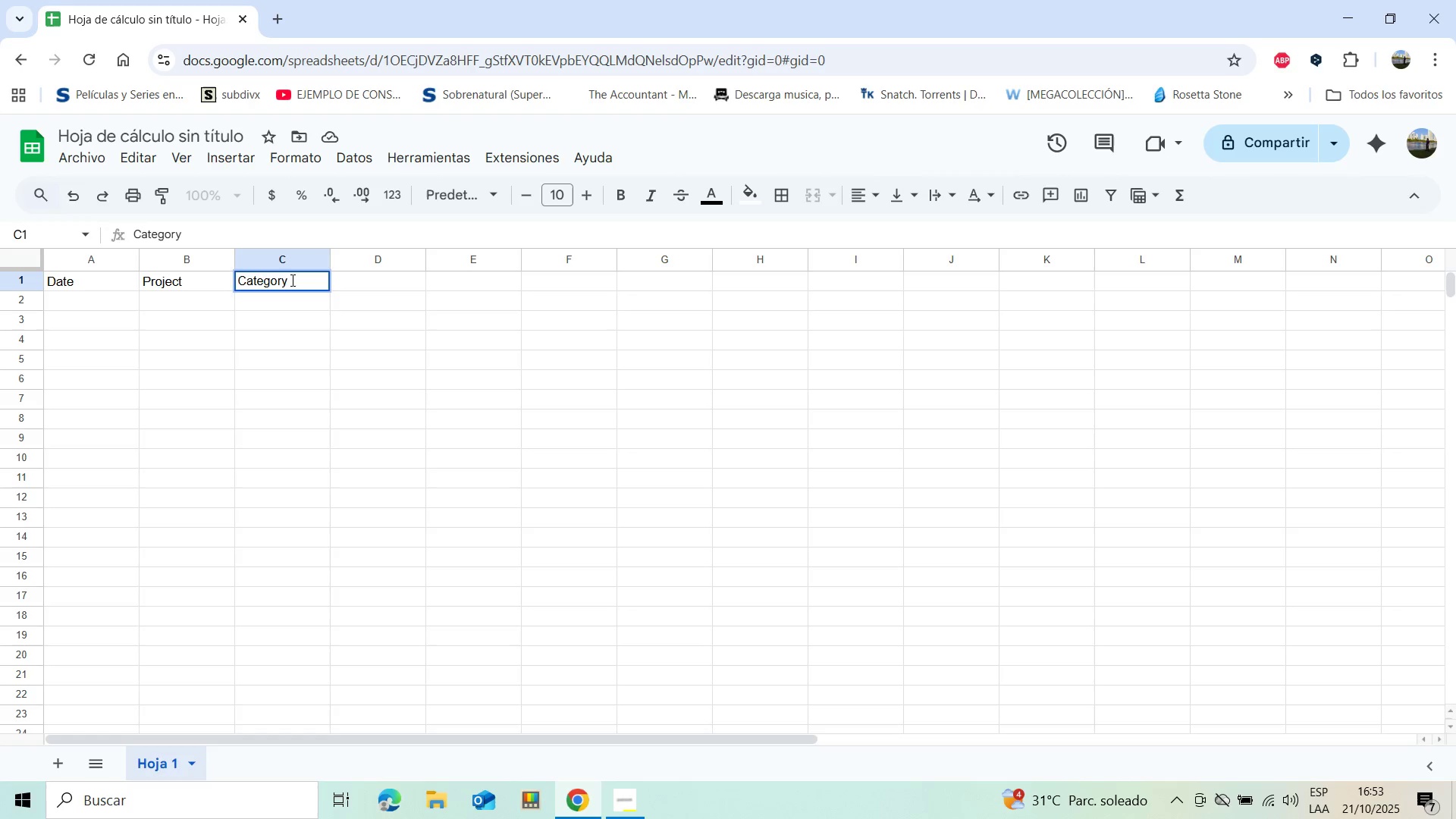 
left_click([392, 284])
 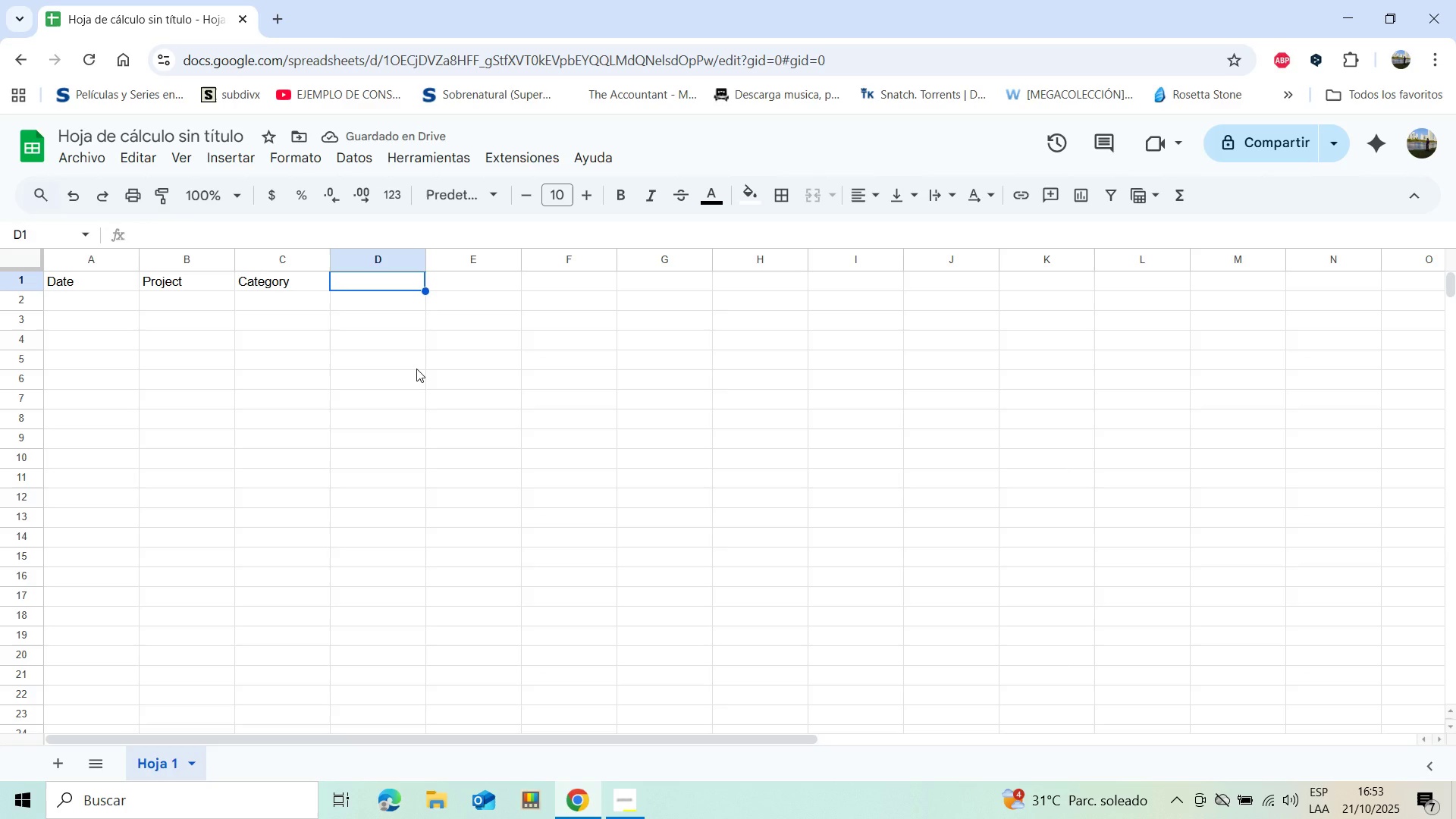 
wait(8.58)
 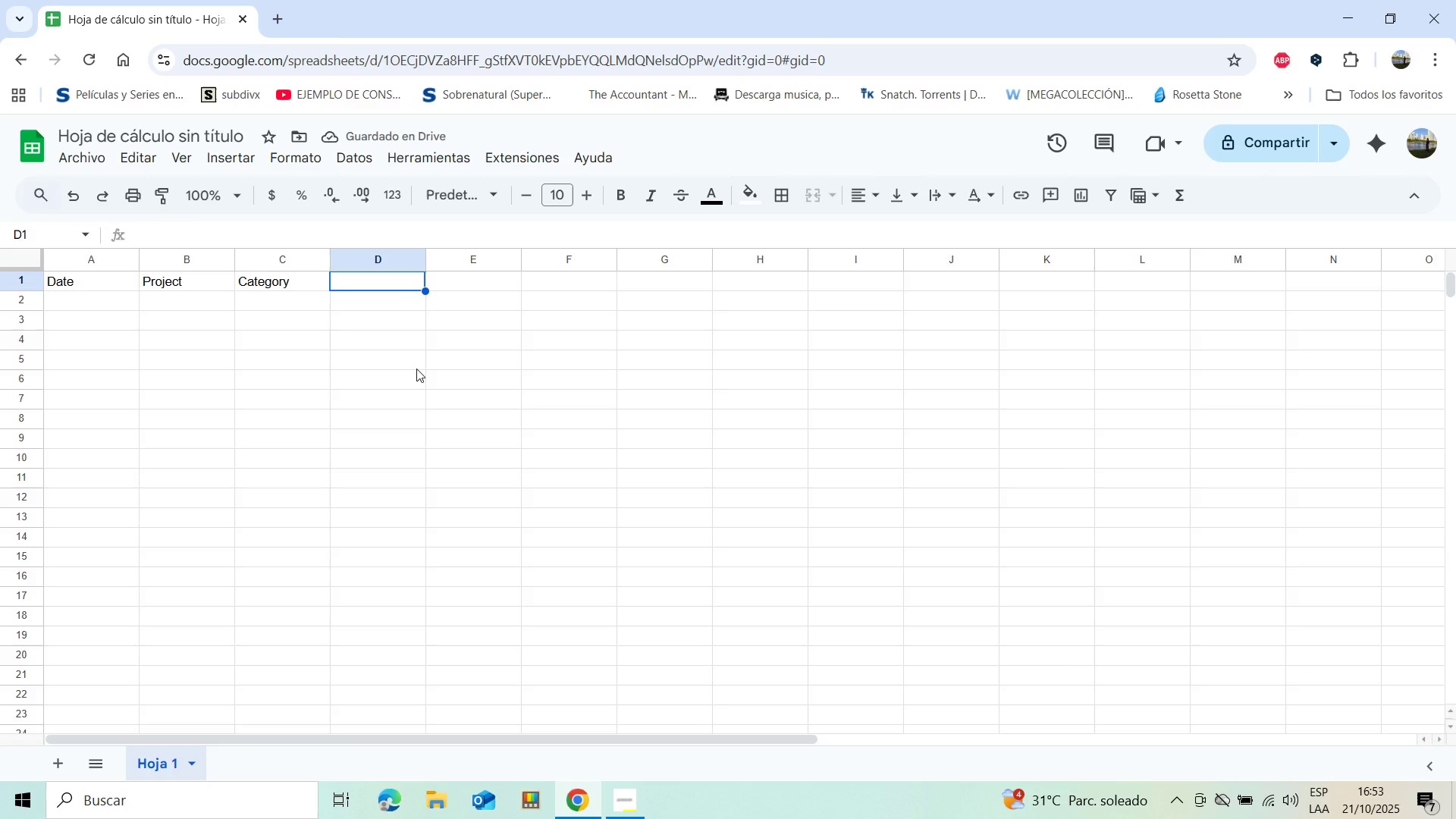 
type(Description)
 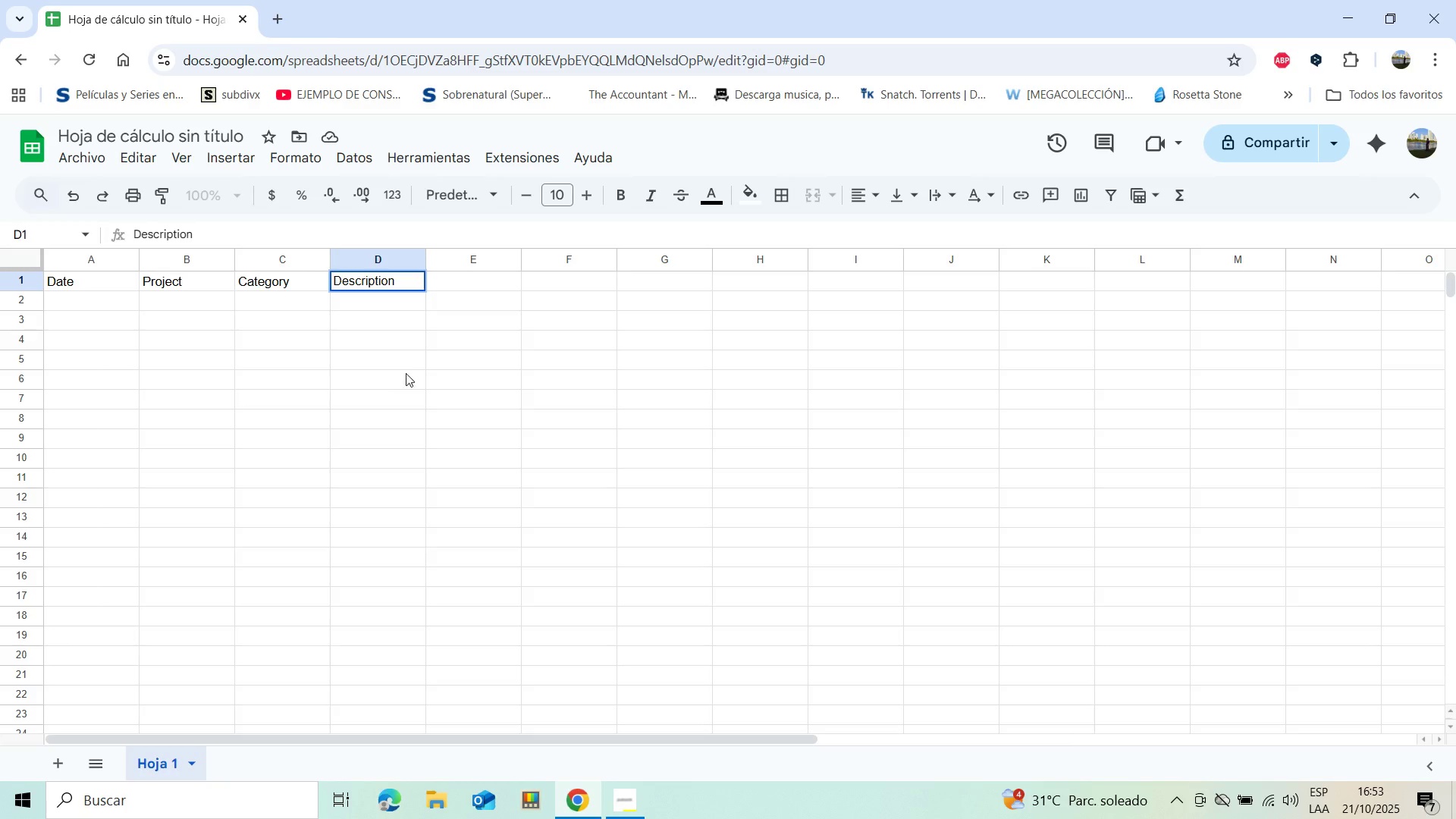 
wait(5.3)
 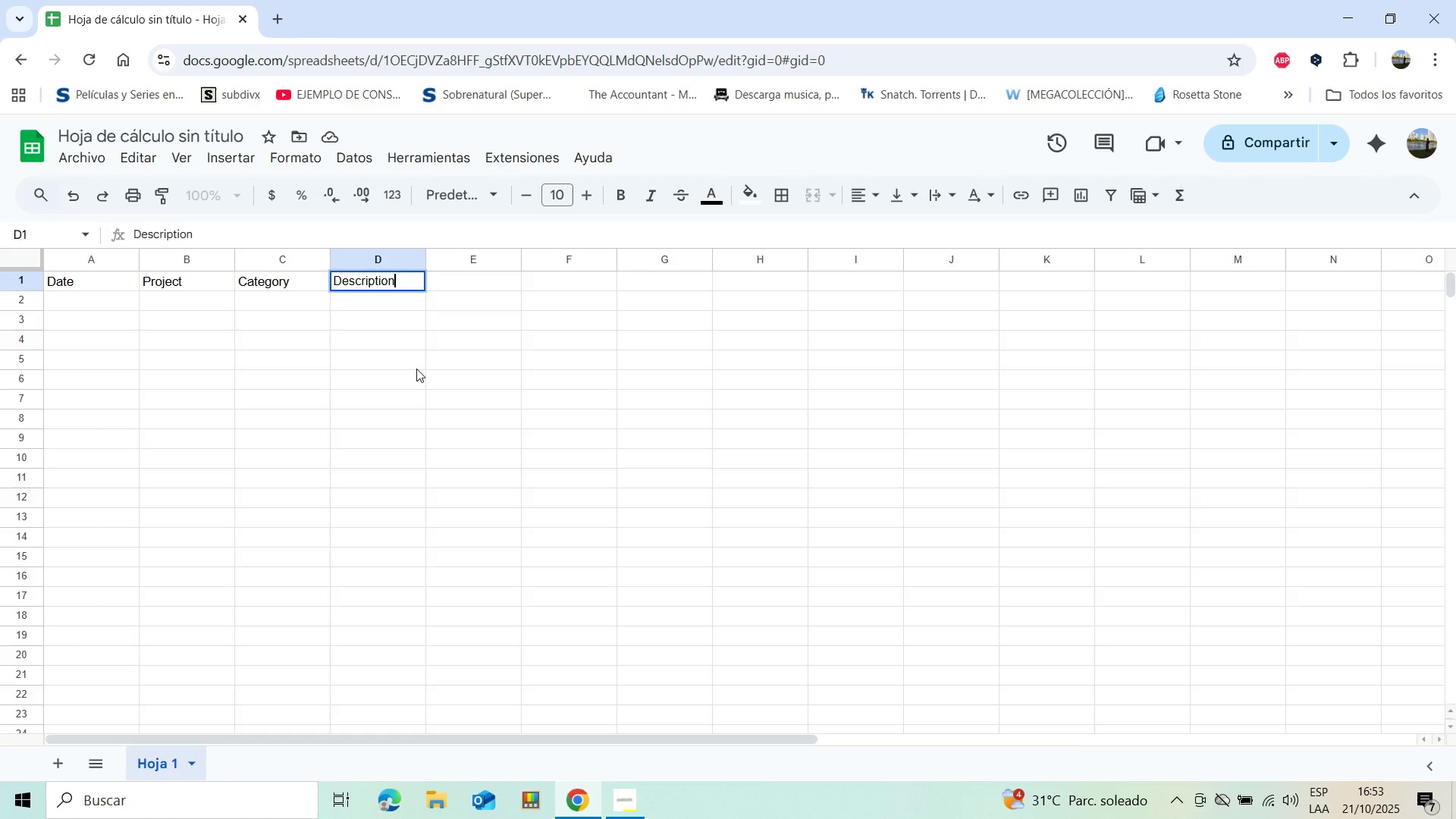 
left_click([115, 302])
 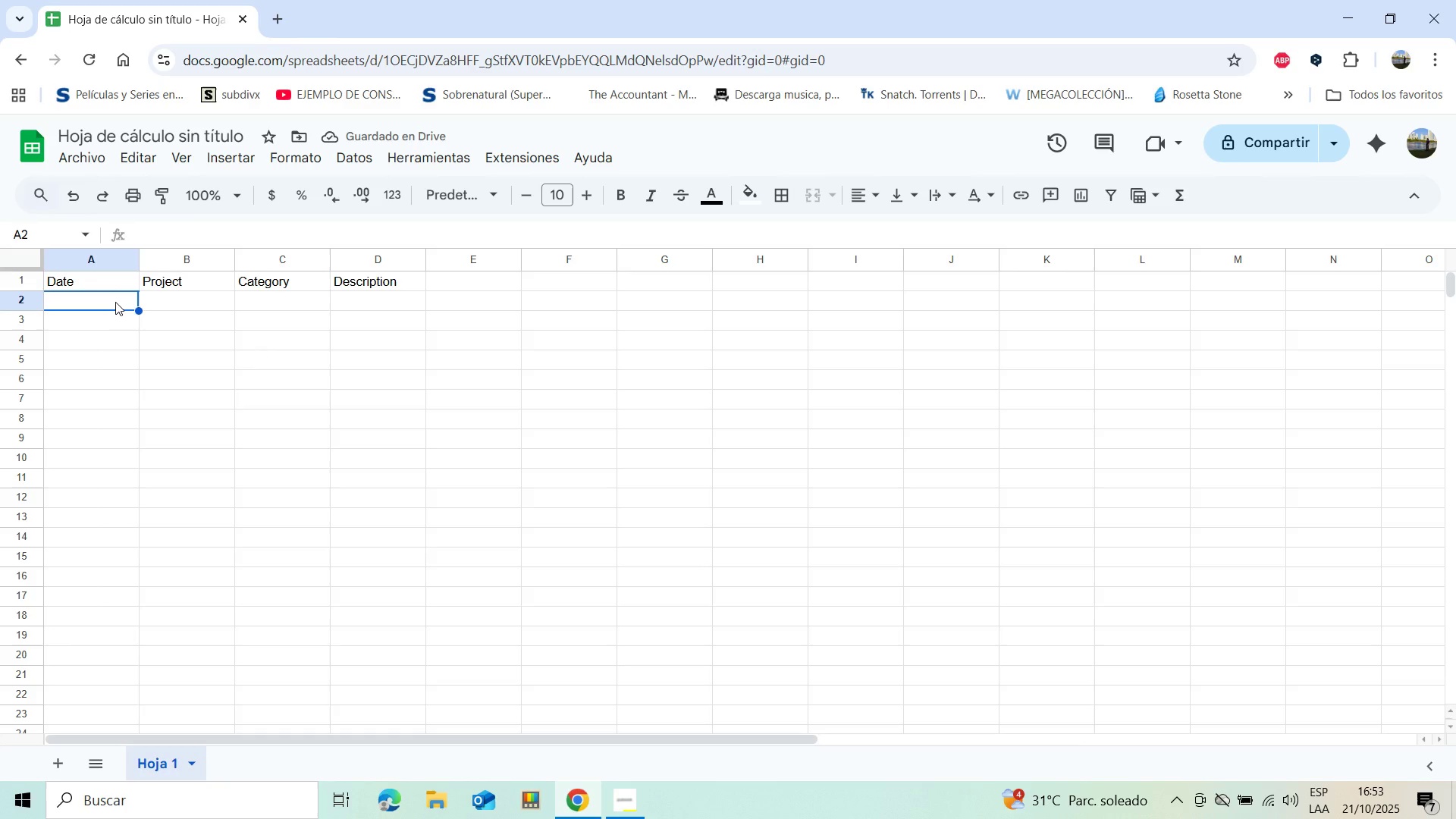 
wait(9.57)
 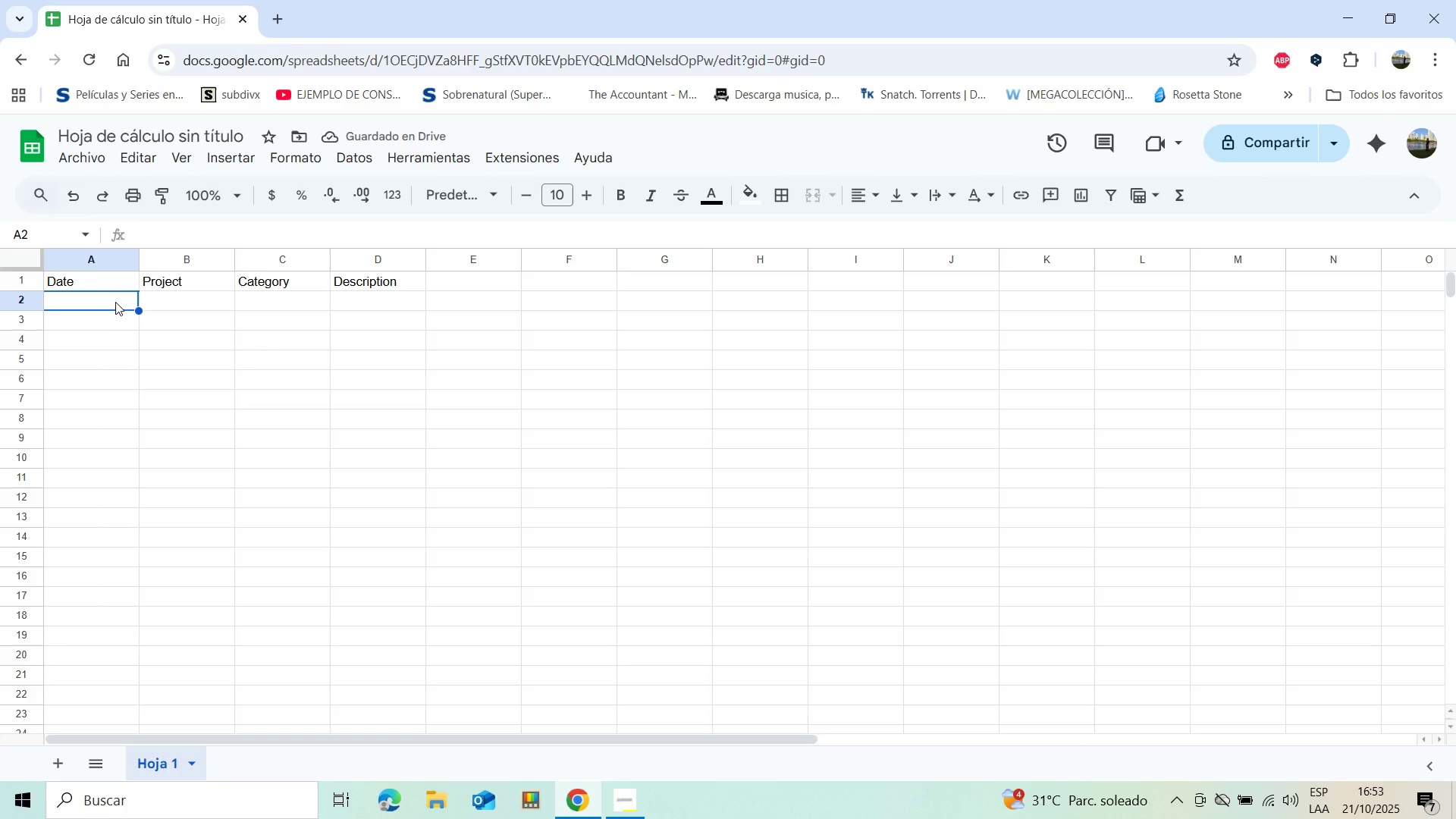 
left_click([447, 276])
 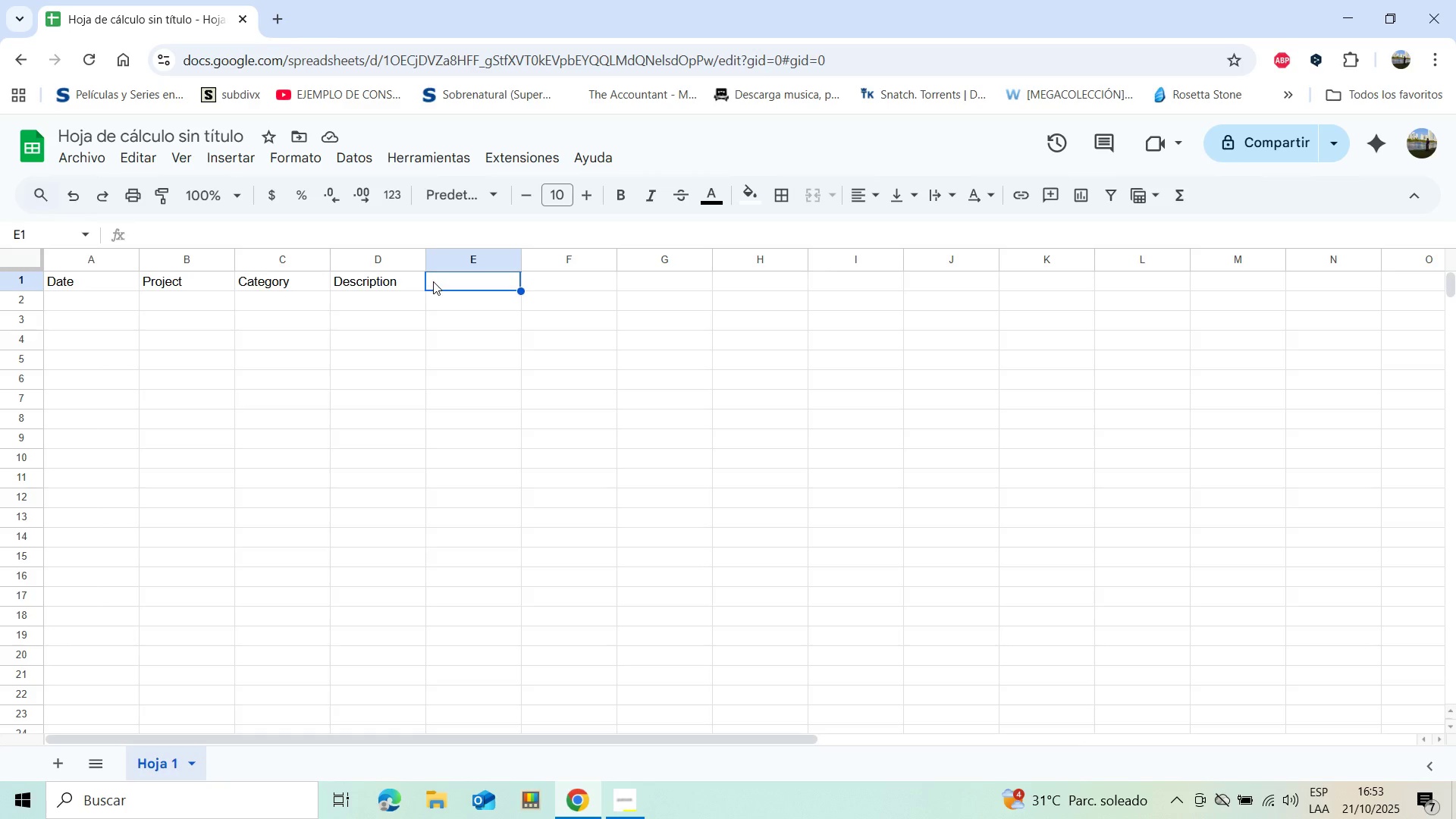 
type(Amount)
 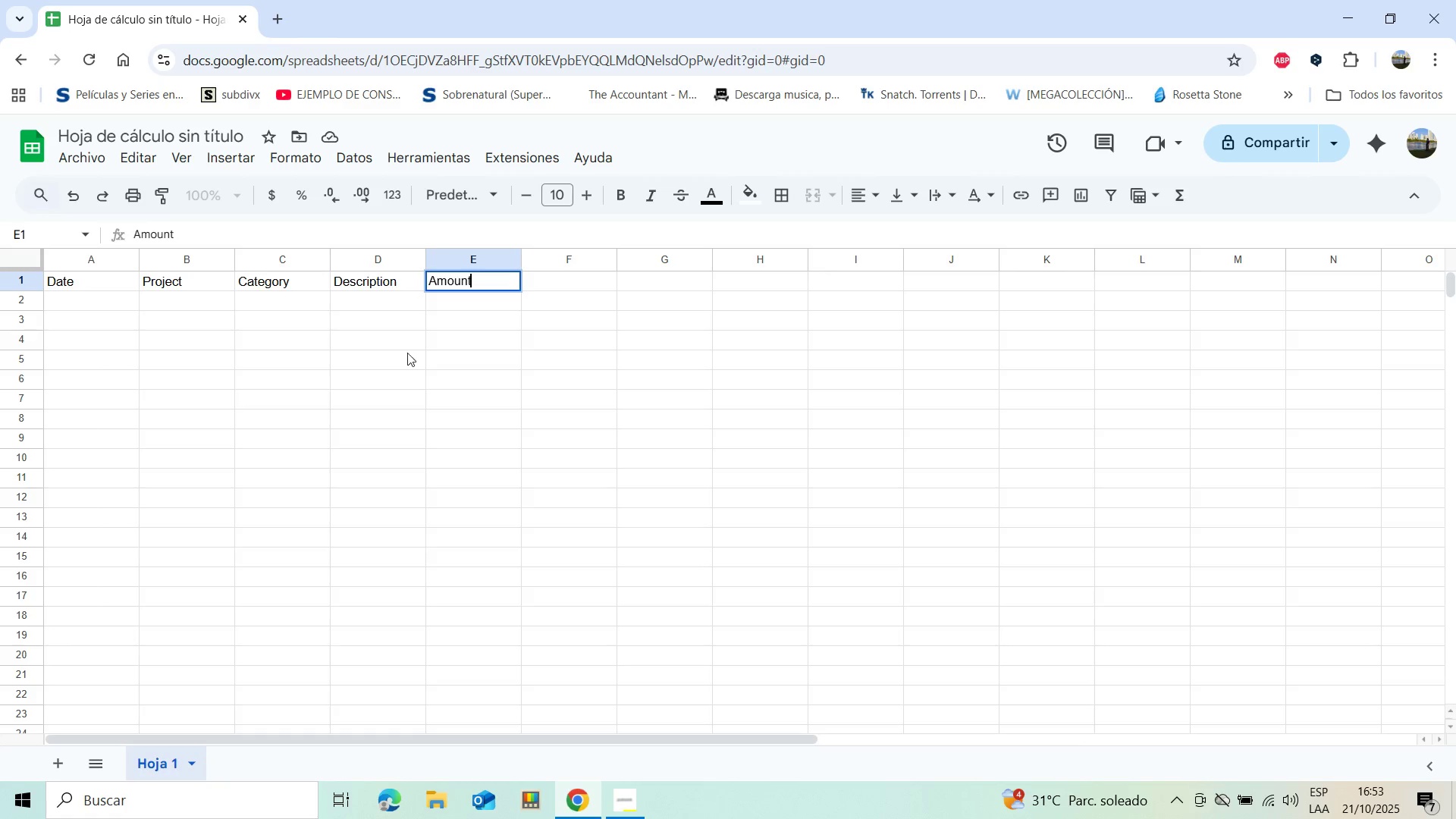 
left_click([338, 353])
 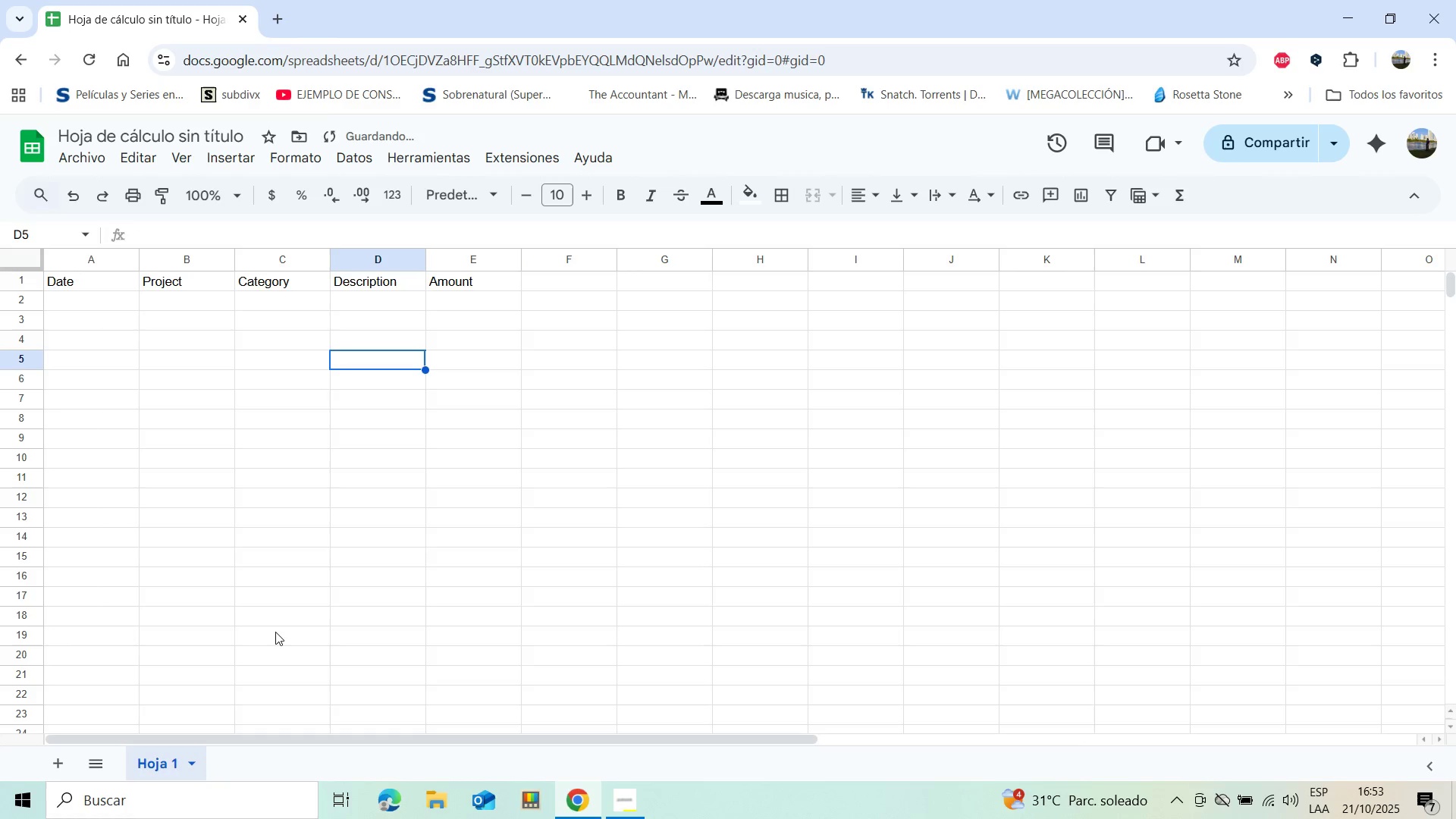 
scroll: coordinate [287, 626], scroll_direction: up, amount: 2.0
 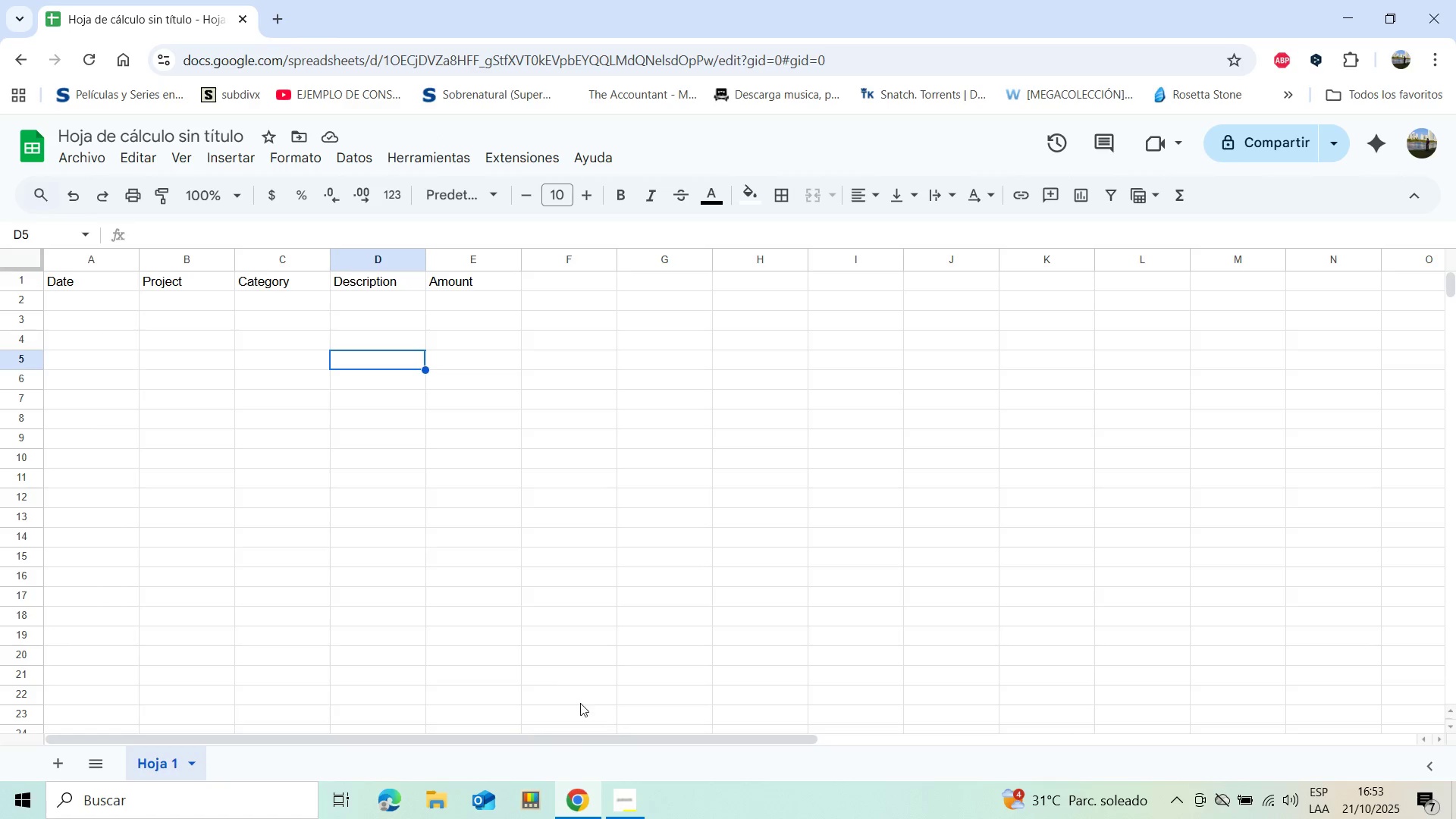 
wait(7.85)
 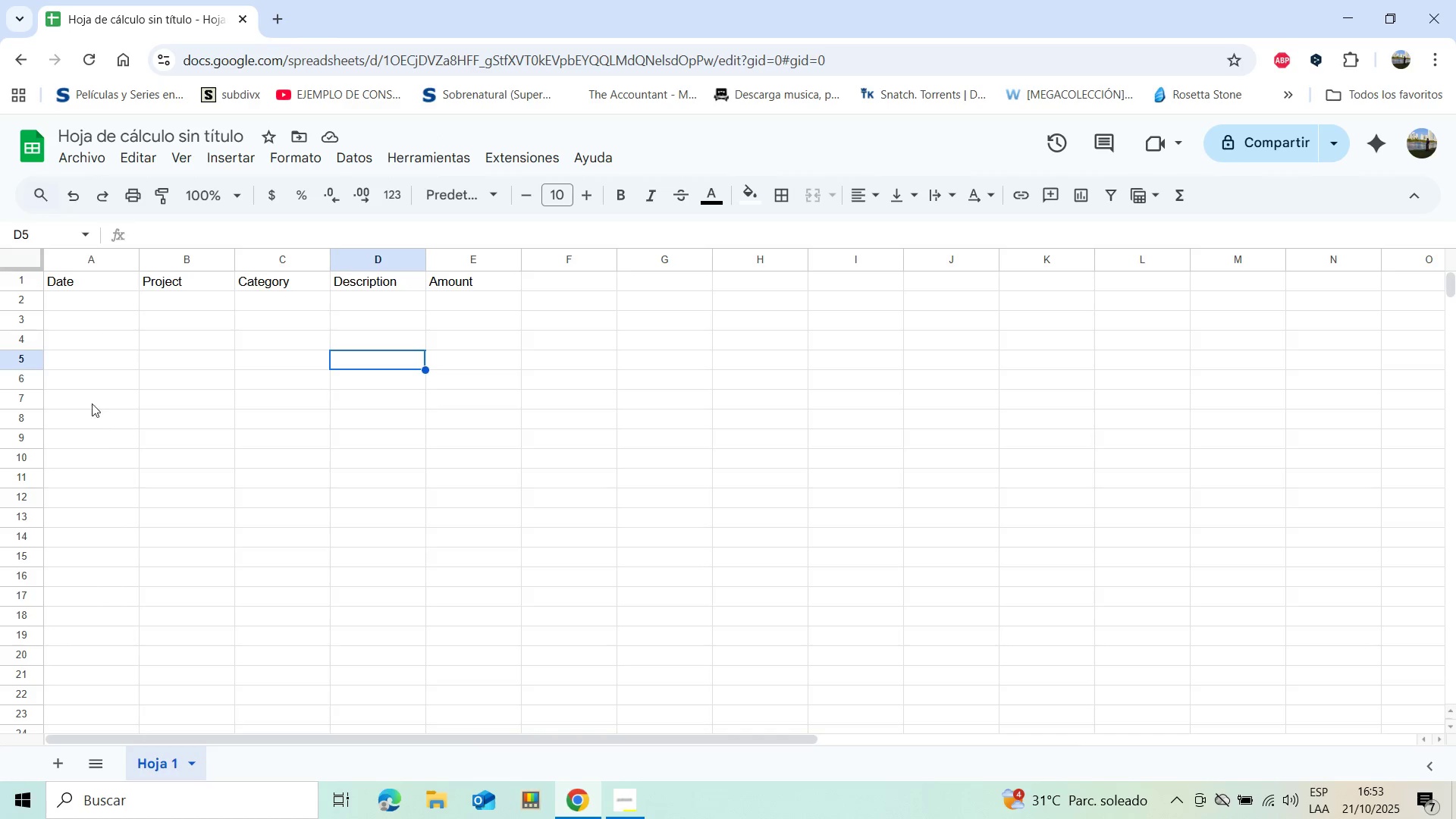 
left_click([86, 290])
 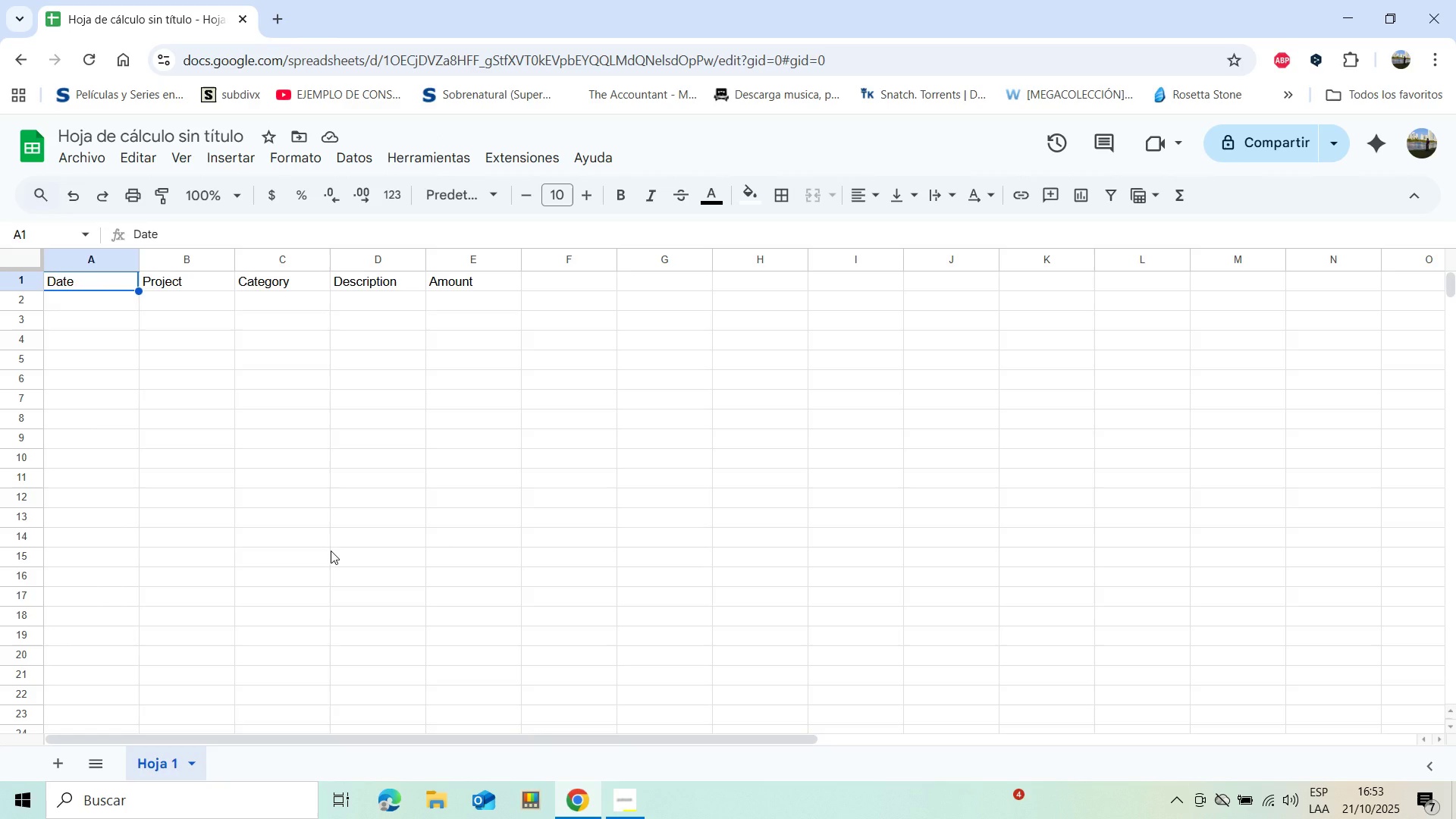 
key(Shift+ArrowRight)
 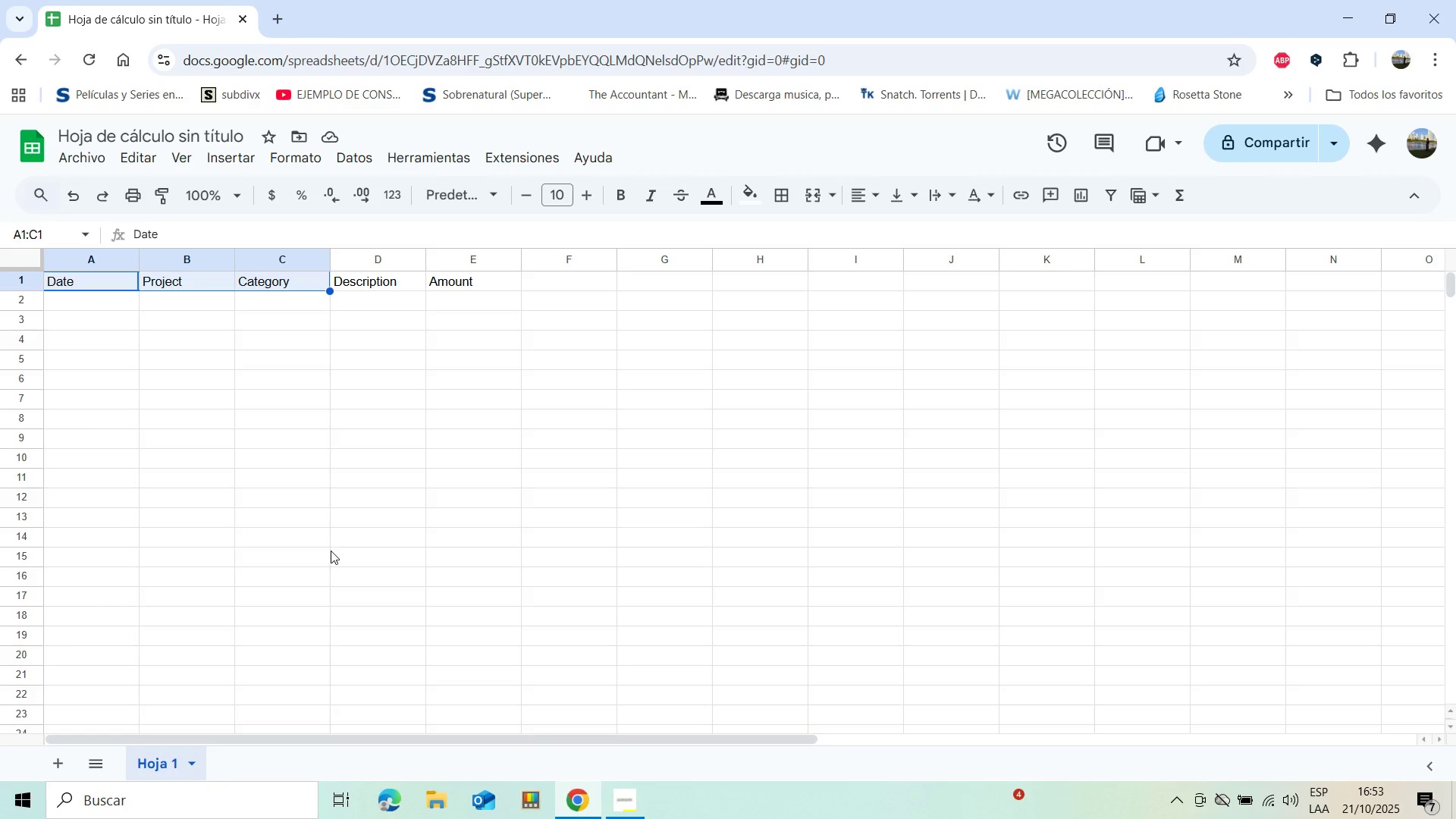 
key(Shift+ArrowRight)
 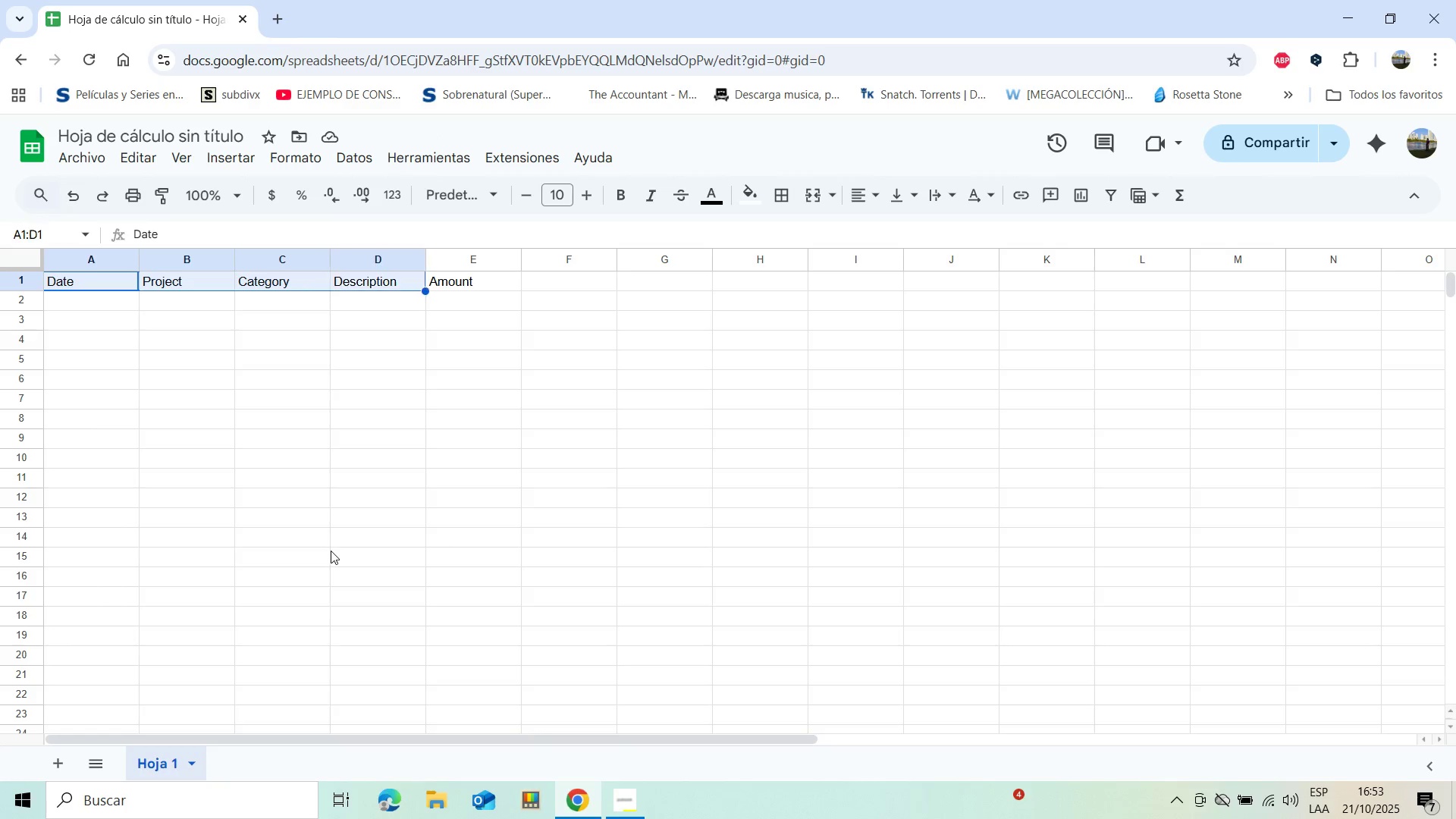 
key(Shift+ArrowRight)
 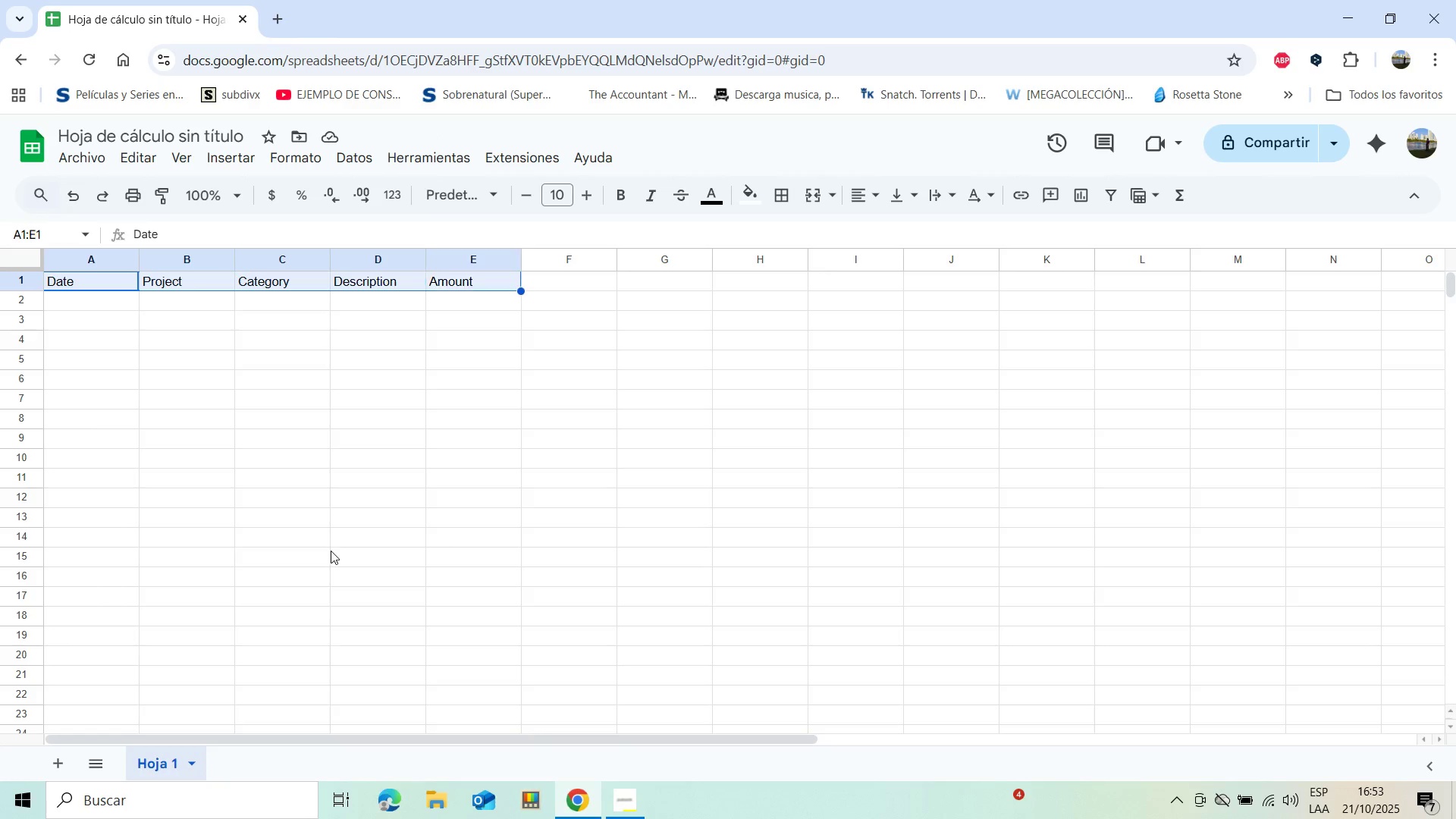 
key(Shift+ArrowRight)
 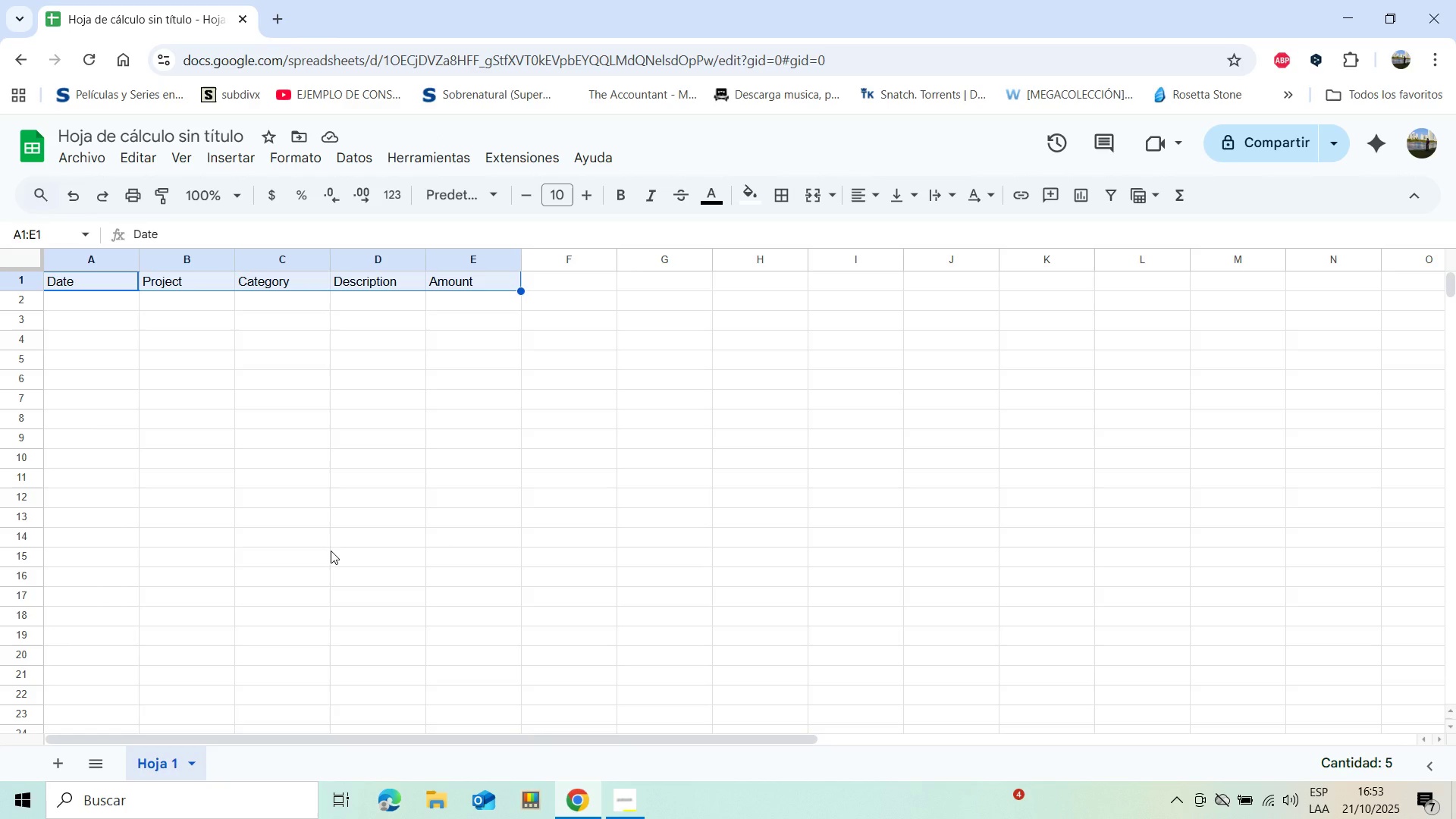 
key(Control+B)
 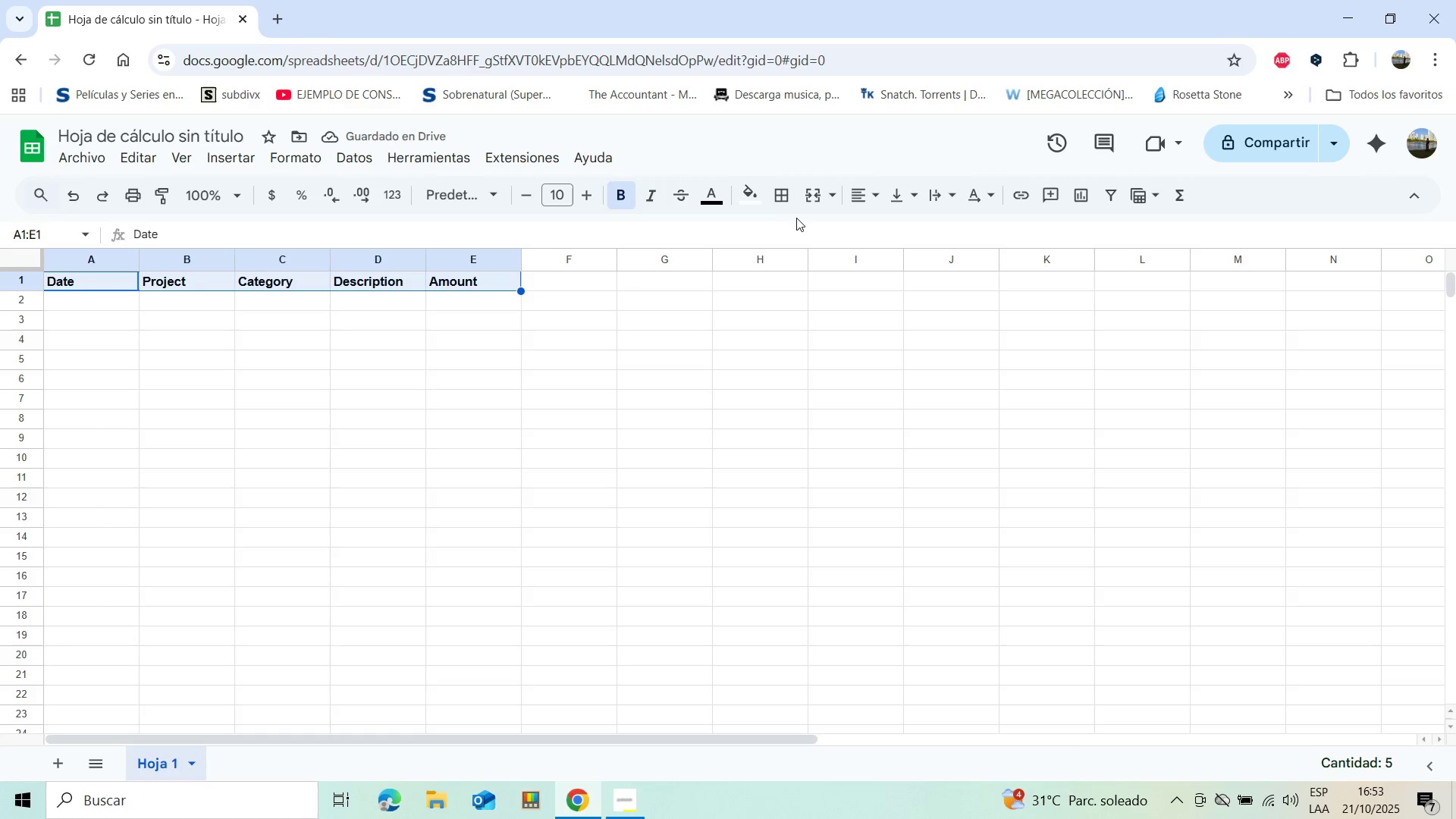 
left_click([858, 199])
 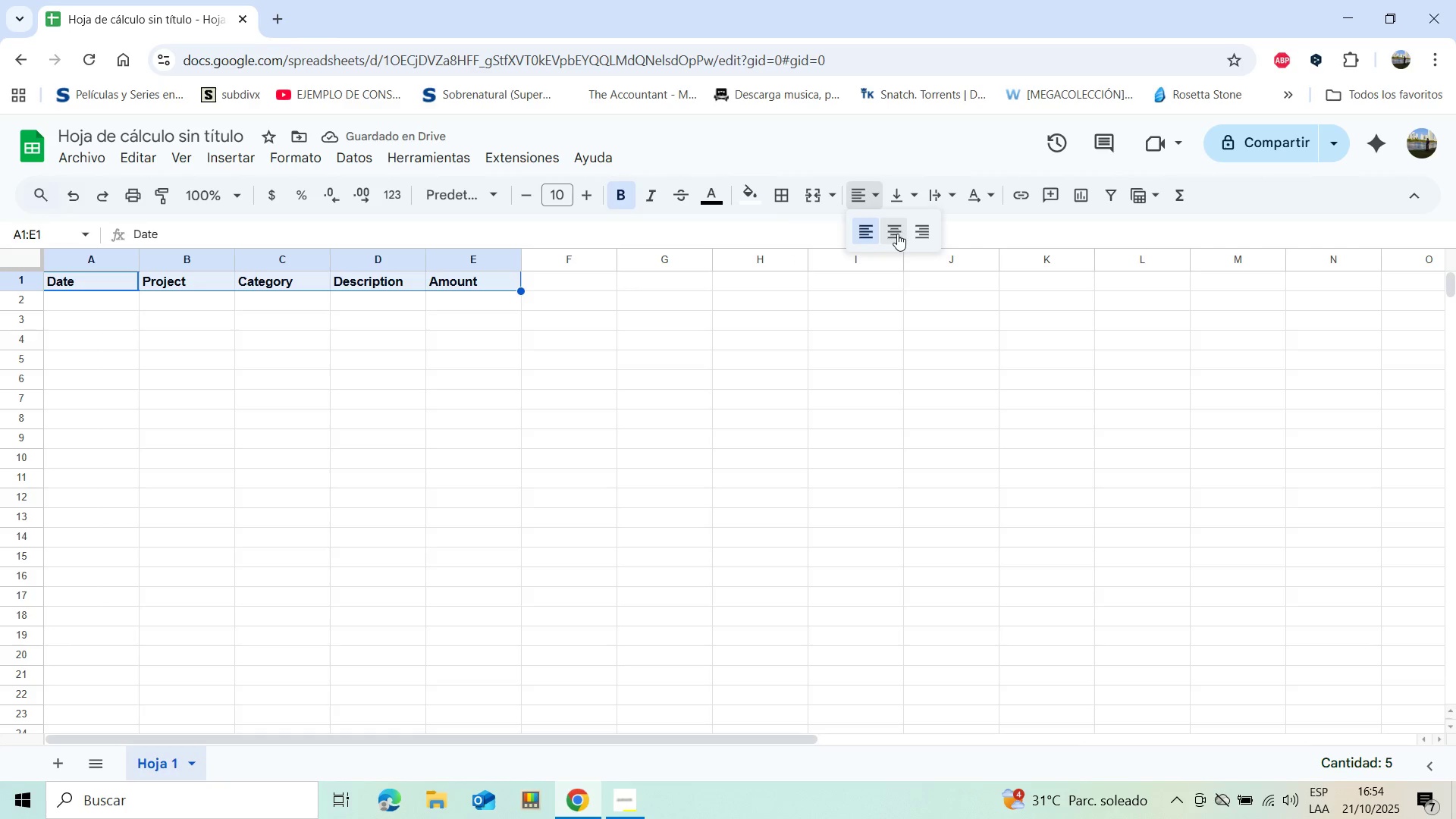 
left_click([898, 234])
 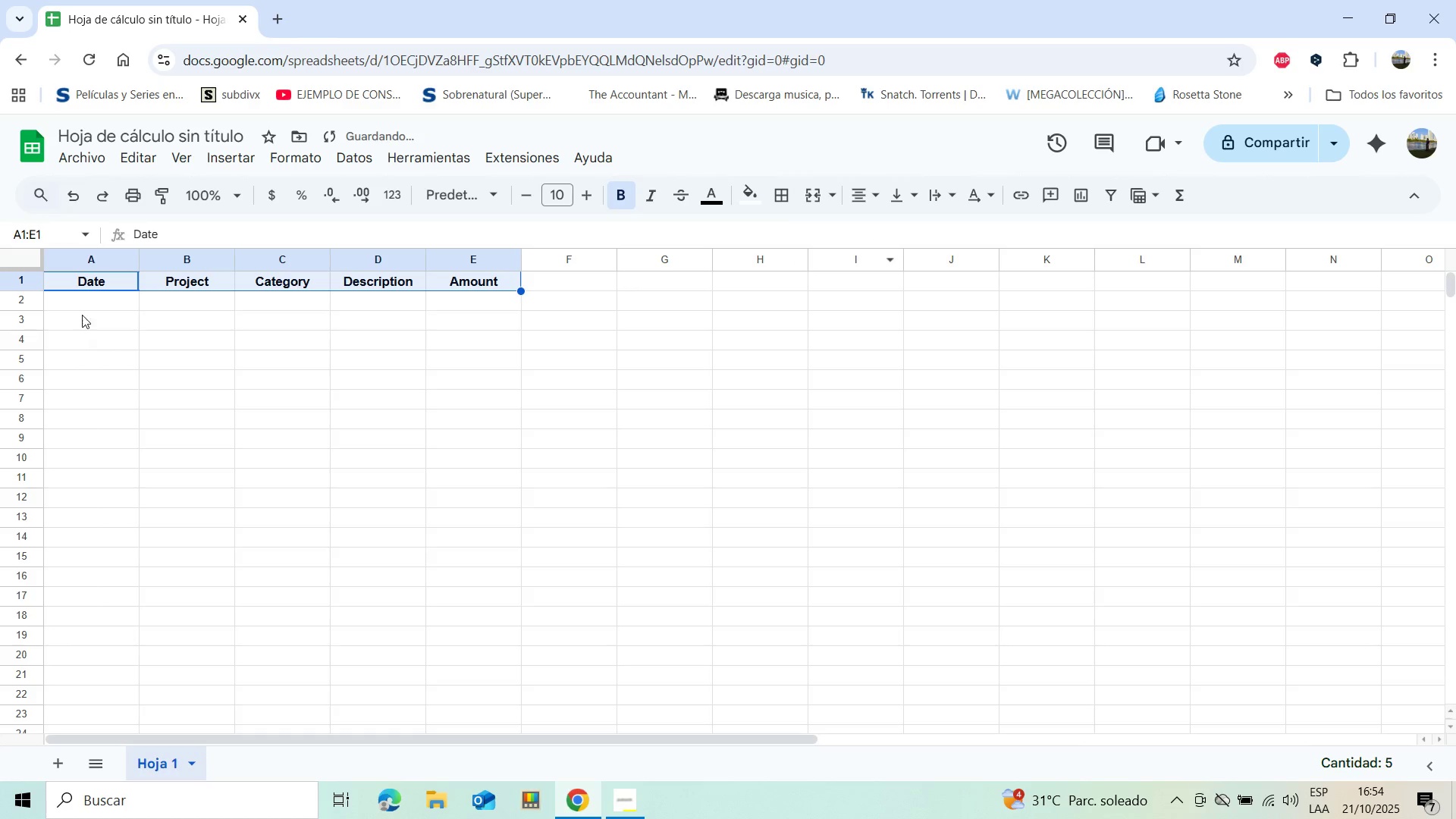 
left_click([100, 300])
 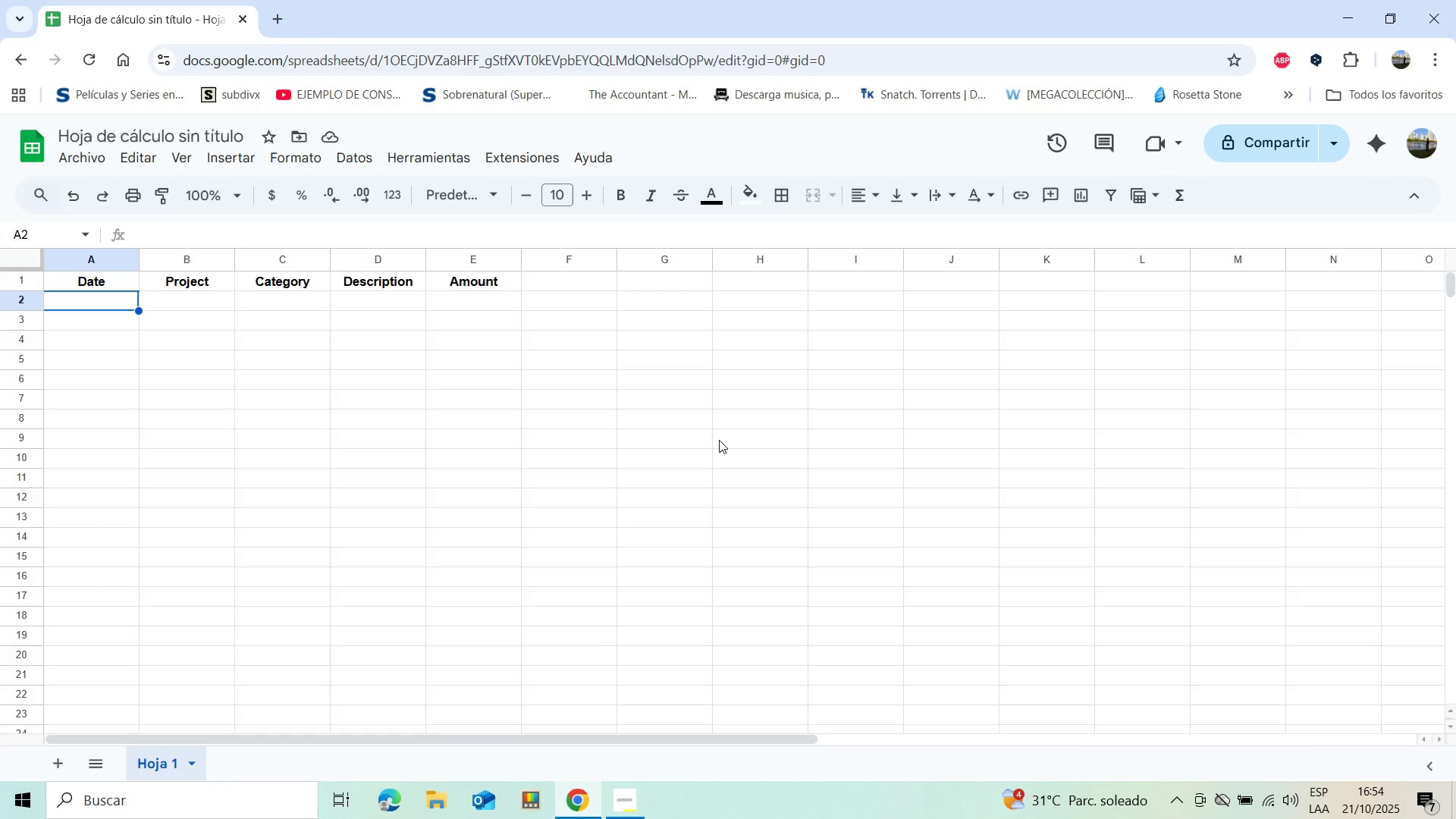 
wait(5.71)
 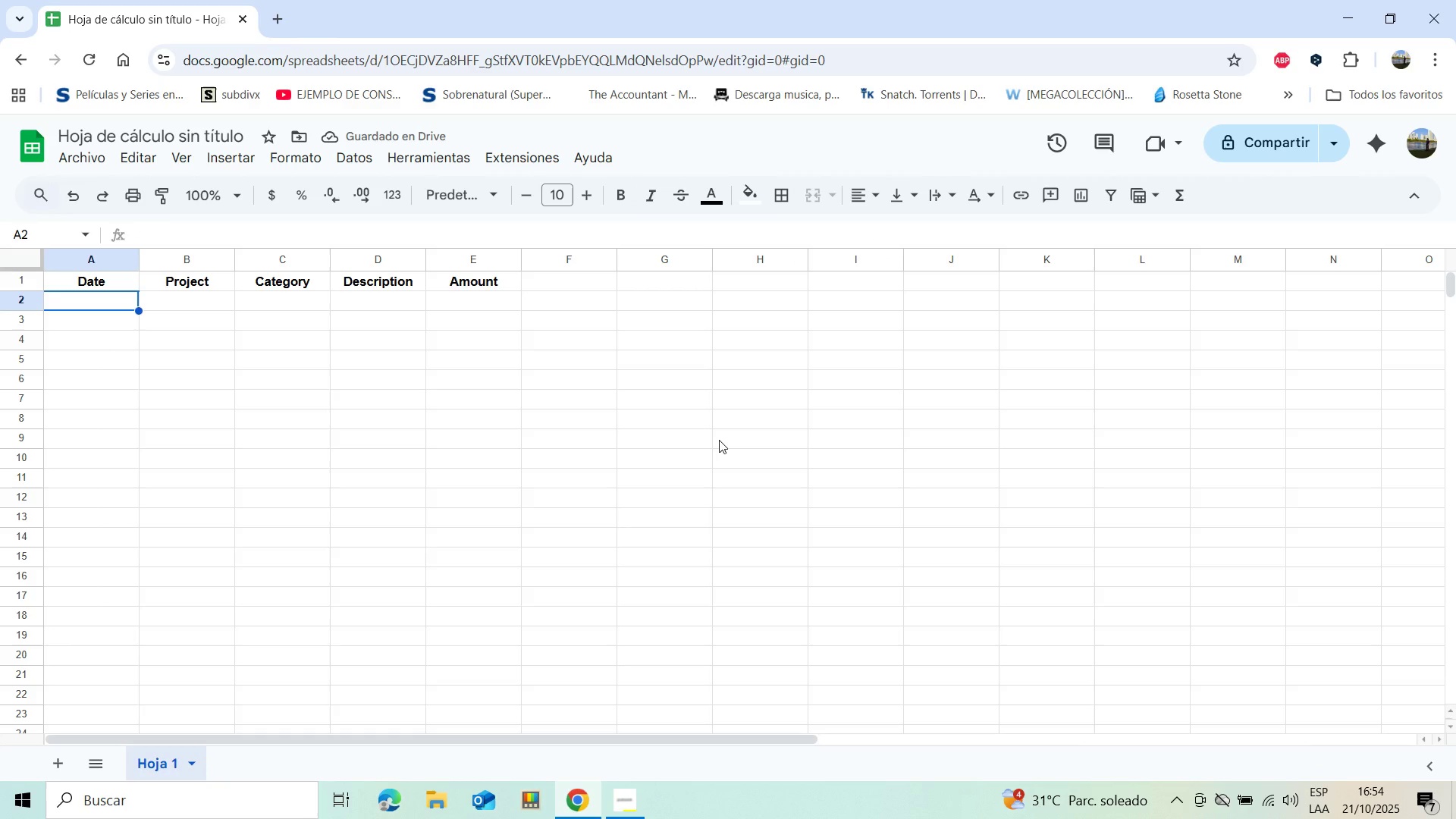 
type(10)
 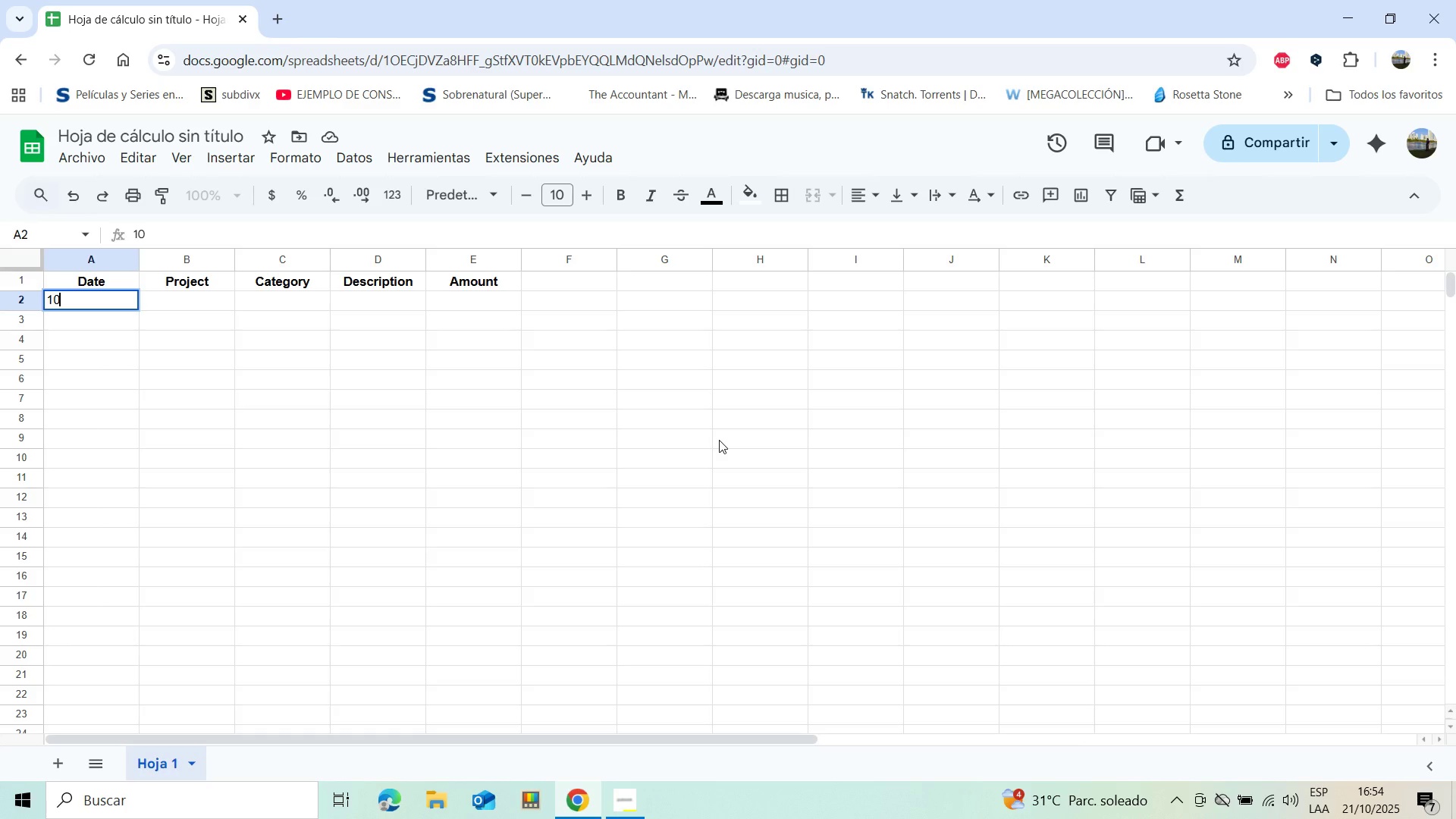 
wait(7.07)
 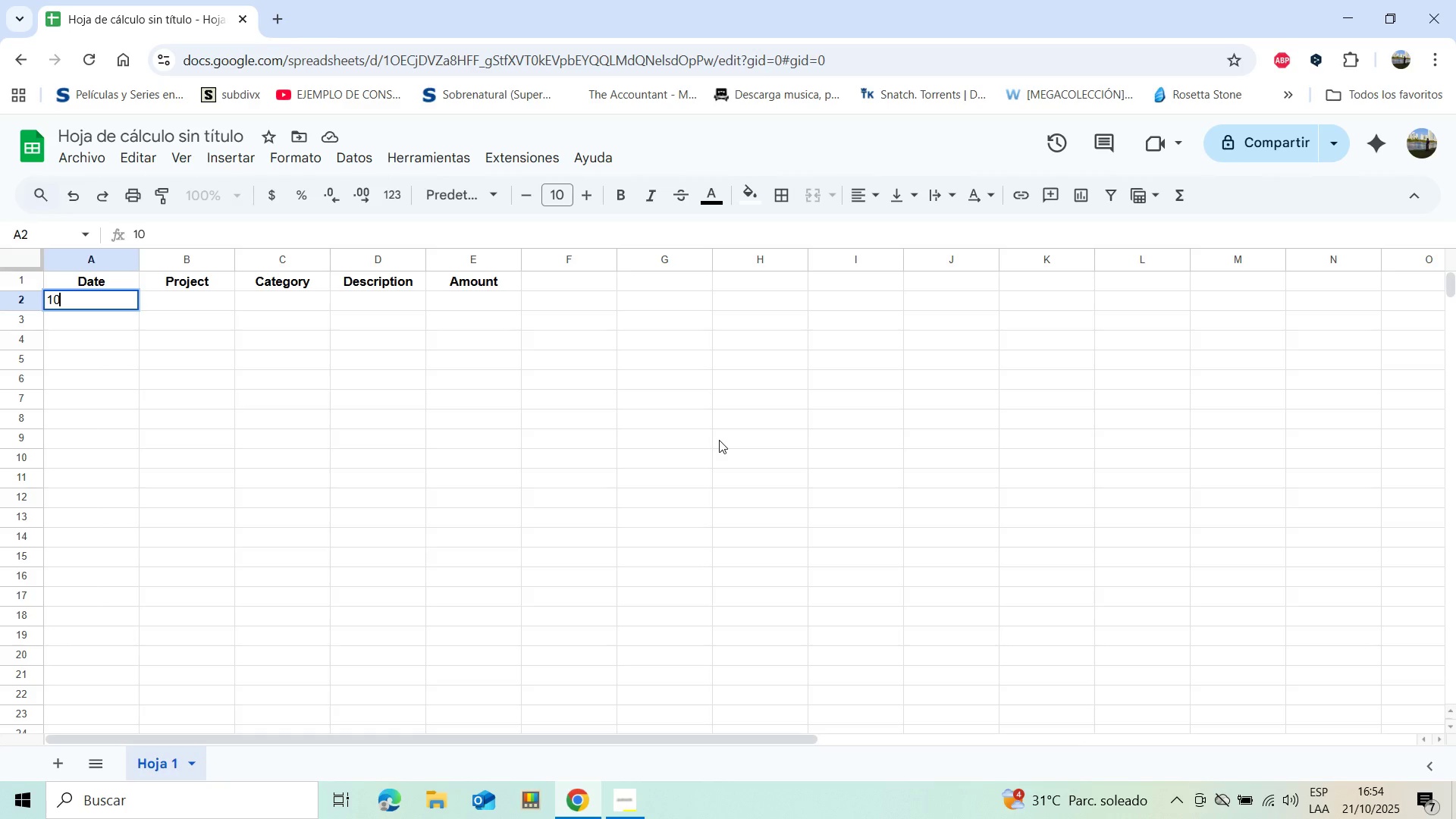 
type(&012025)
 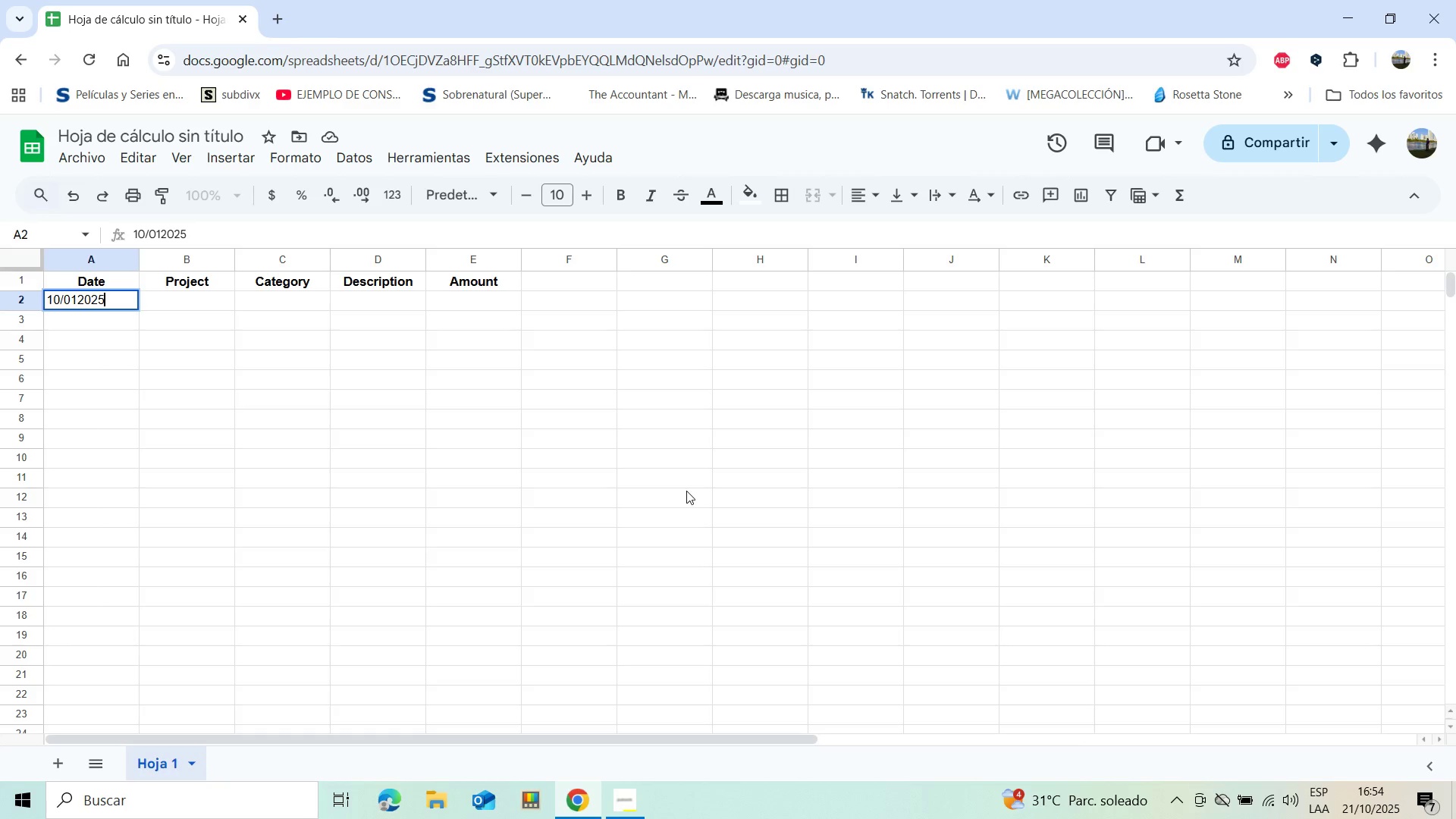 
wait(7.34)
 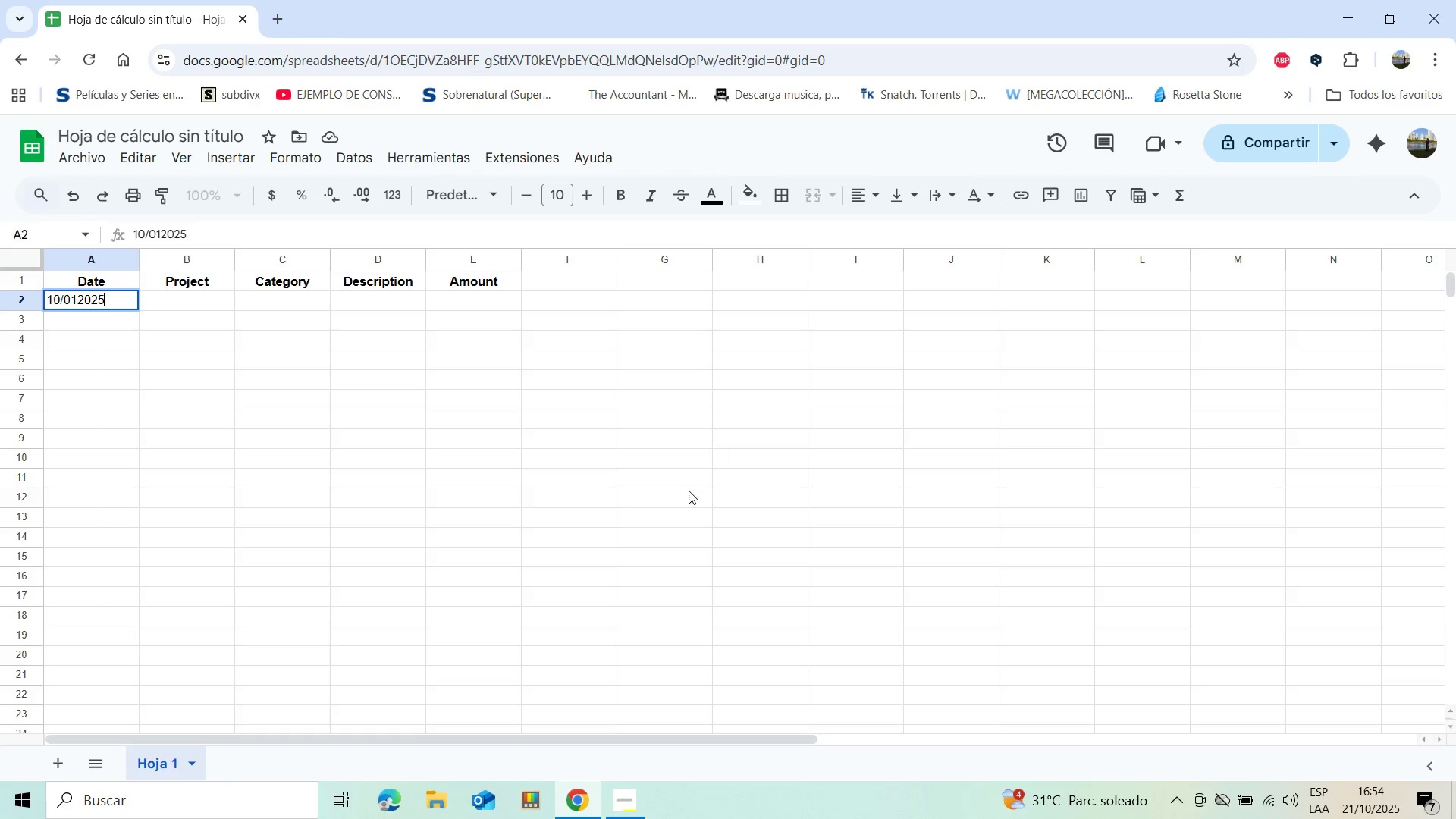 
left_click([95, 339])
 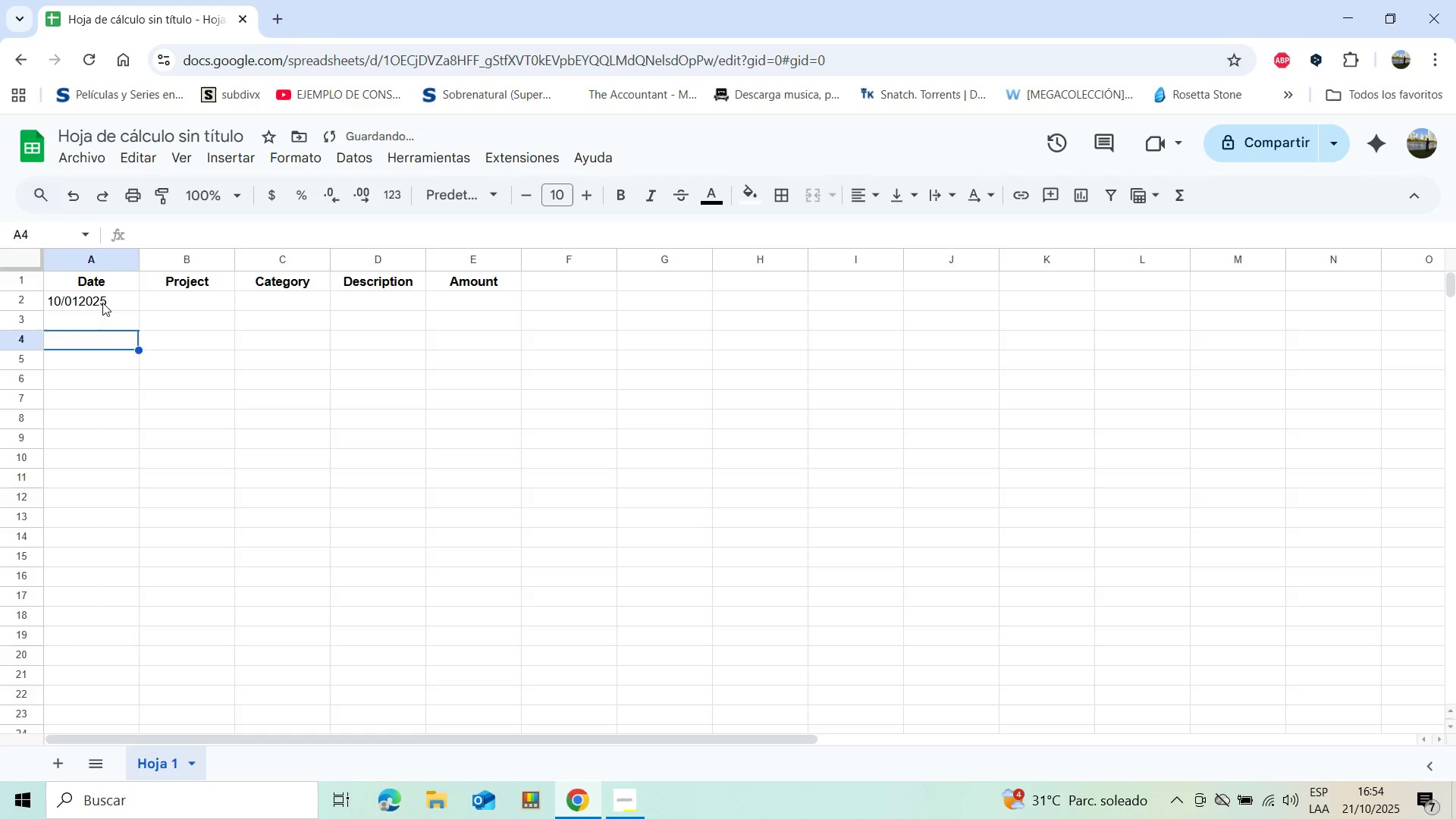 
left_click([102, 303])
 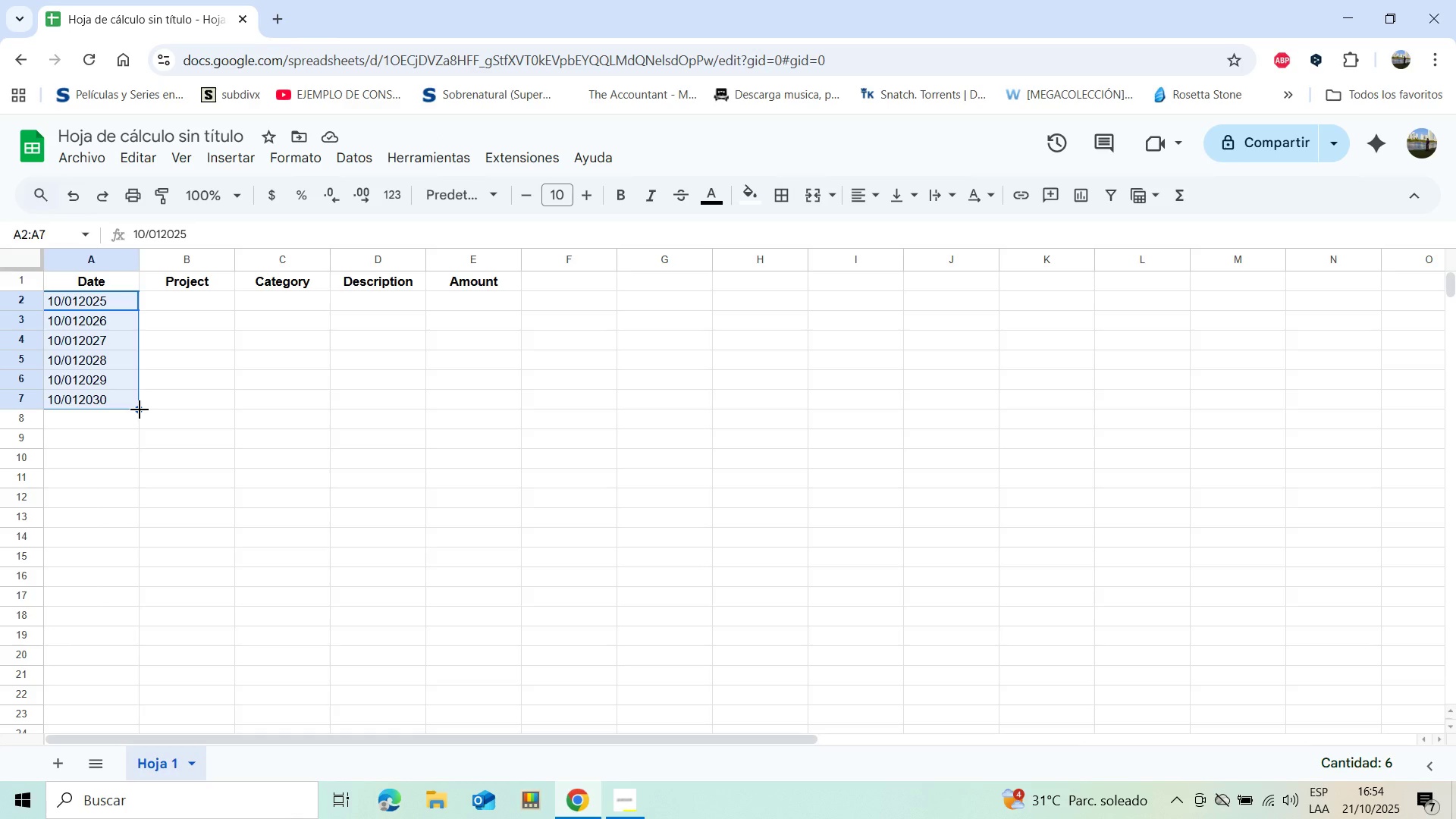 
wait(17.45)
 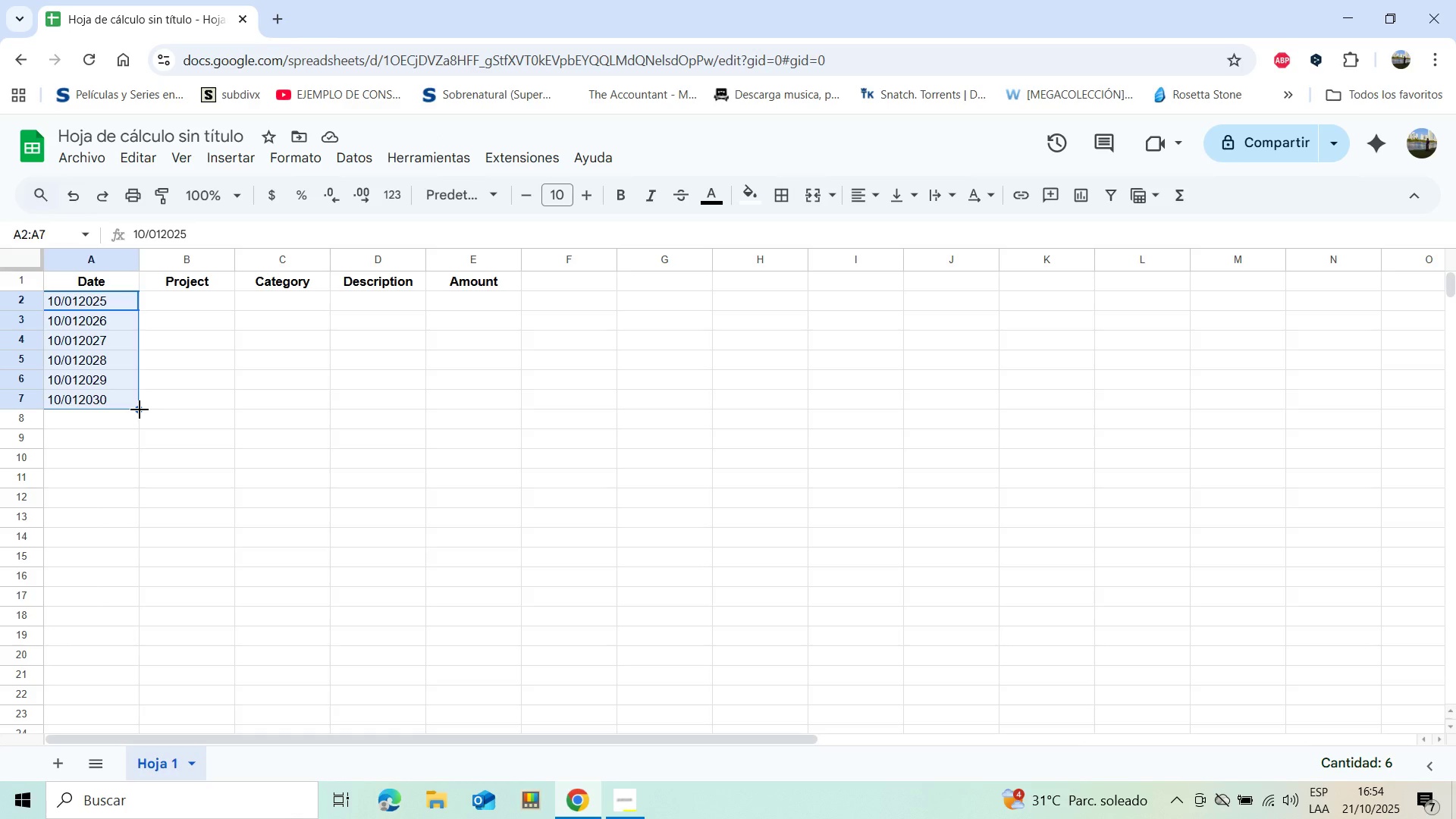 
left_click([183, 340])
 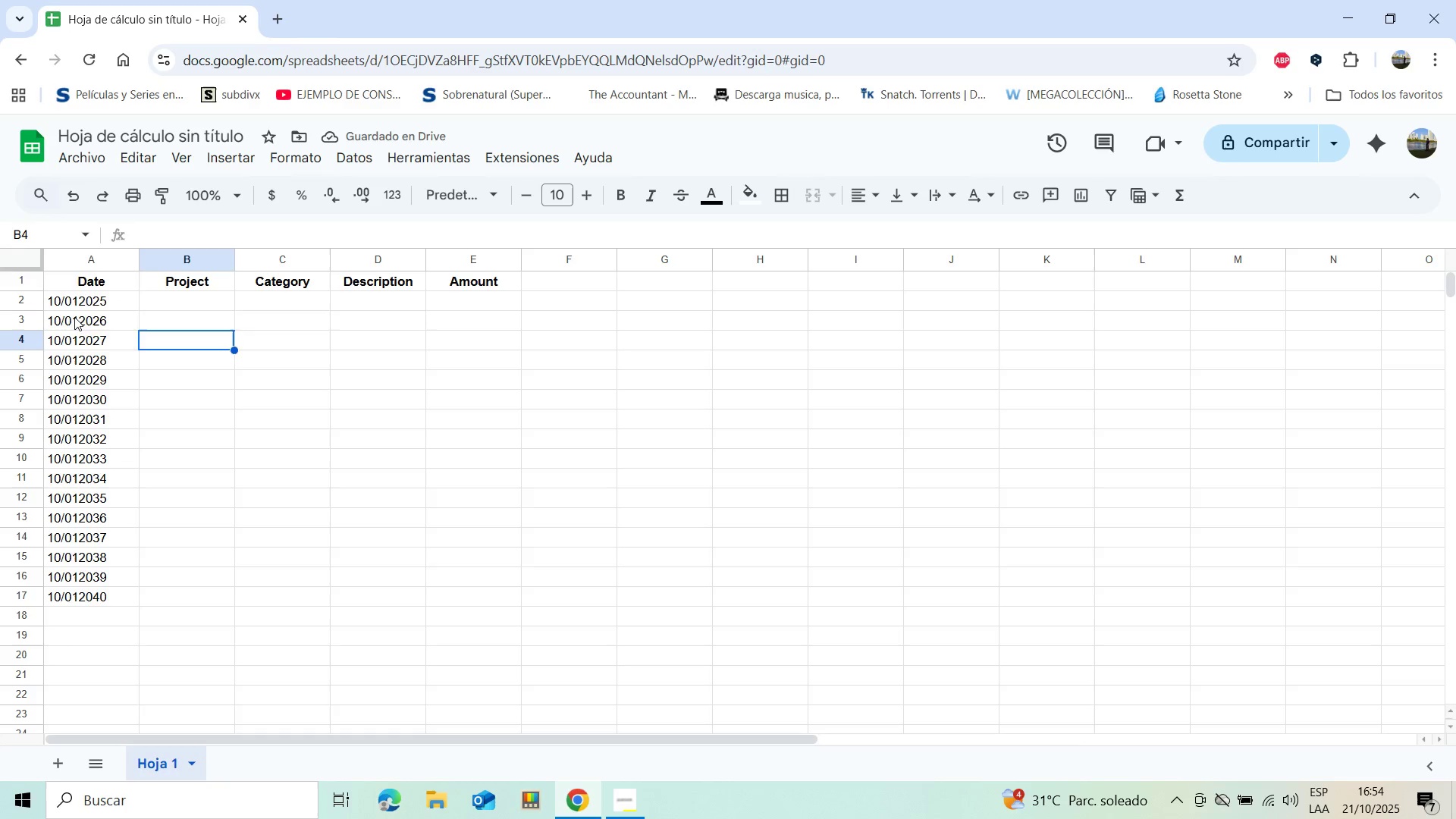 
double_click([74, 319])
 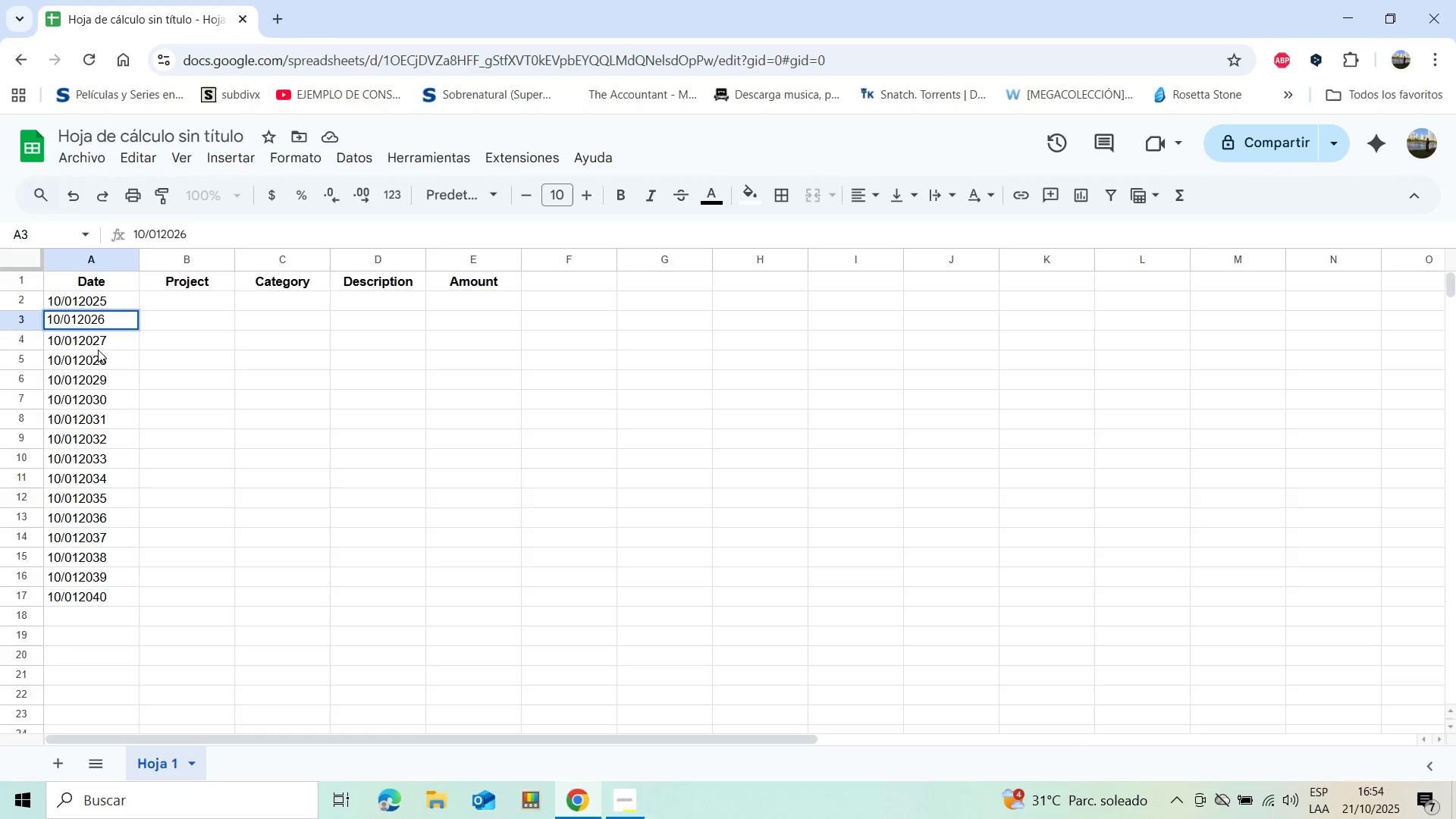 
wait(6.89)
 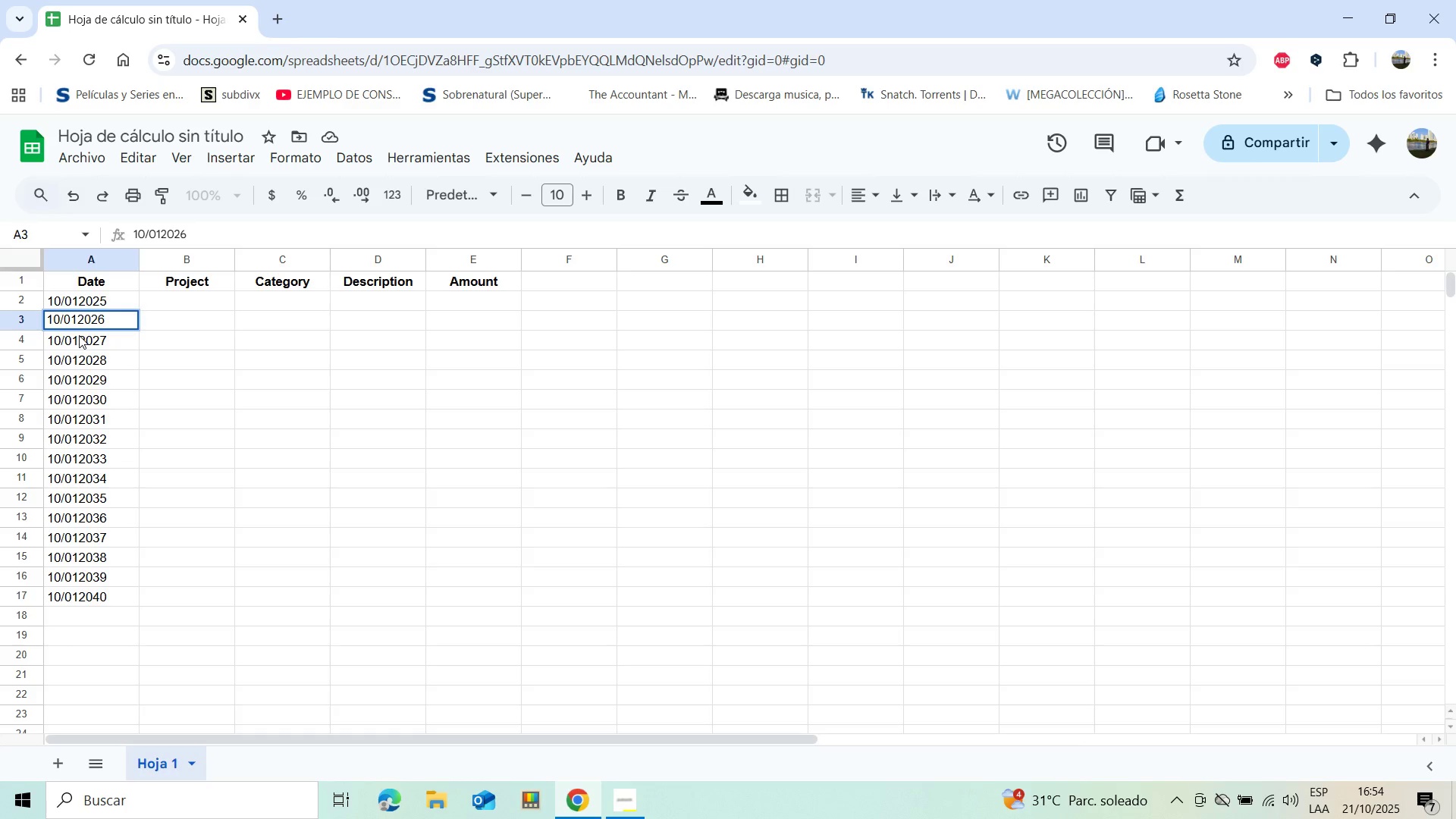 
left_click([111, 596])
 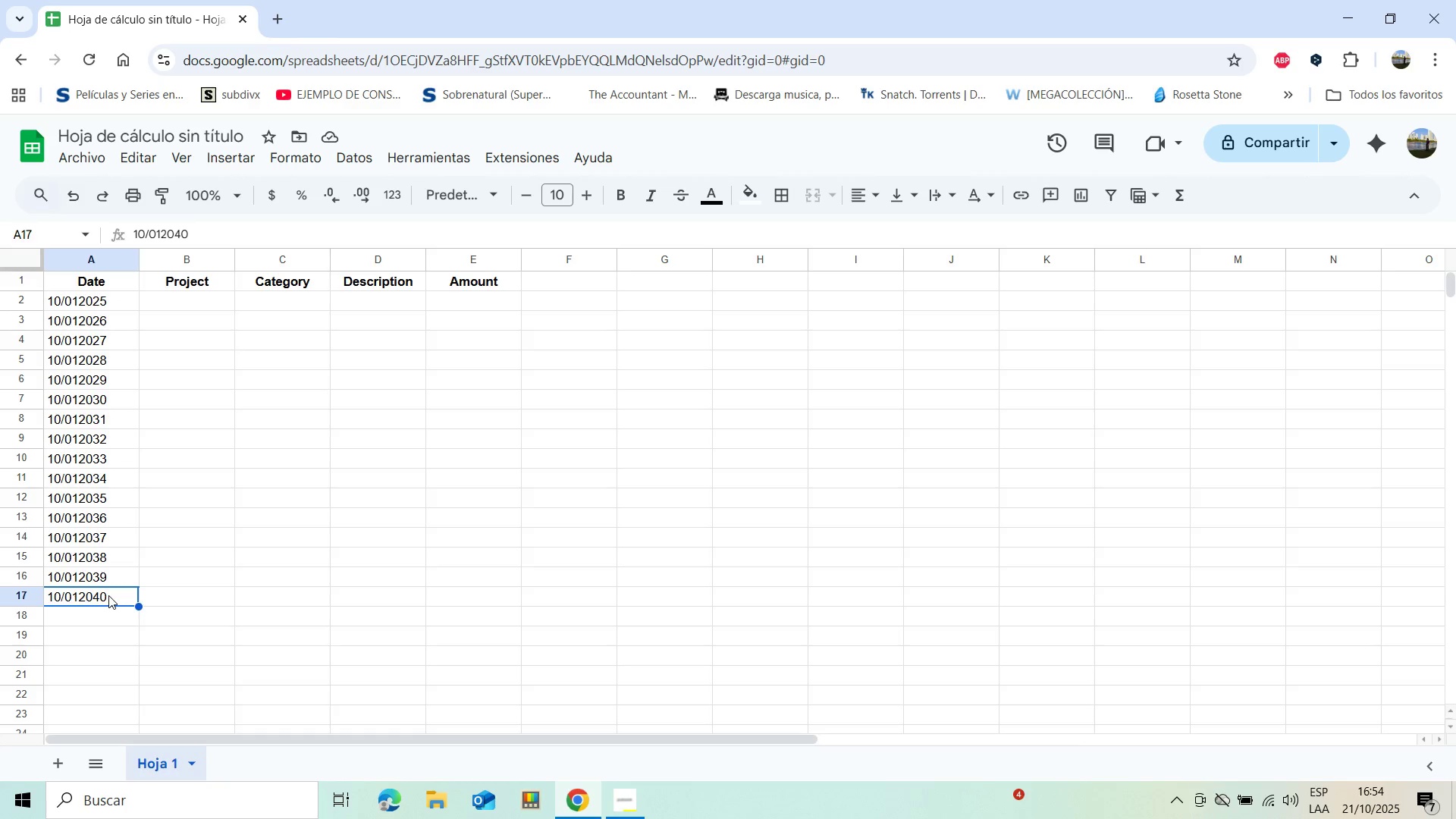 
key(Shift+ArrowUp)
 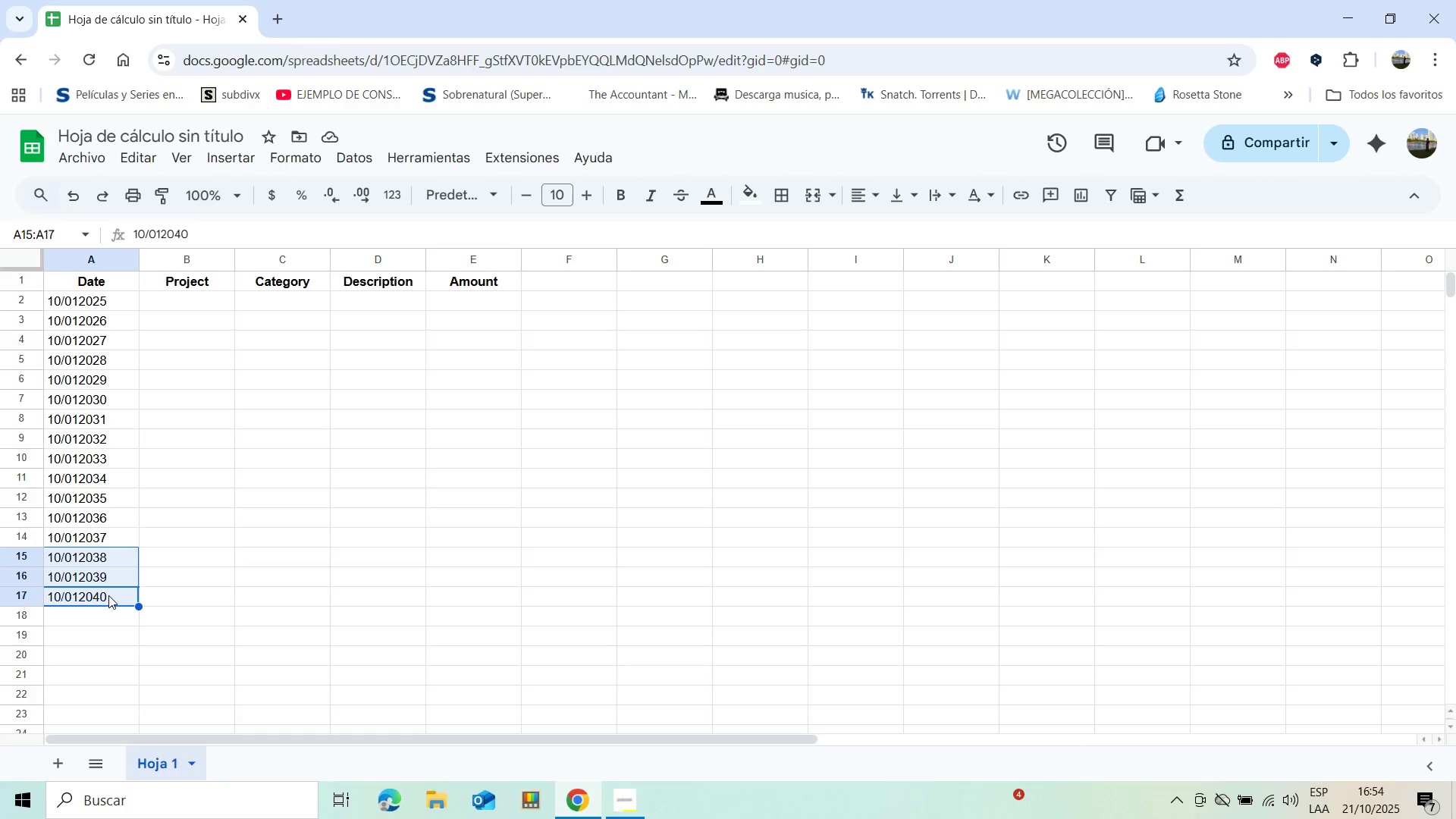 
key(Shift+ArrowUp)
 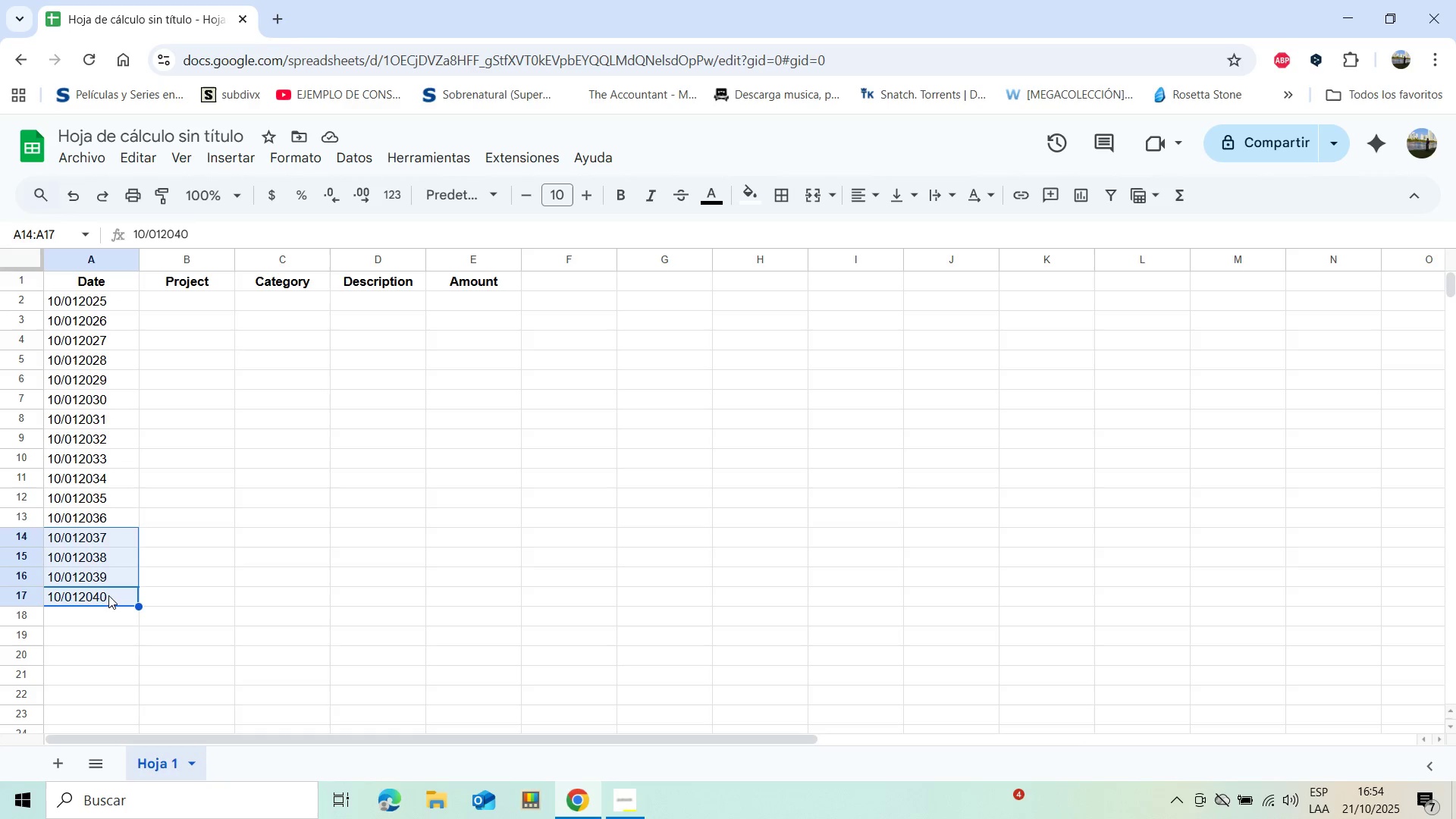 
key(Shift+ArrowUp)
 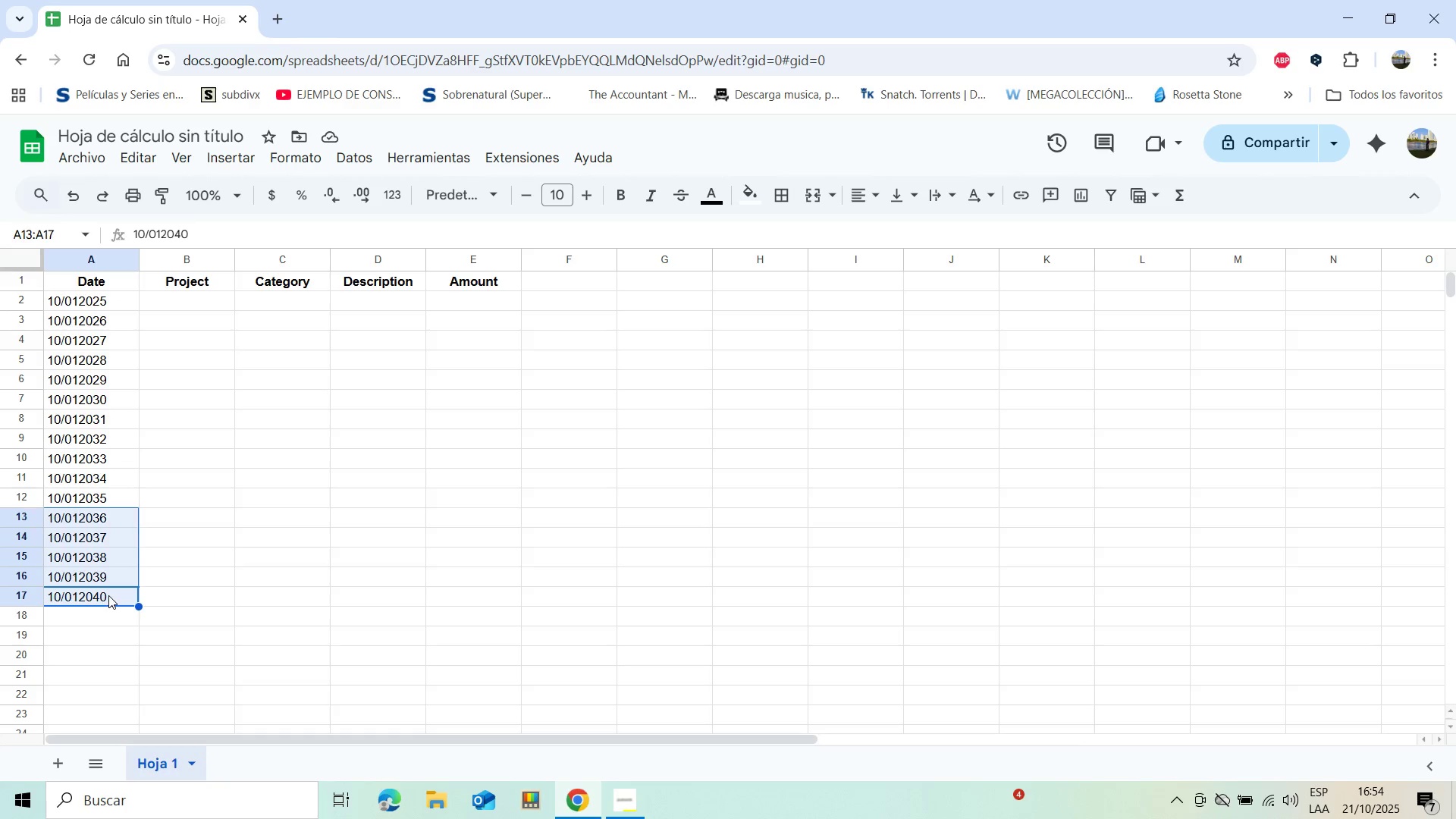 
key(Shift+ArrowUp)
 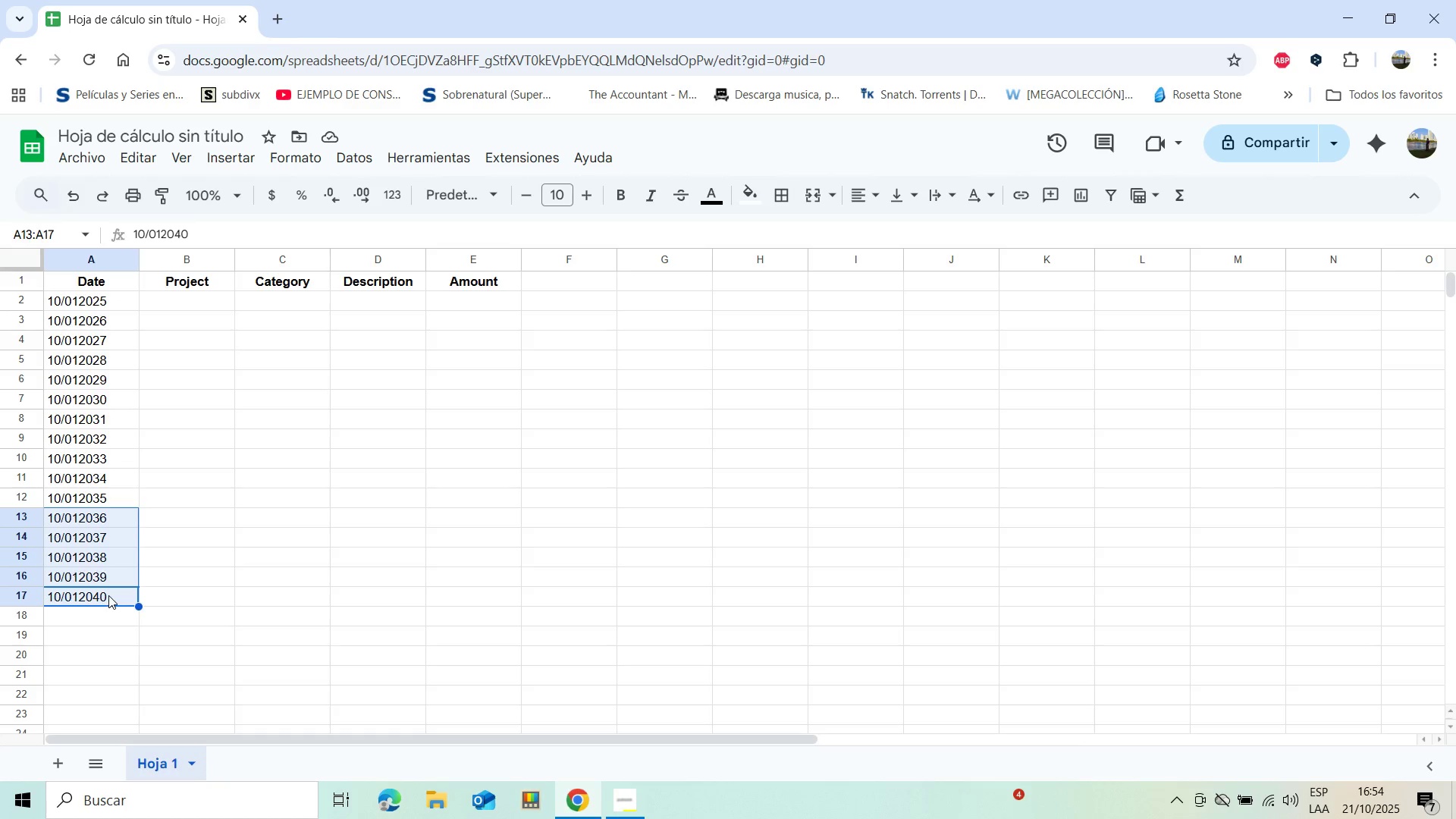 
key(Shift+ArrowUp)
 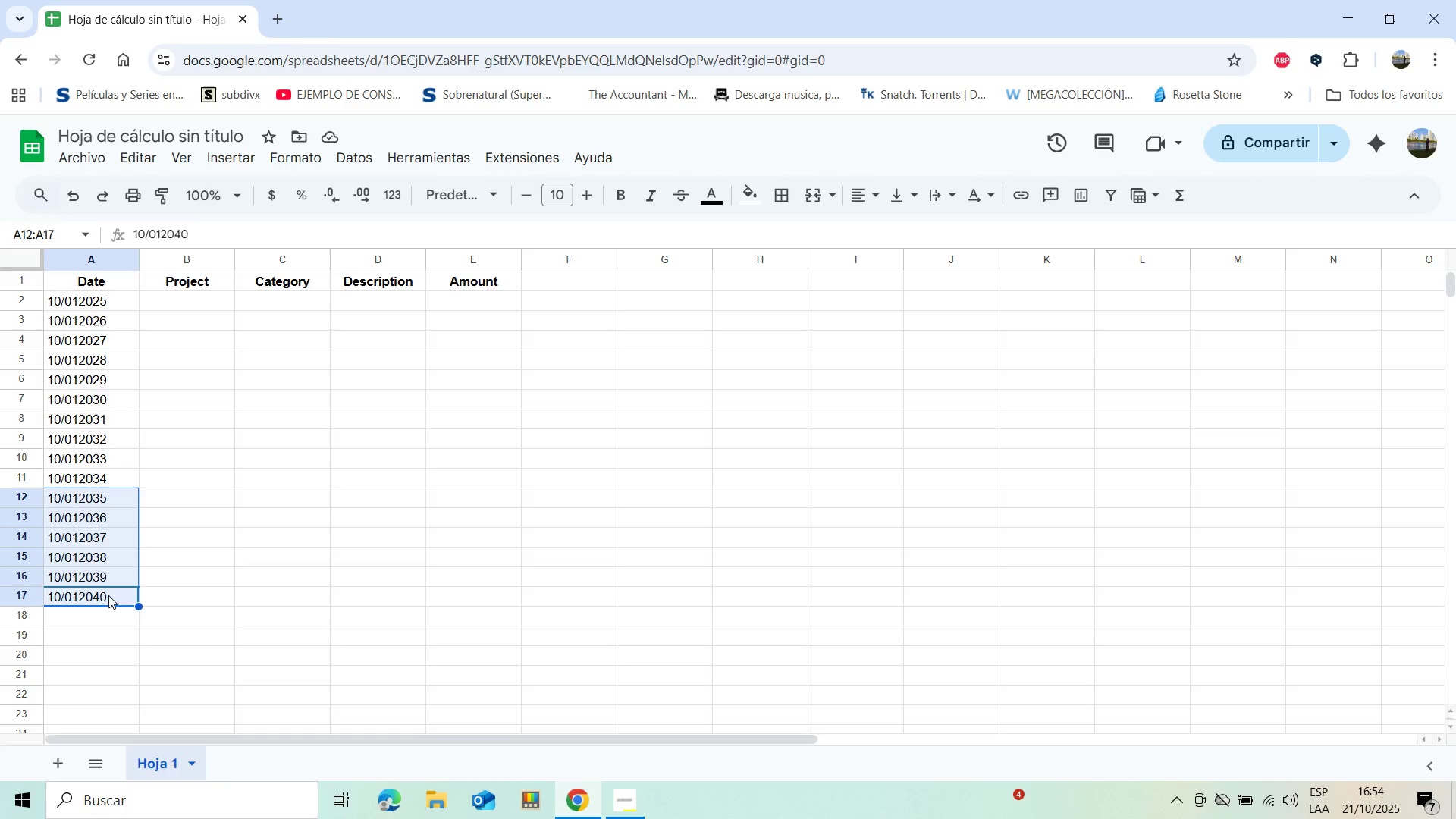 
key(Shift+ArrowUp)
 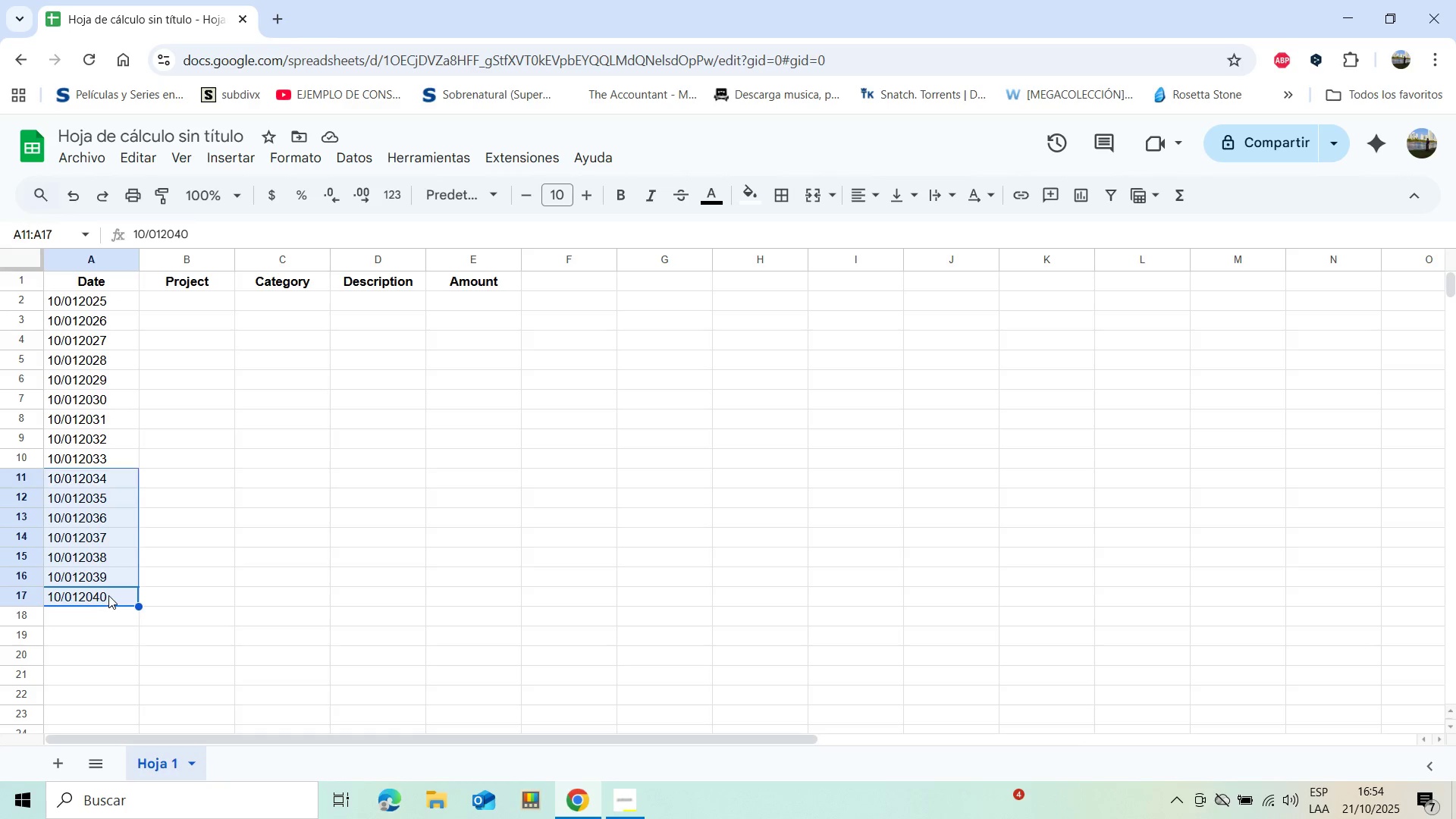 
key(Shift+ArrowUp)
 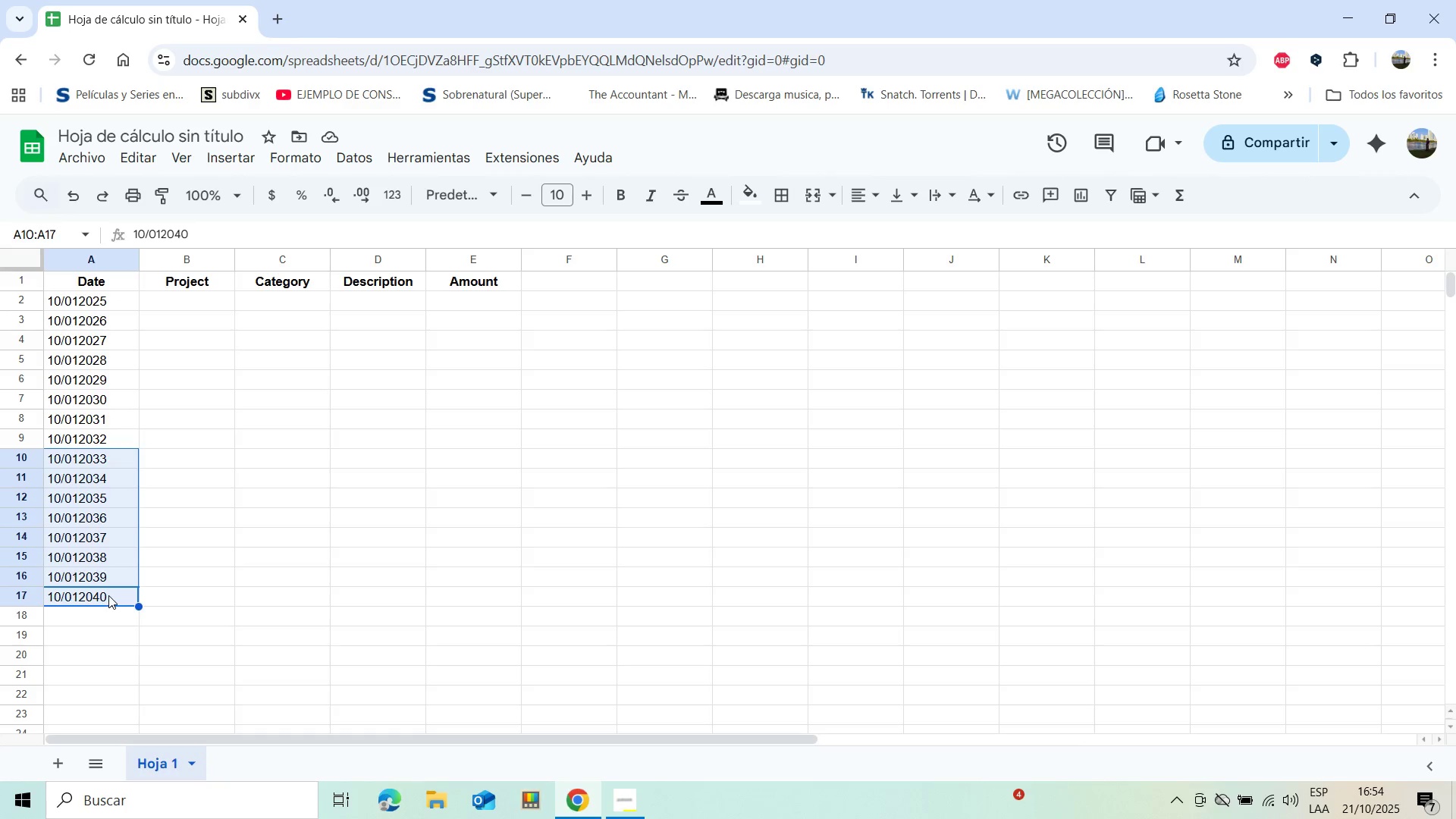 
key(Shift+ArrowUp)
 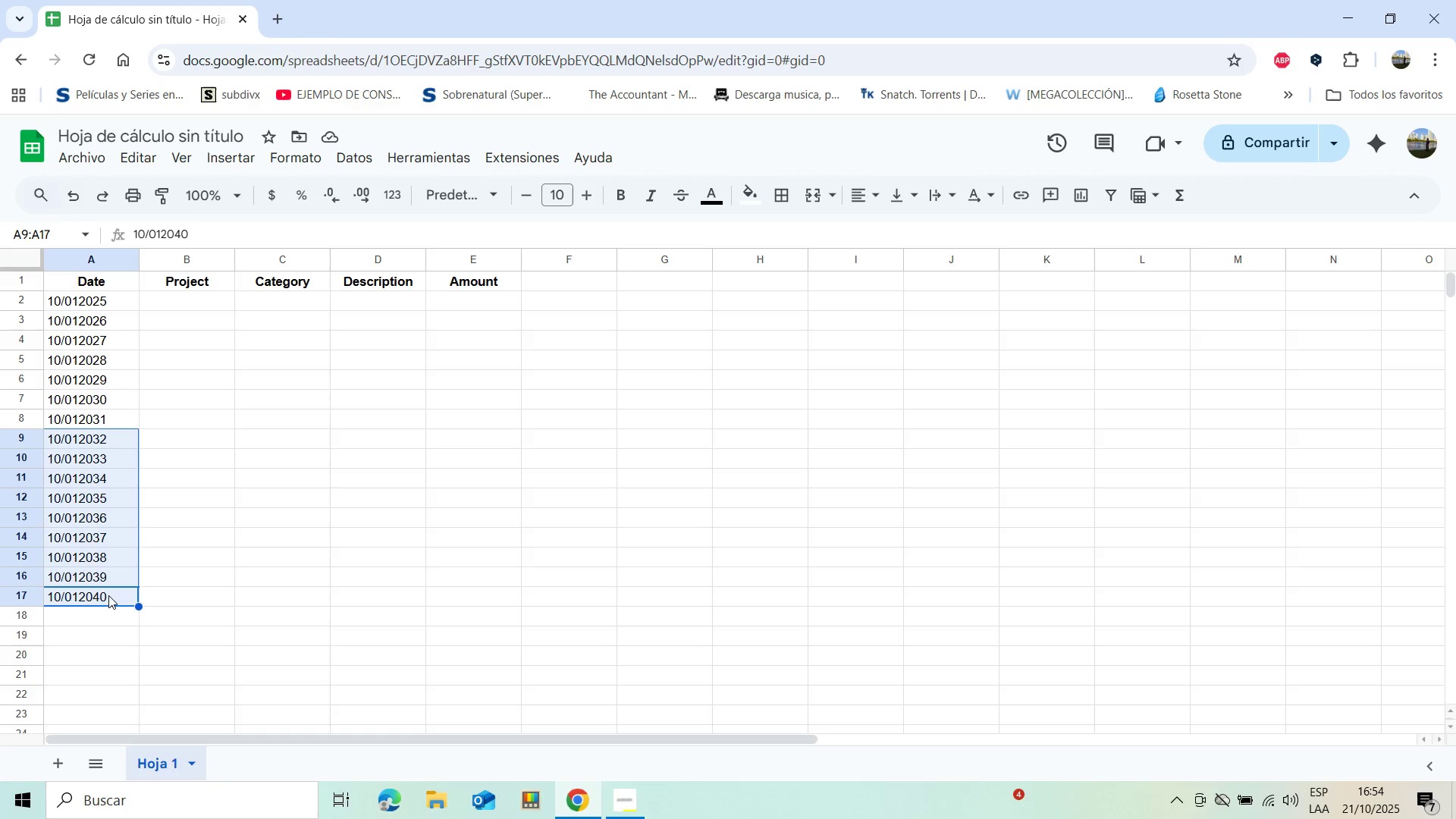 
key(Shift+ArrowUp)
 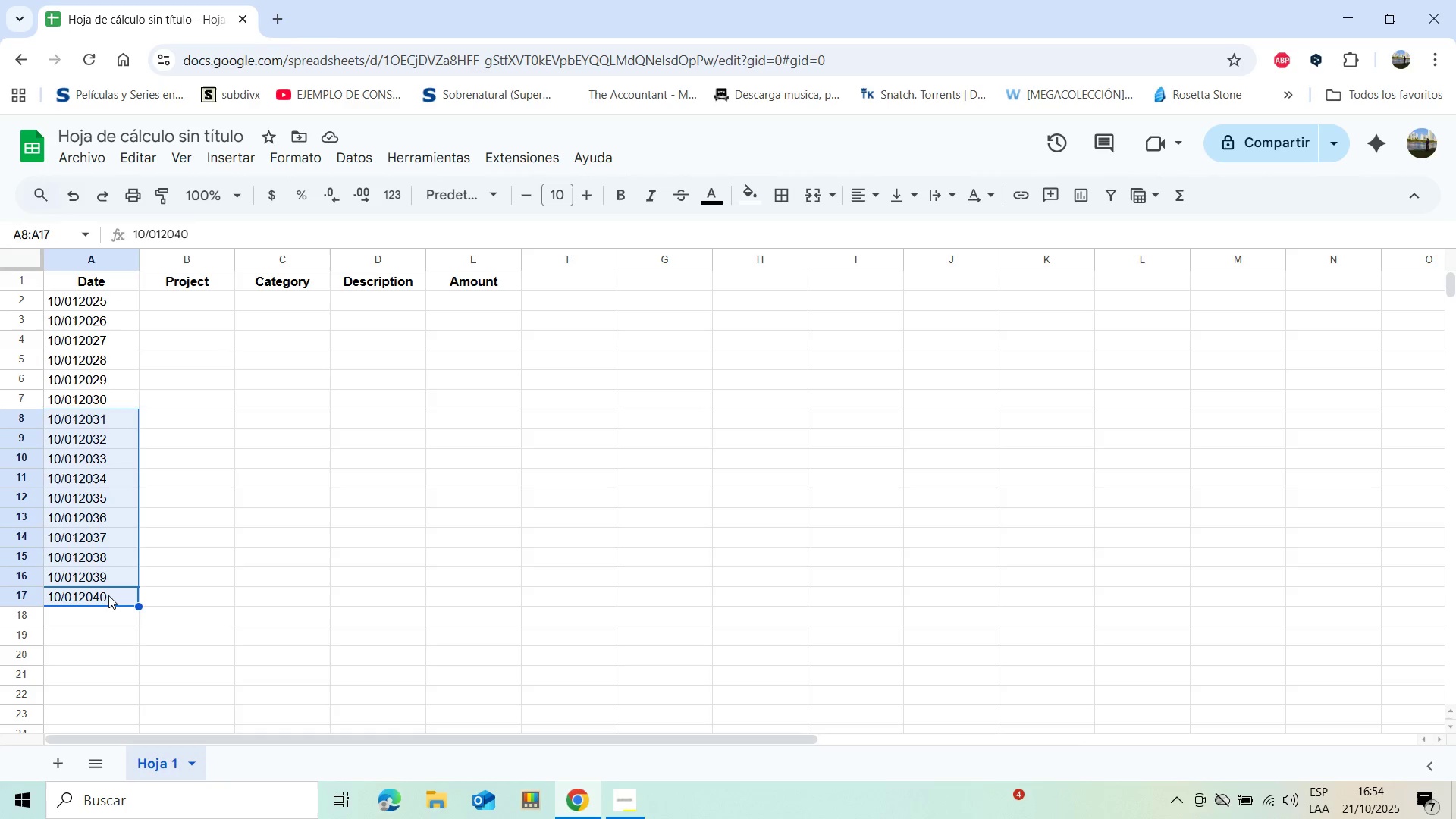 
key(Shift+ArrowUp)
 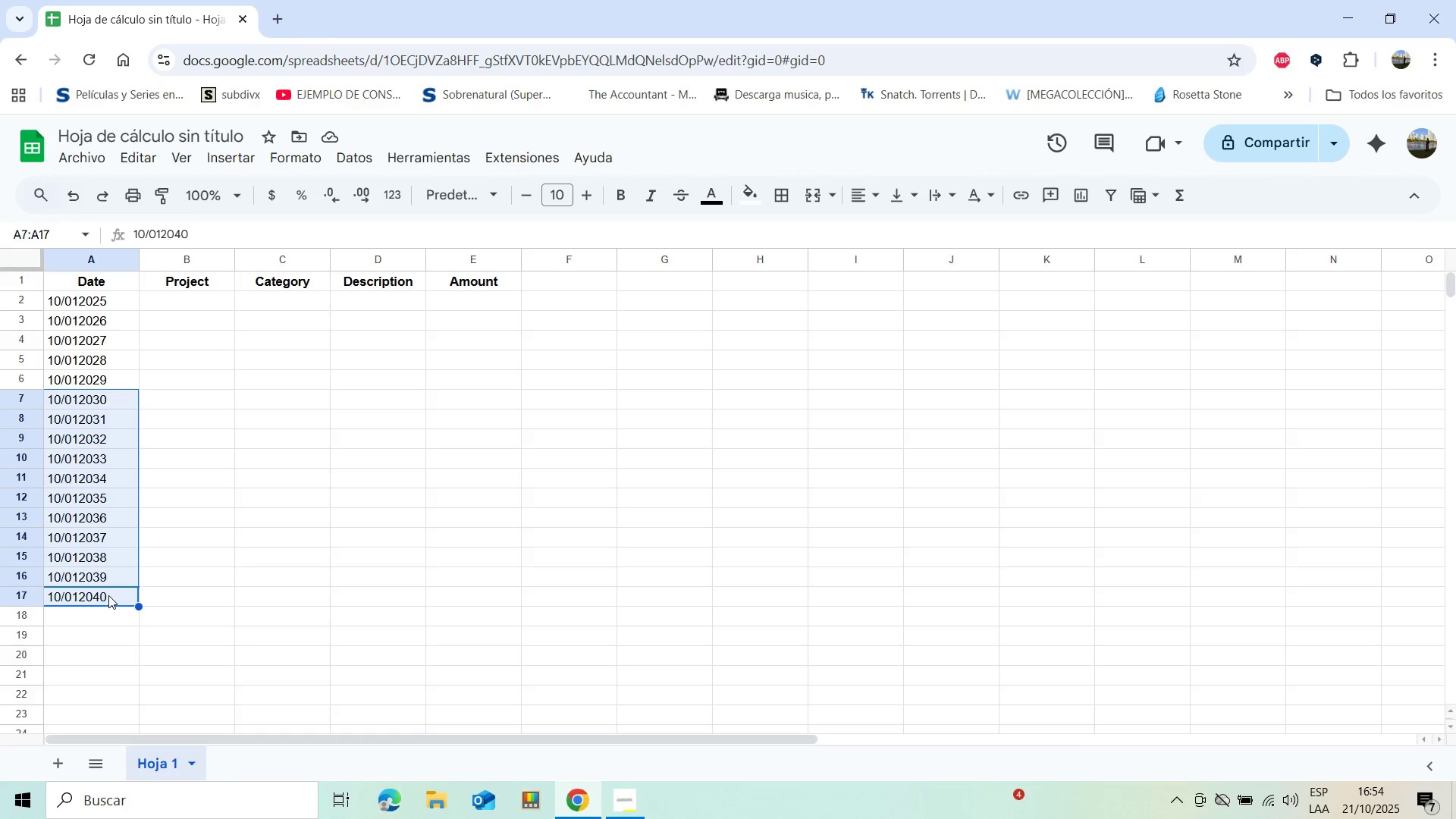 
key(Shift+ArrowUp)
 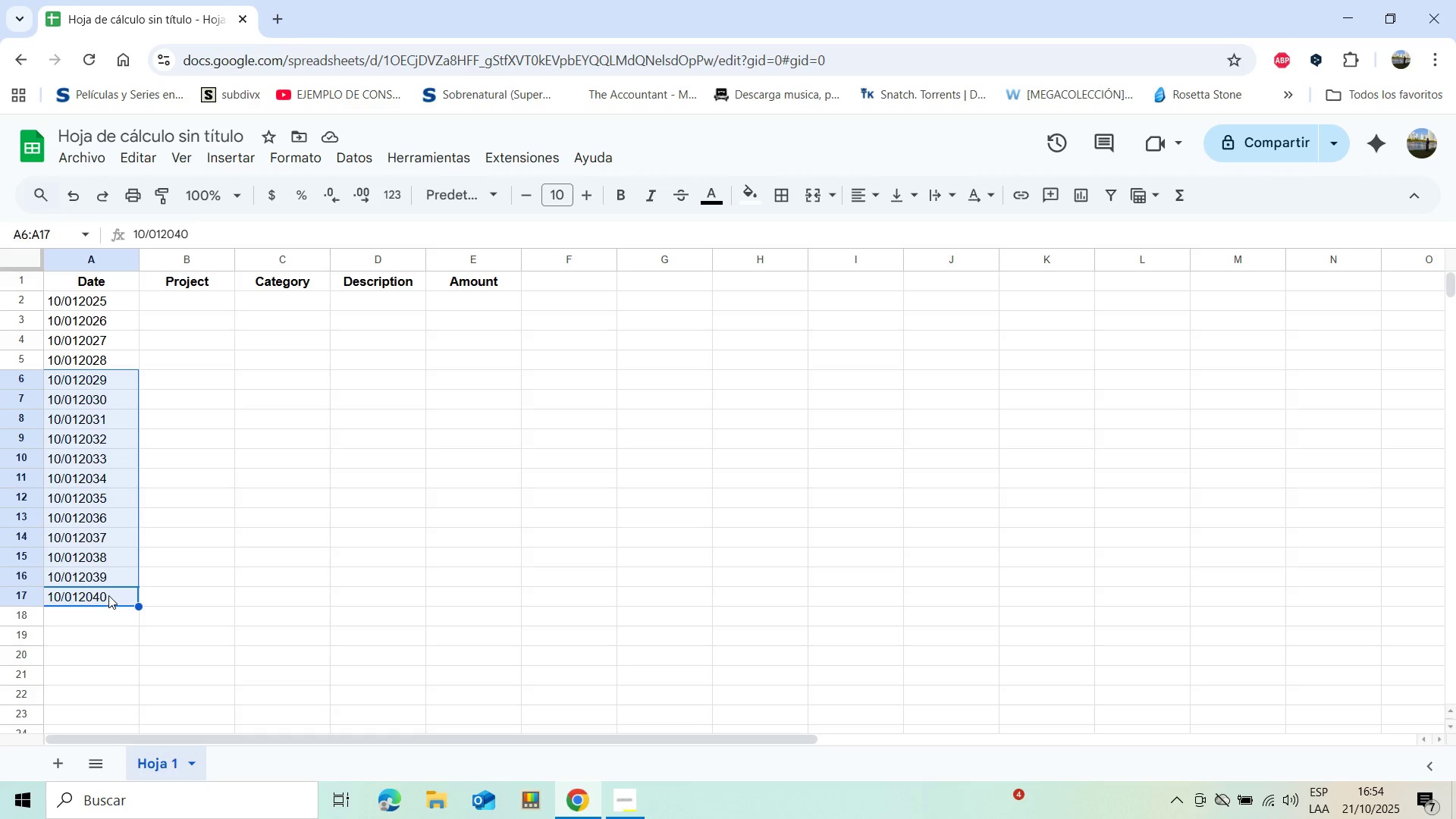 
key(Shift+ArrowUp)
 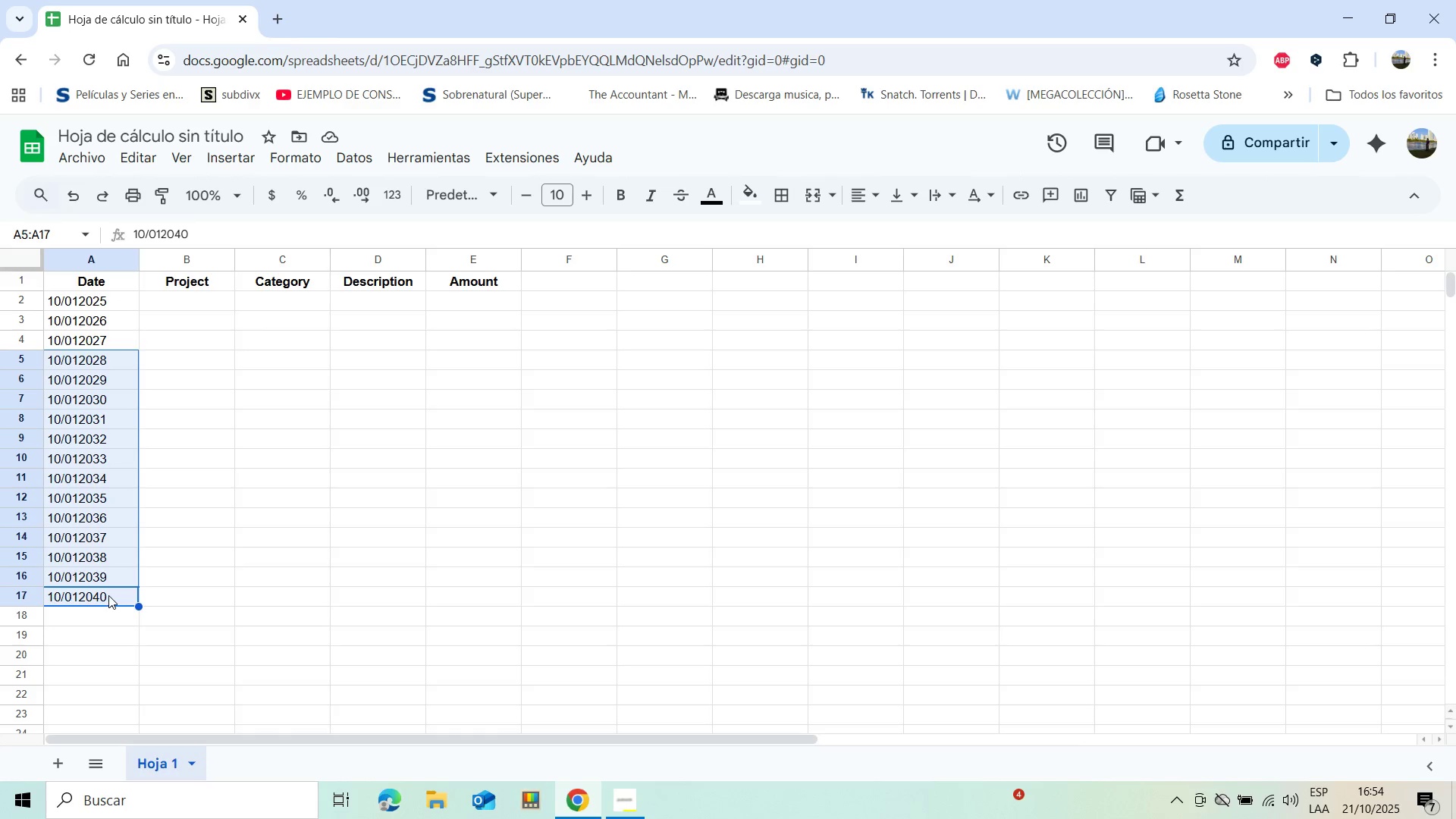 
key(Shift+ArrowUp)
 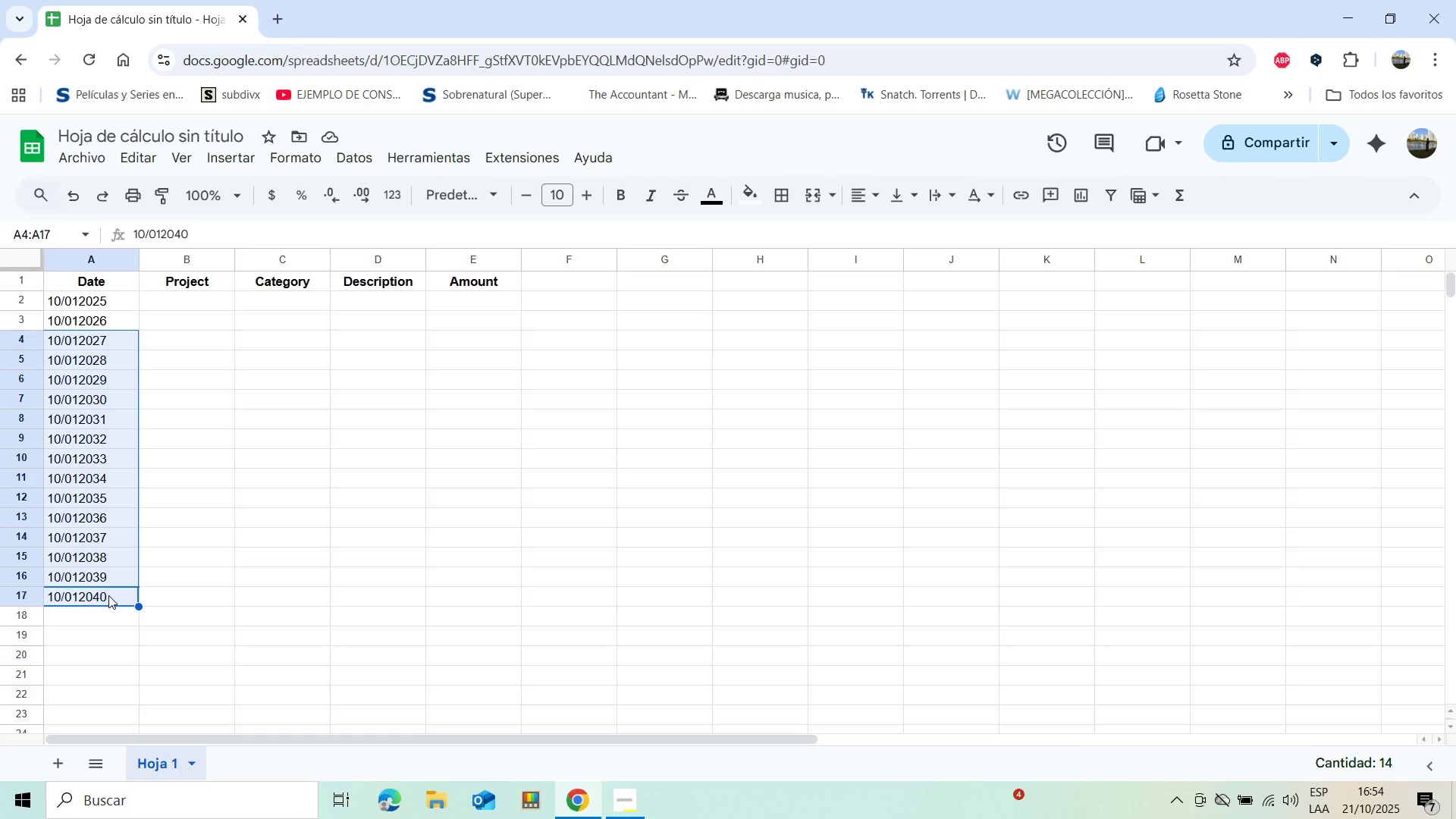 
key(Shift+ArrowUp)
 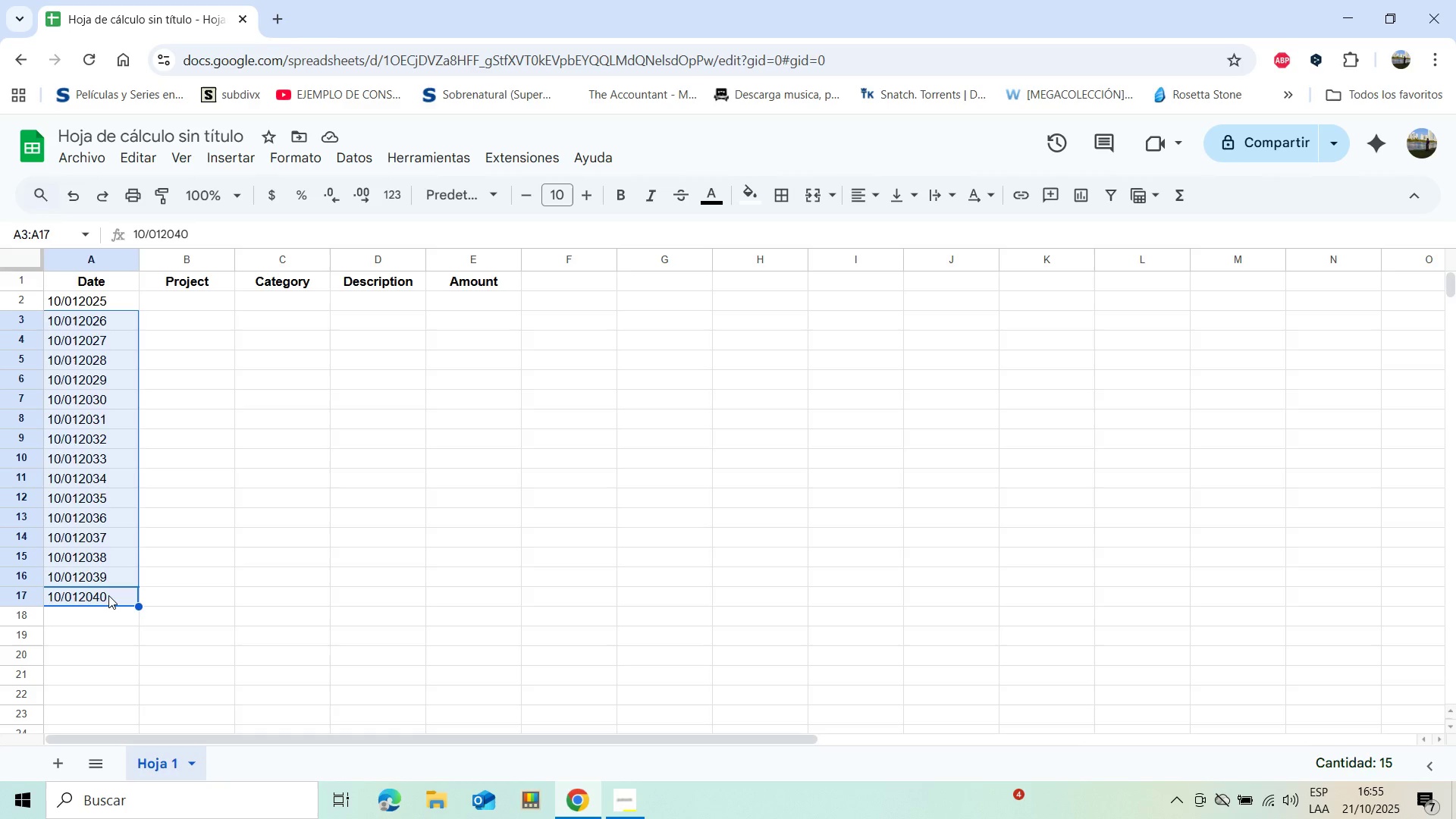 
key(Backspace)
 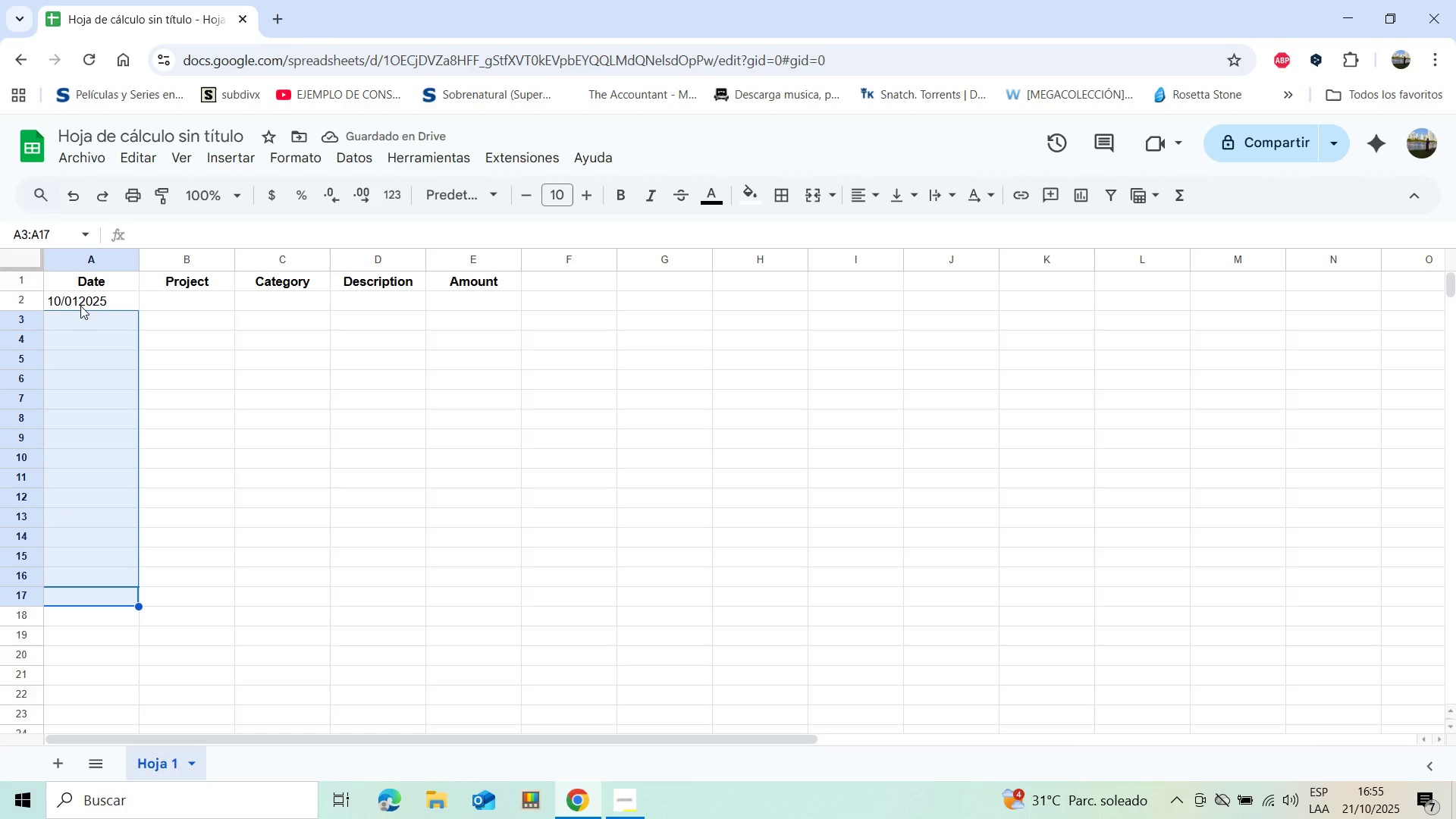 
double_click([80, 303])
 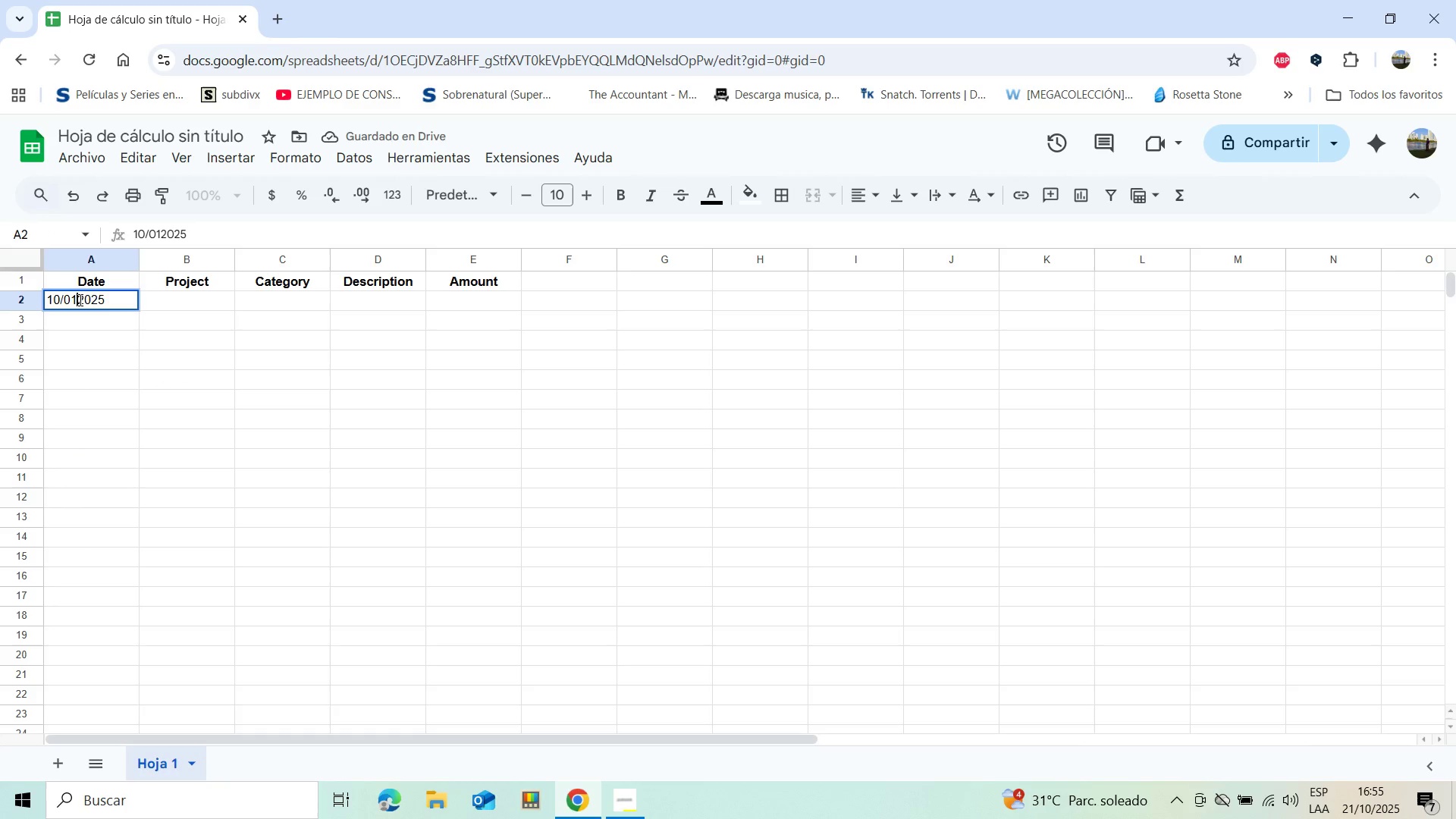 
left_click([79, 300])
 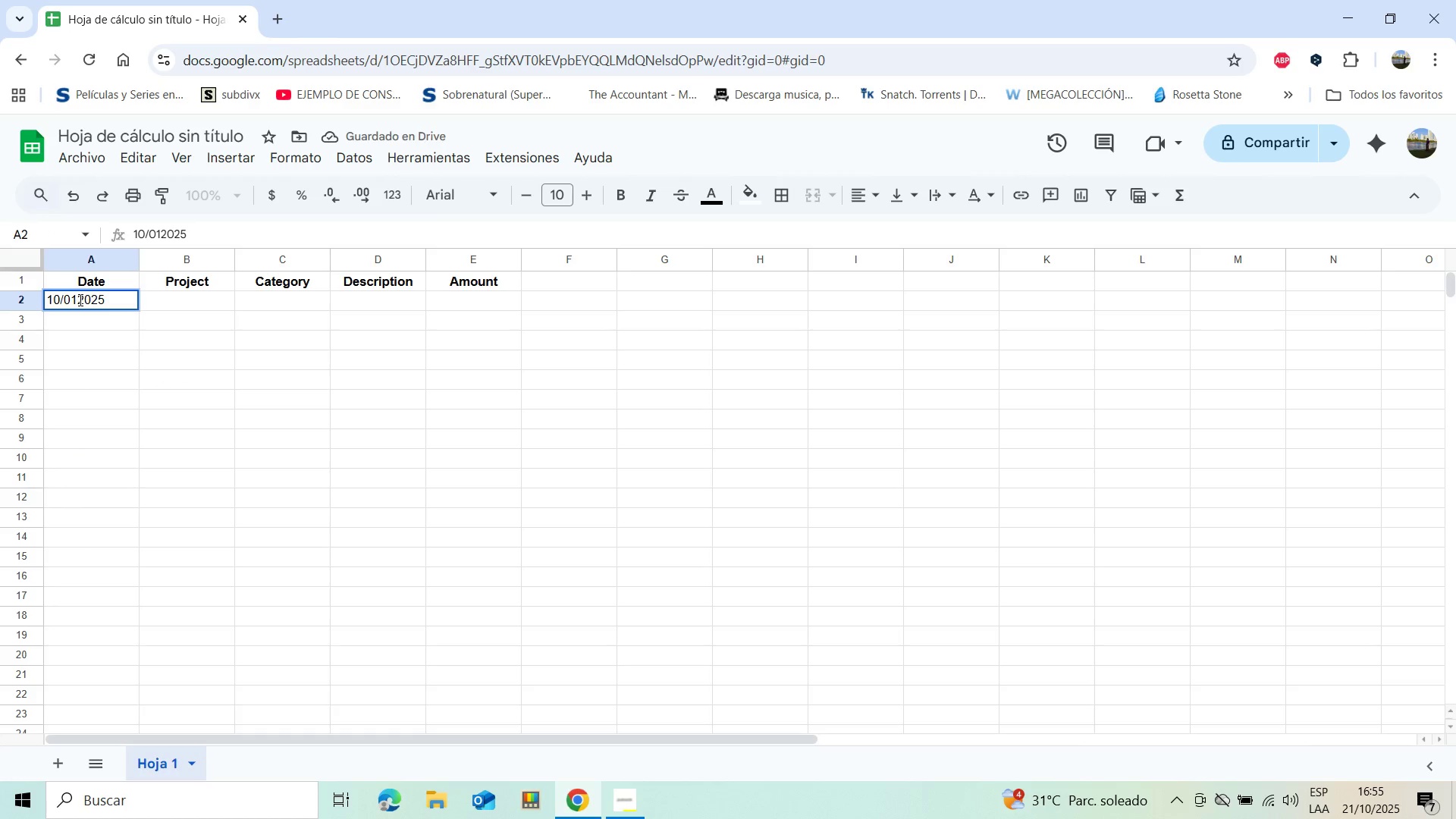 
key(Shift+7)
 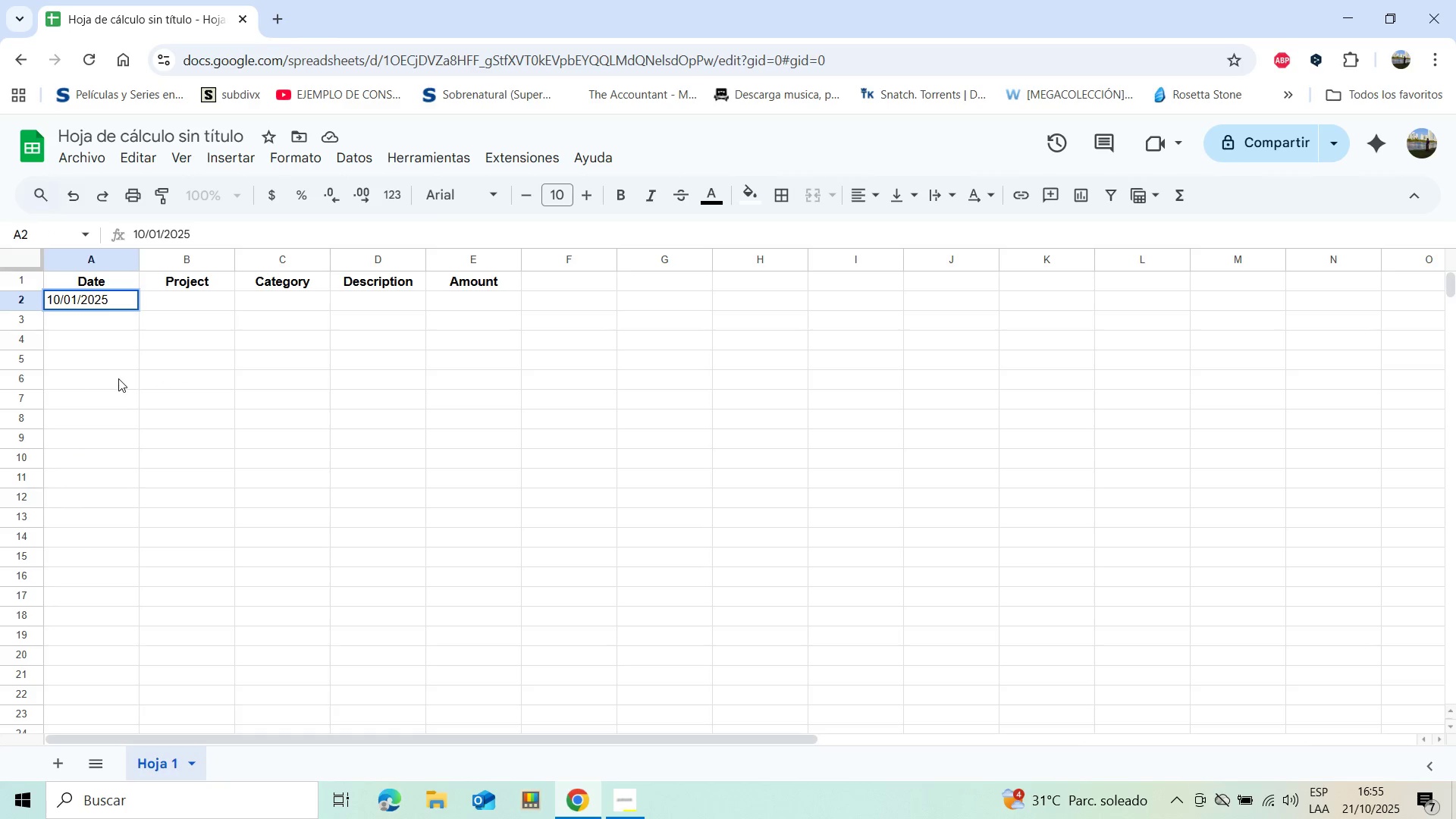 
left_click([123, 381])
 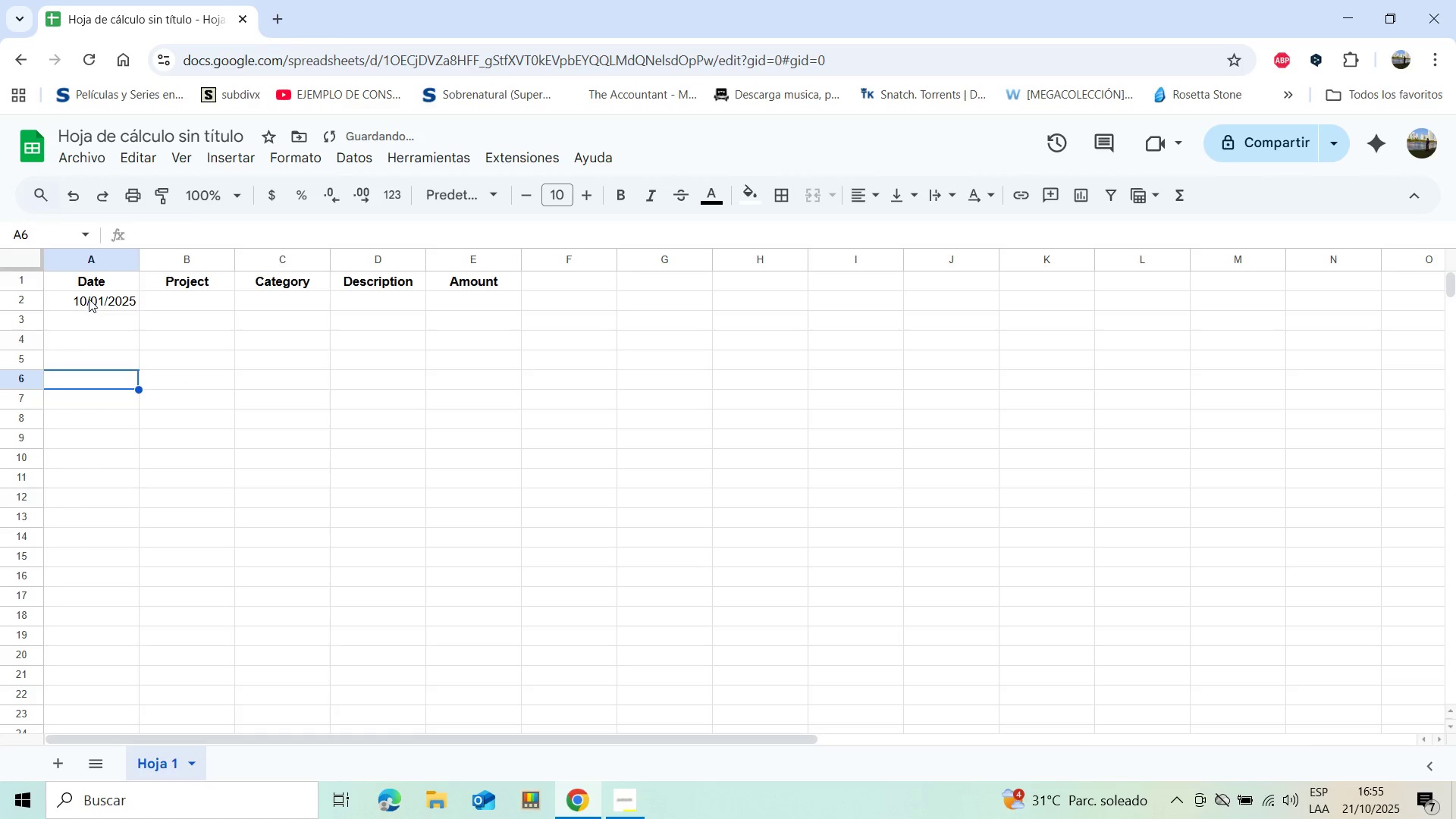 
left_click([89, 299])
 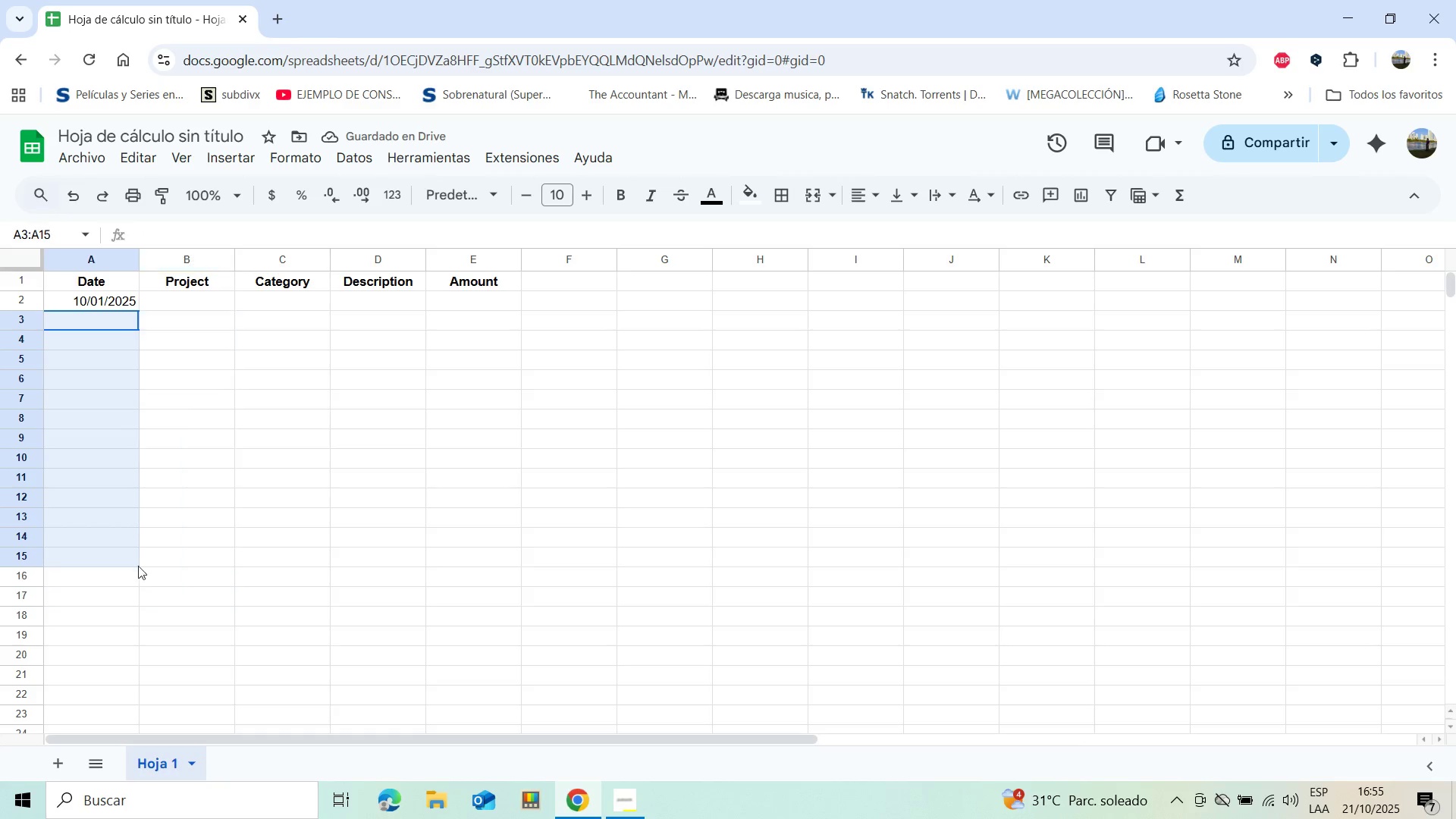 
wait(8.22)
 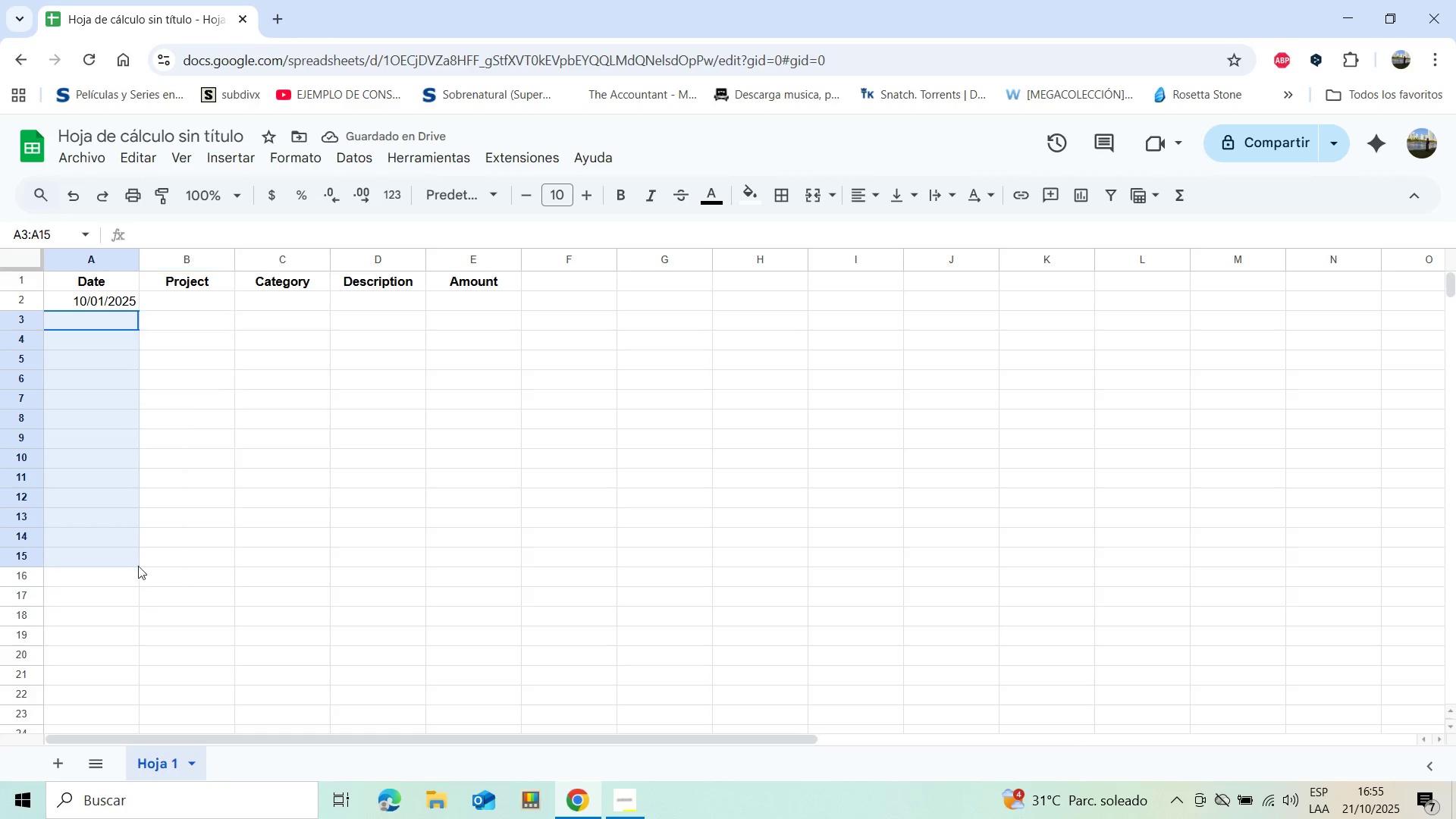 
left_click([117, 304])
 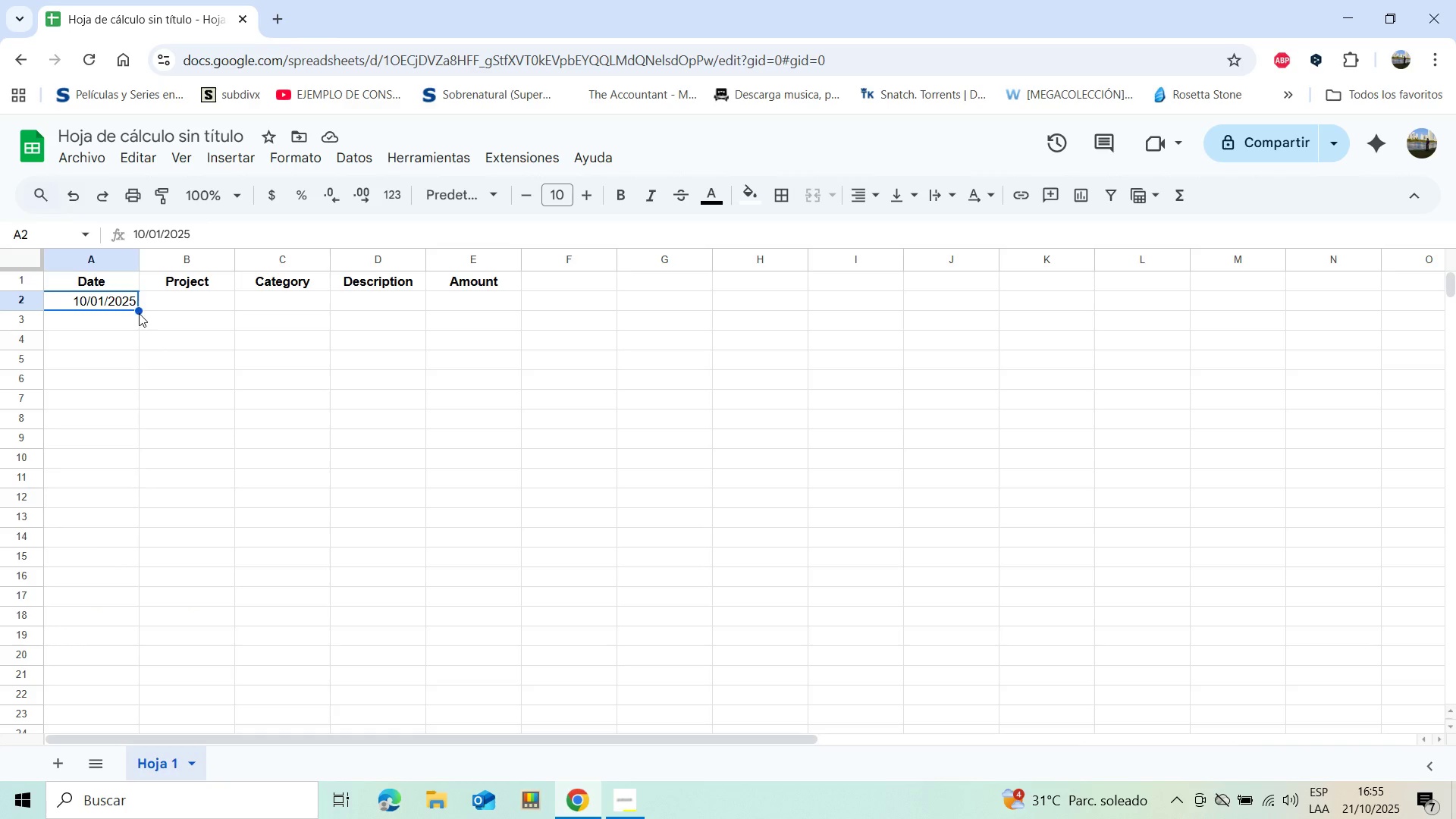 
left_click([139, 313])
 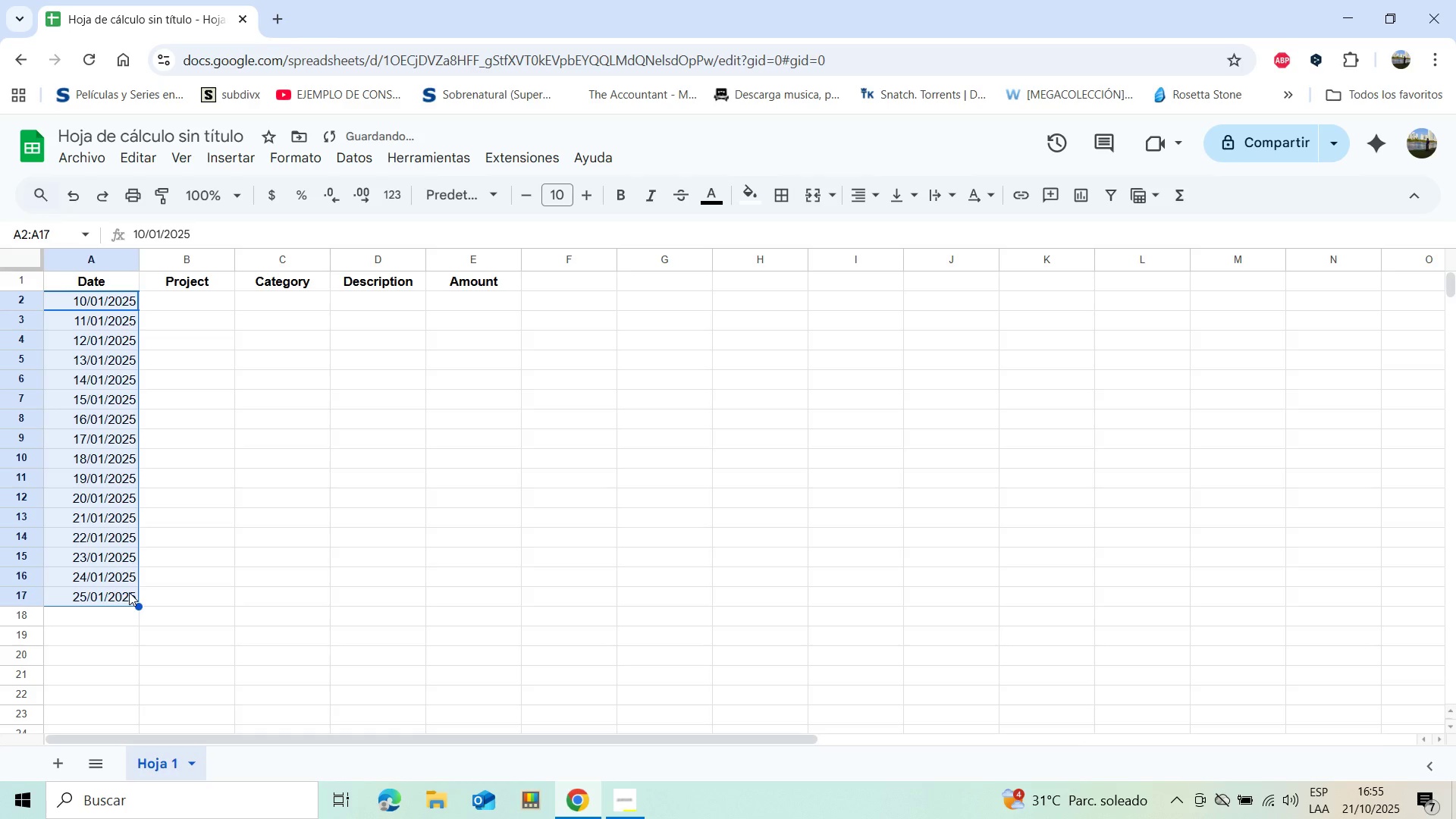 
left_click([249, 450])
 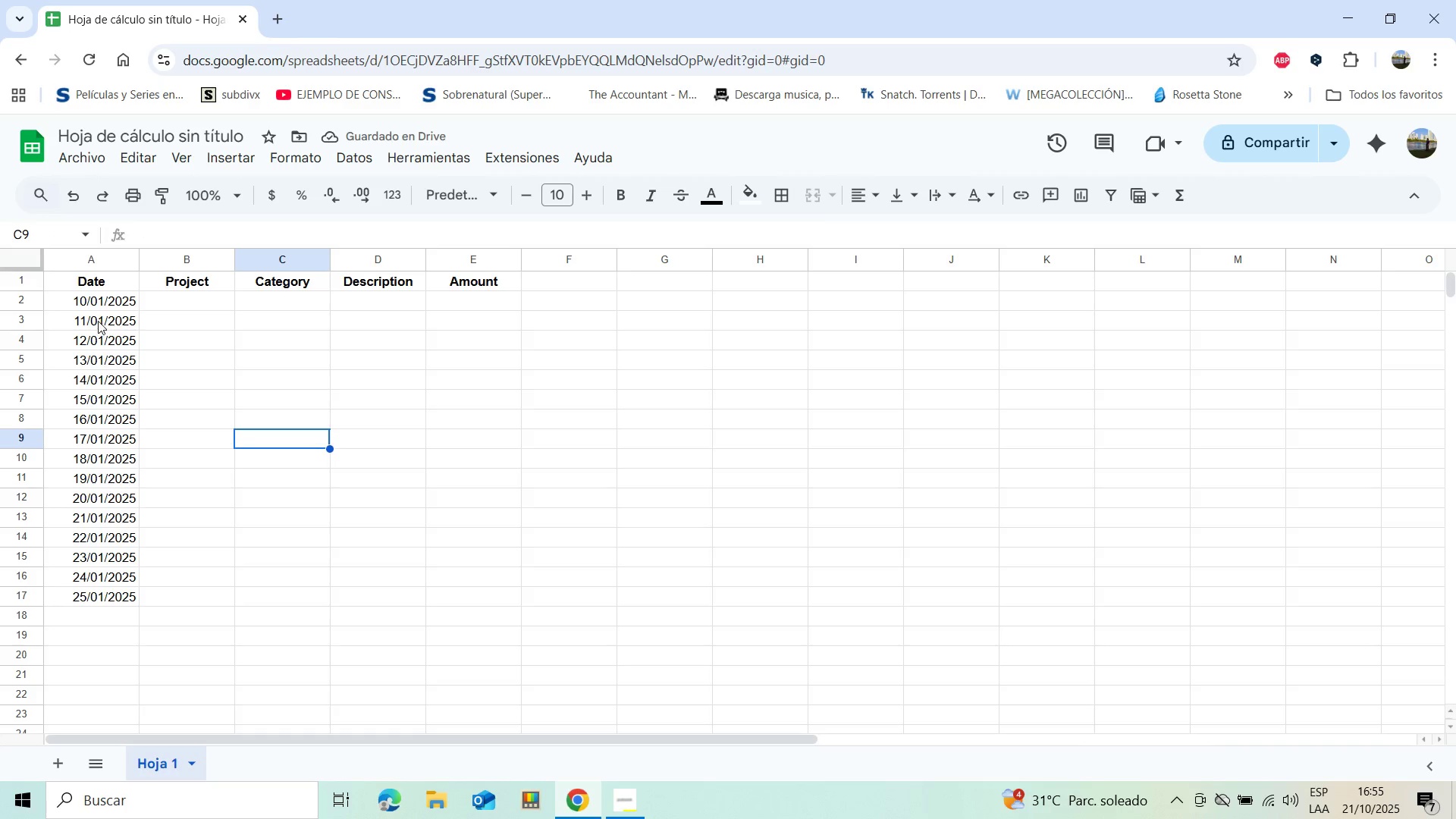 
left_click([101, 321])
 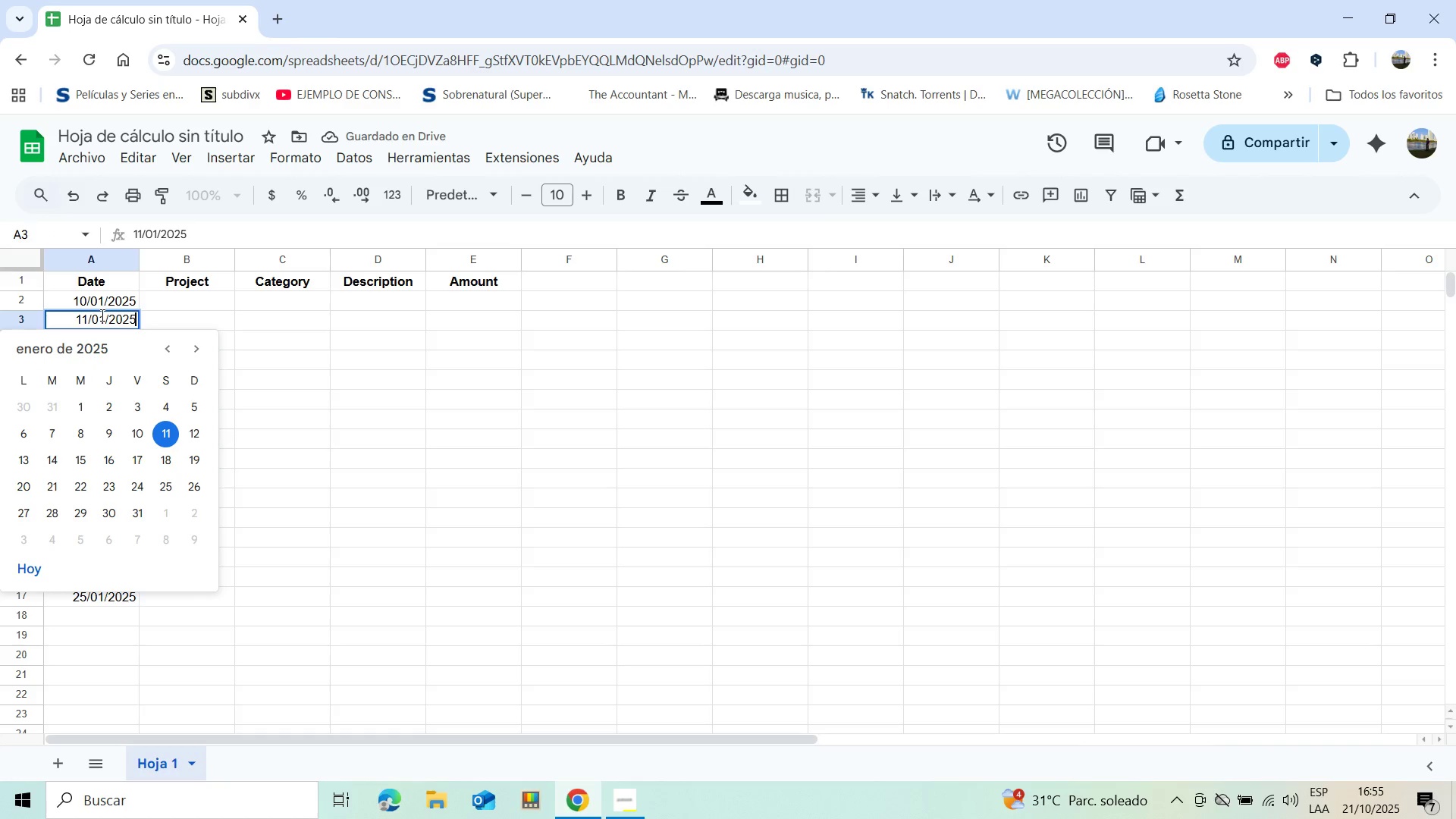 
left_click([100, 316])
 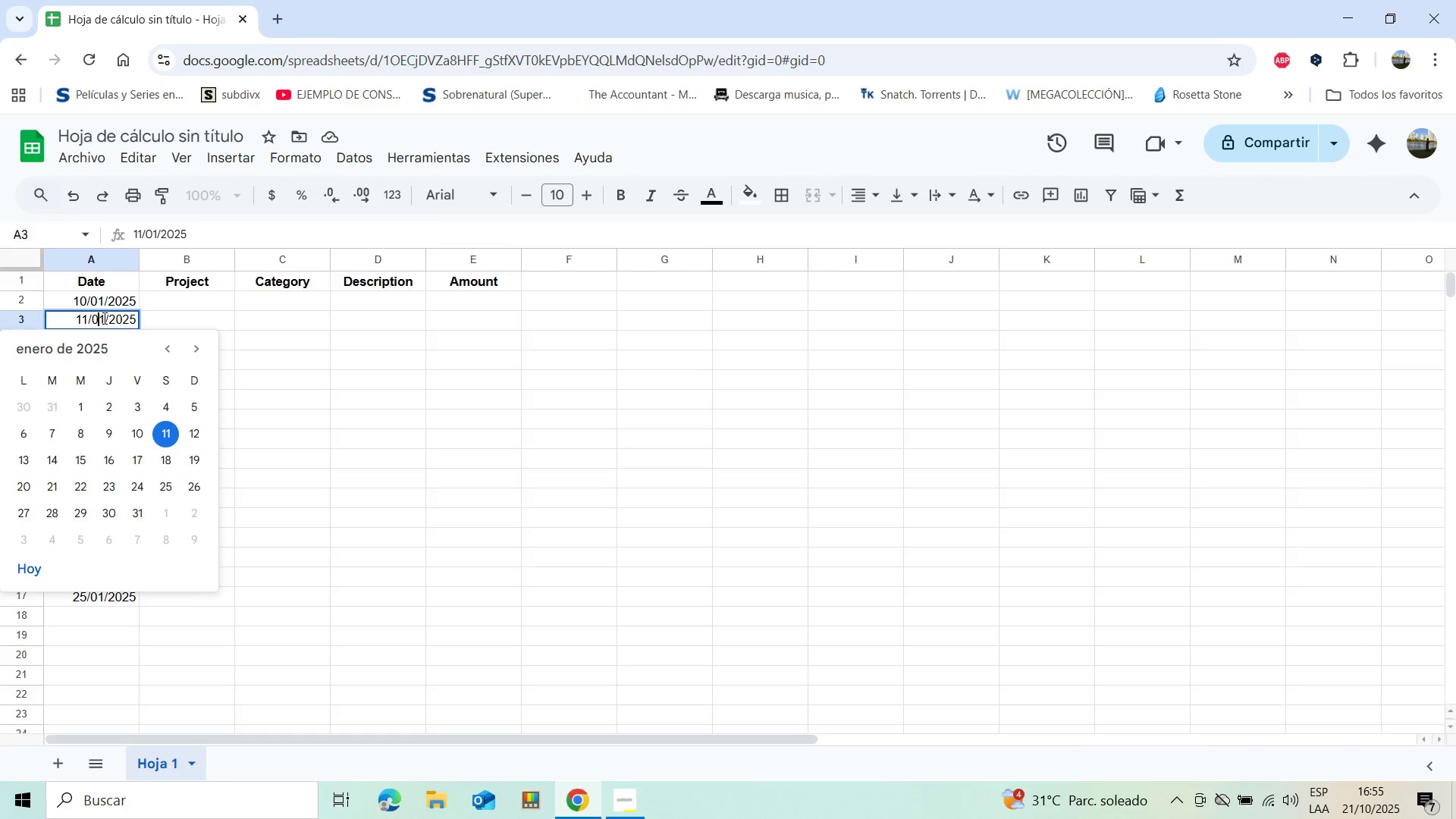 
double_click([103, 318])
 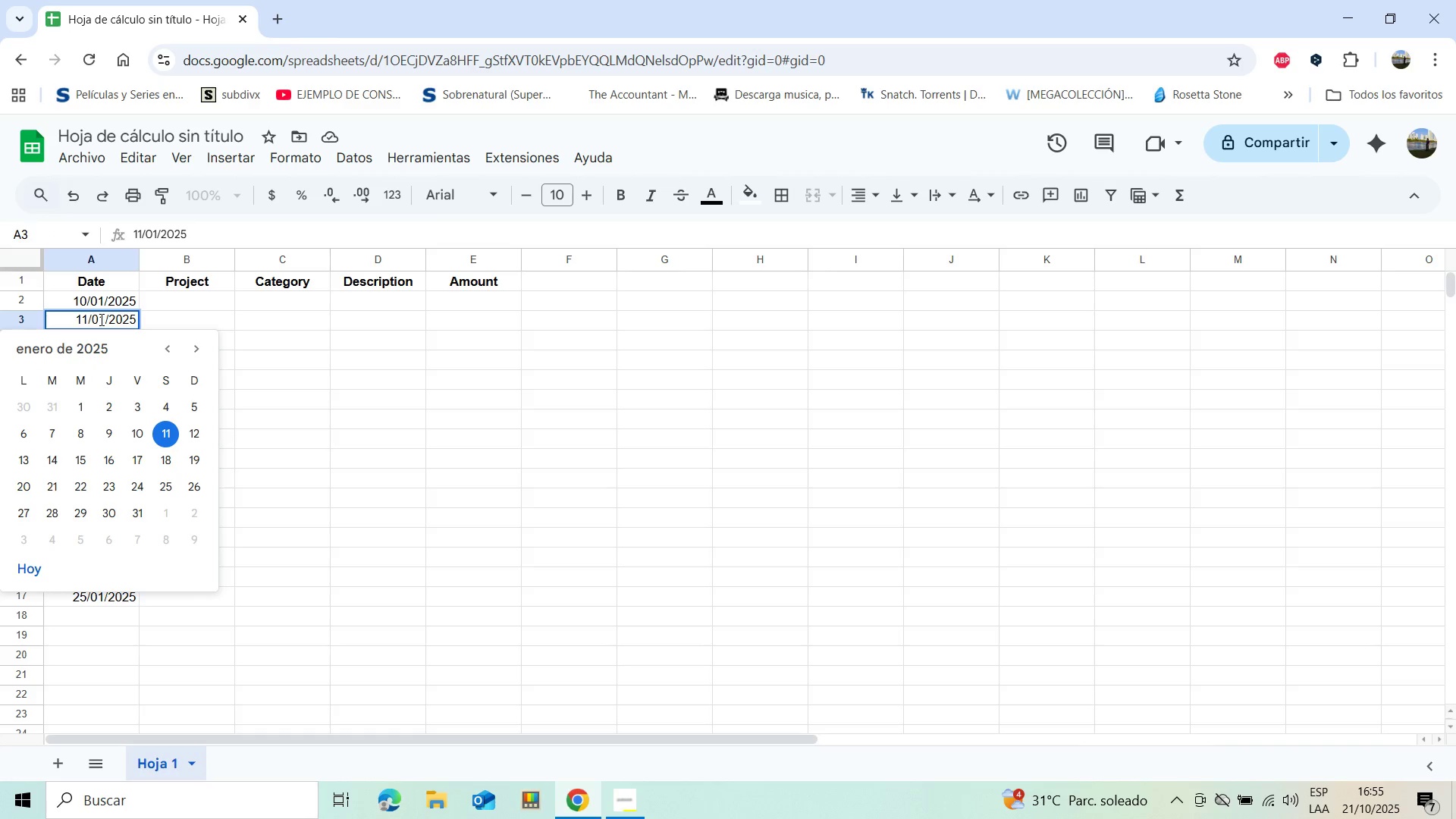 
key(Backspace)
 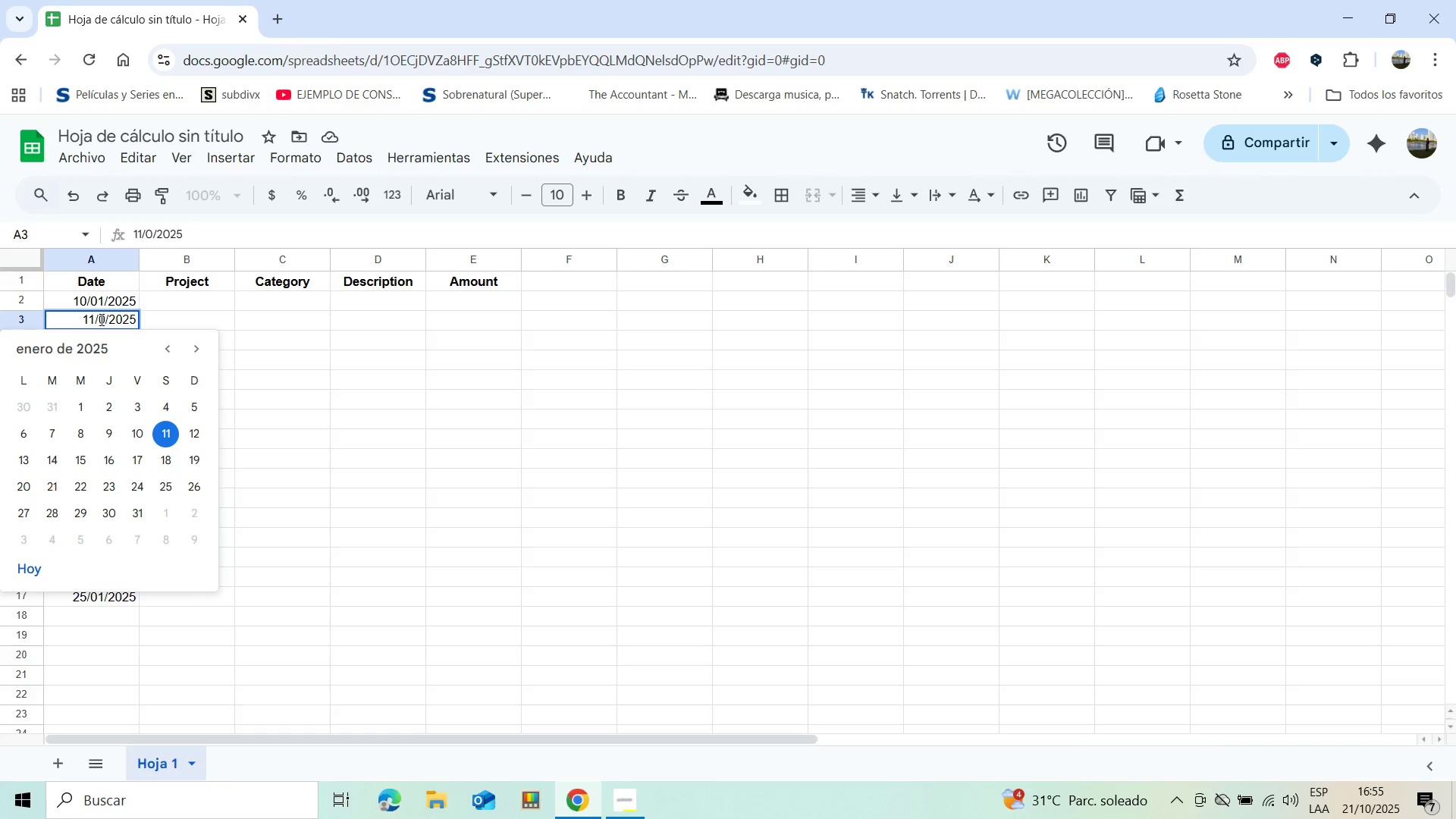 
key(2)
 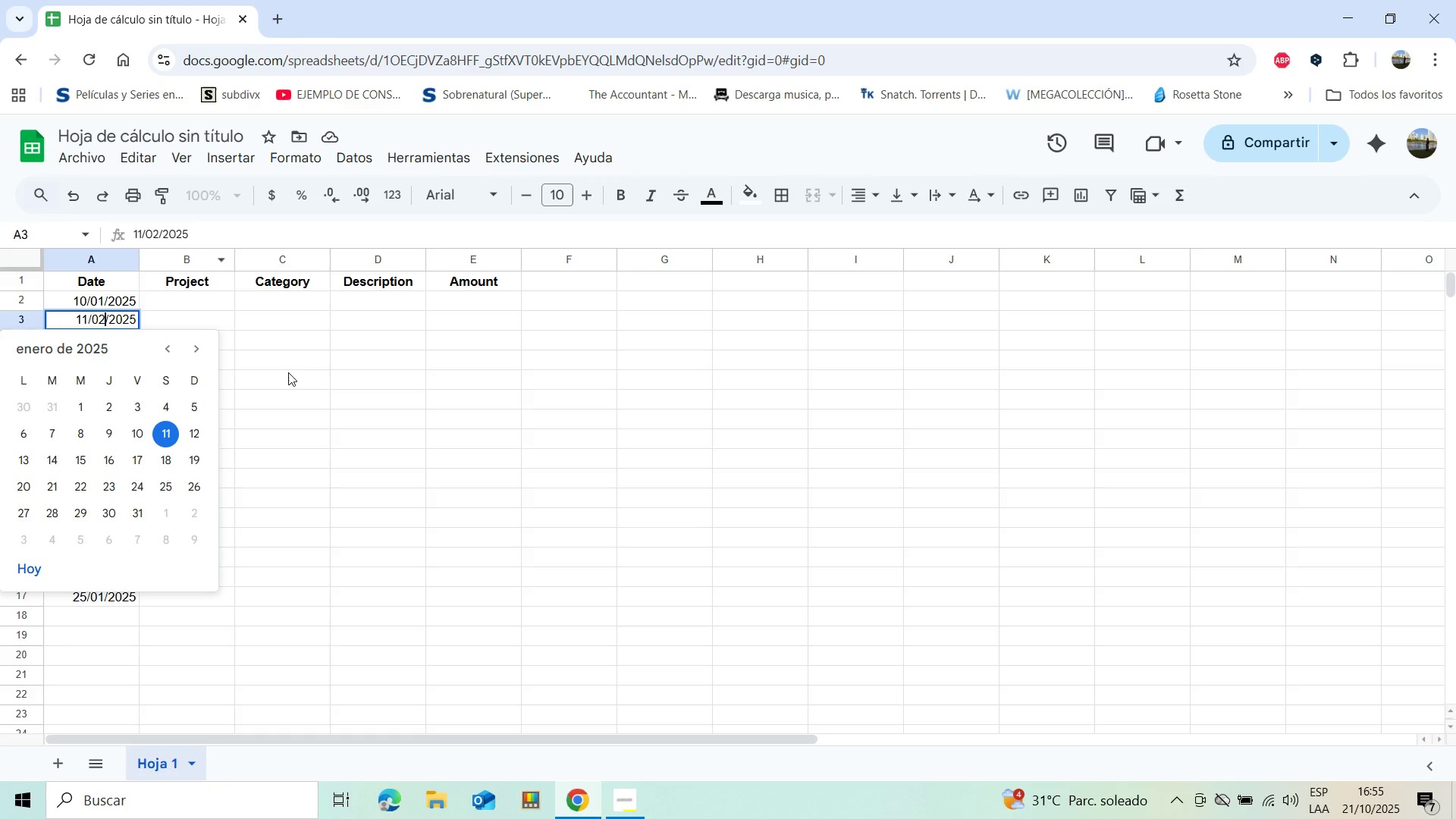 
left_click([288, 372])
 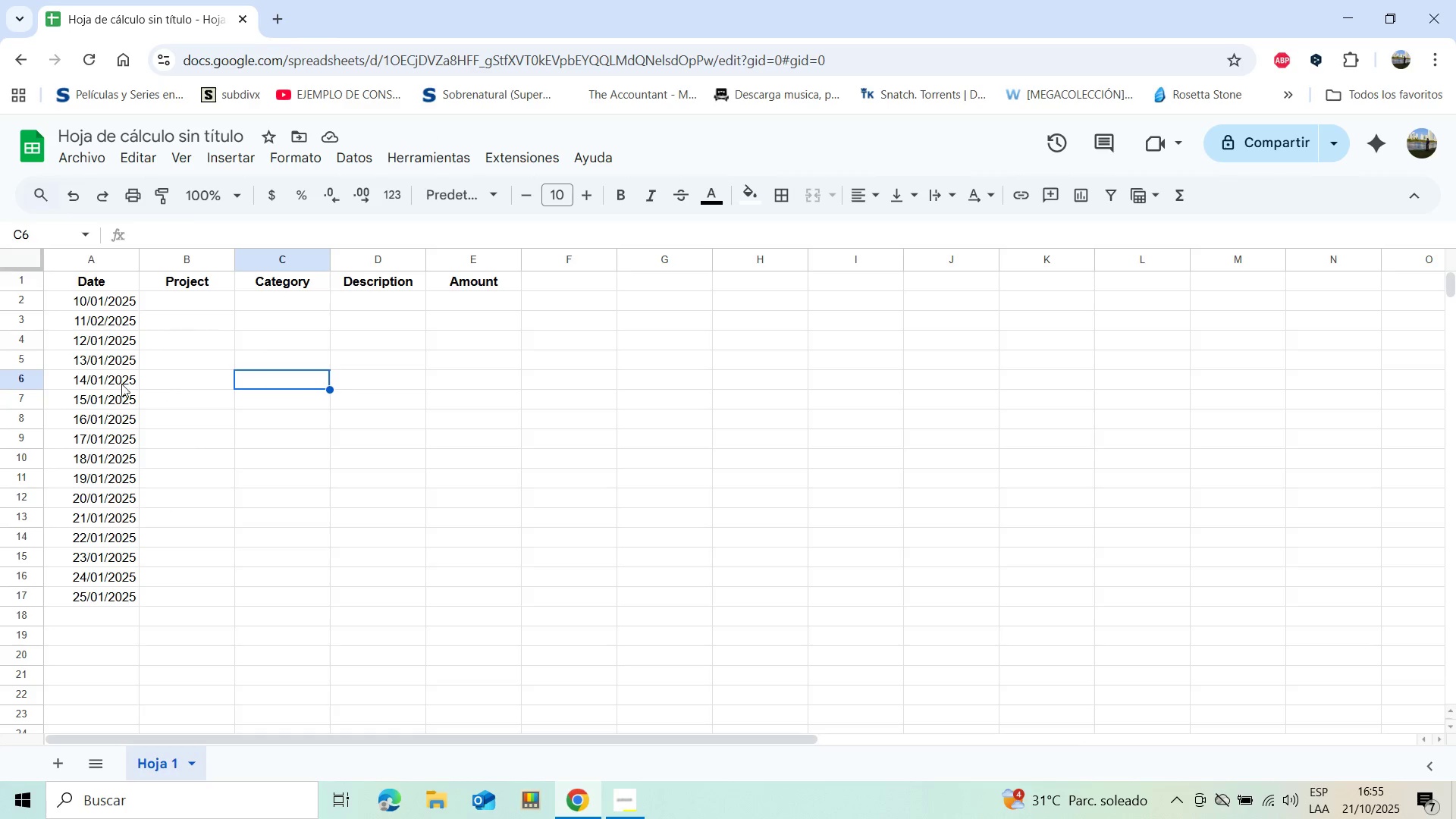 
wait(6.99)
 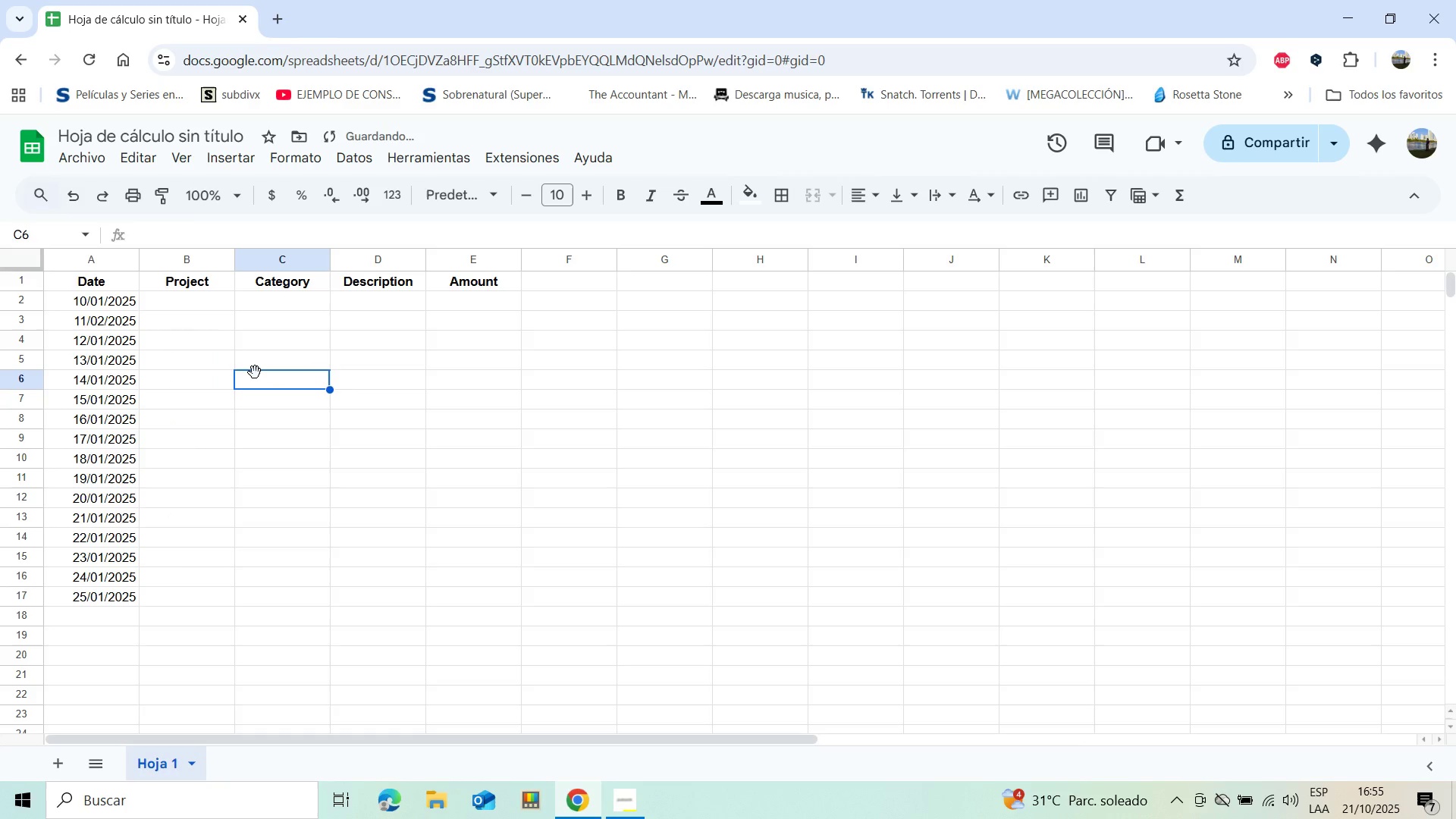 
double_click([103, 341])
 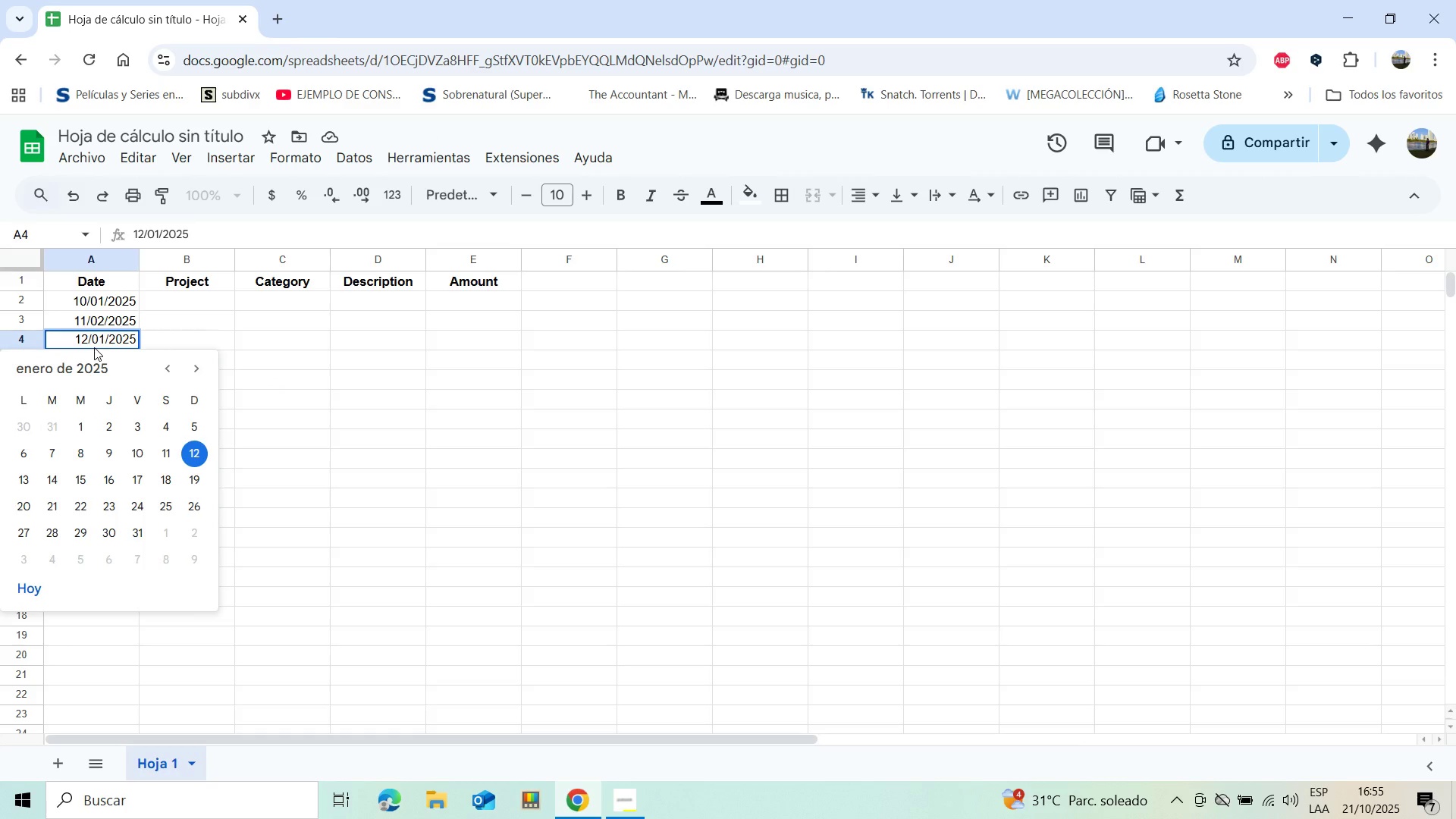 
key(Backspace)
 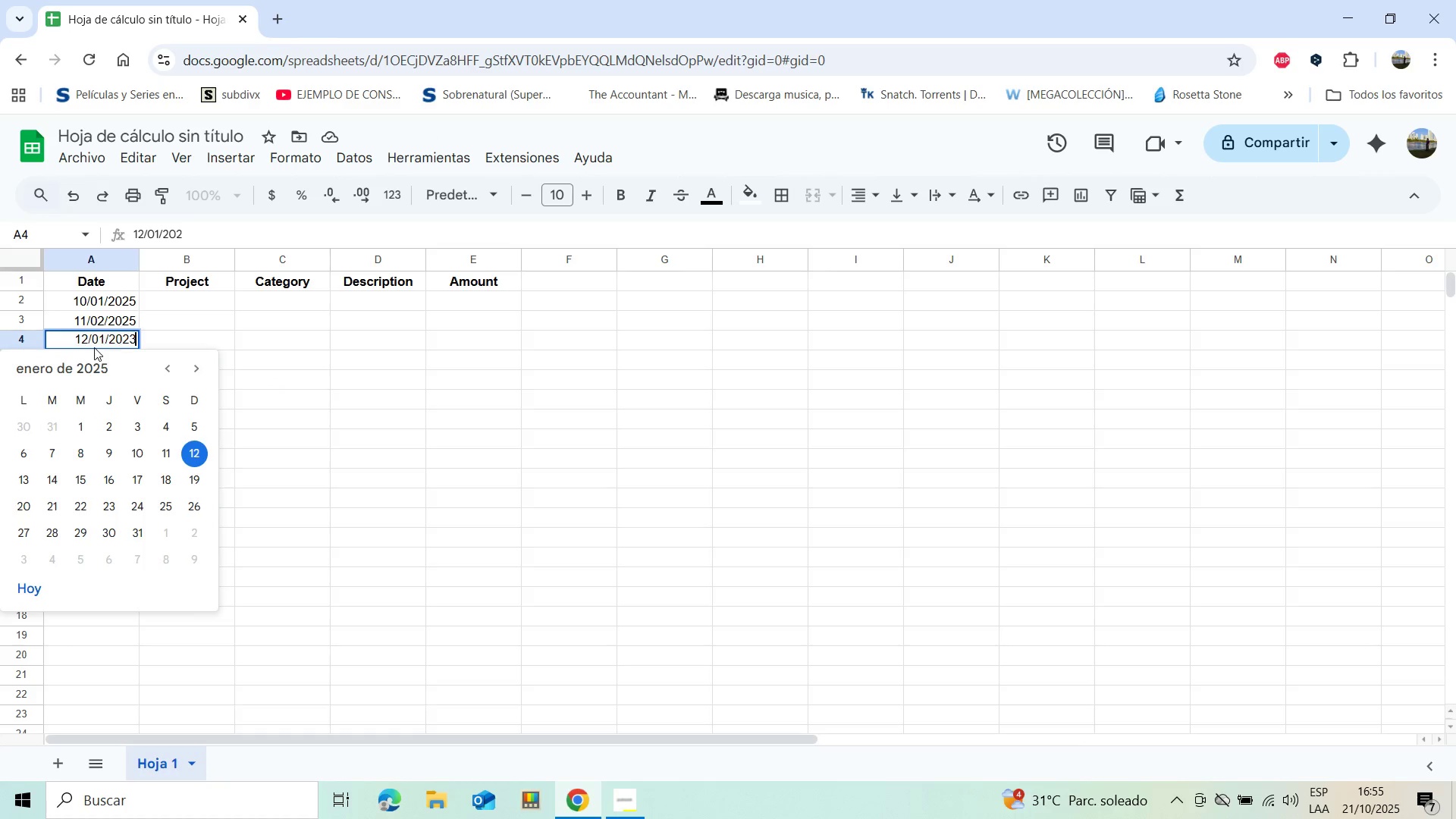 
key(3)
 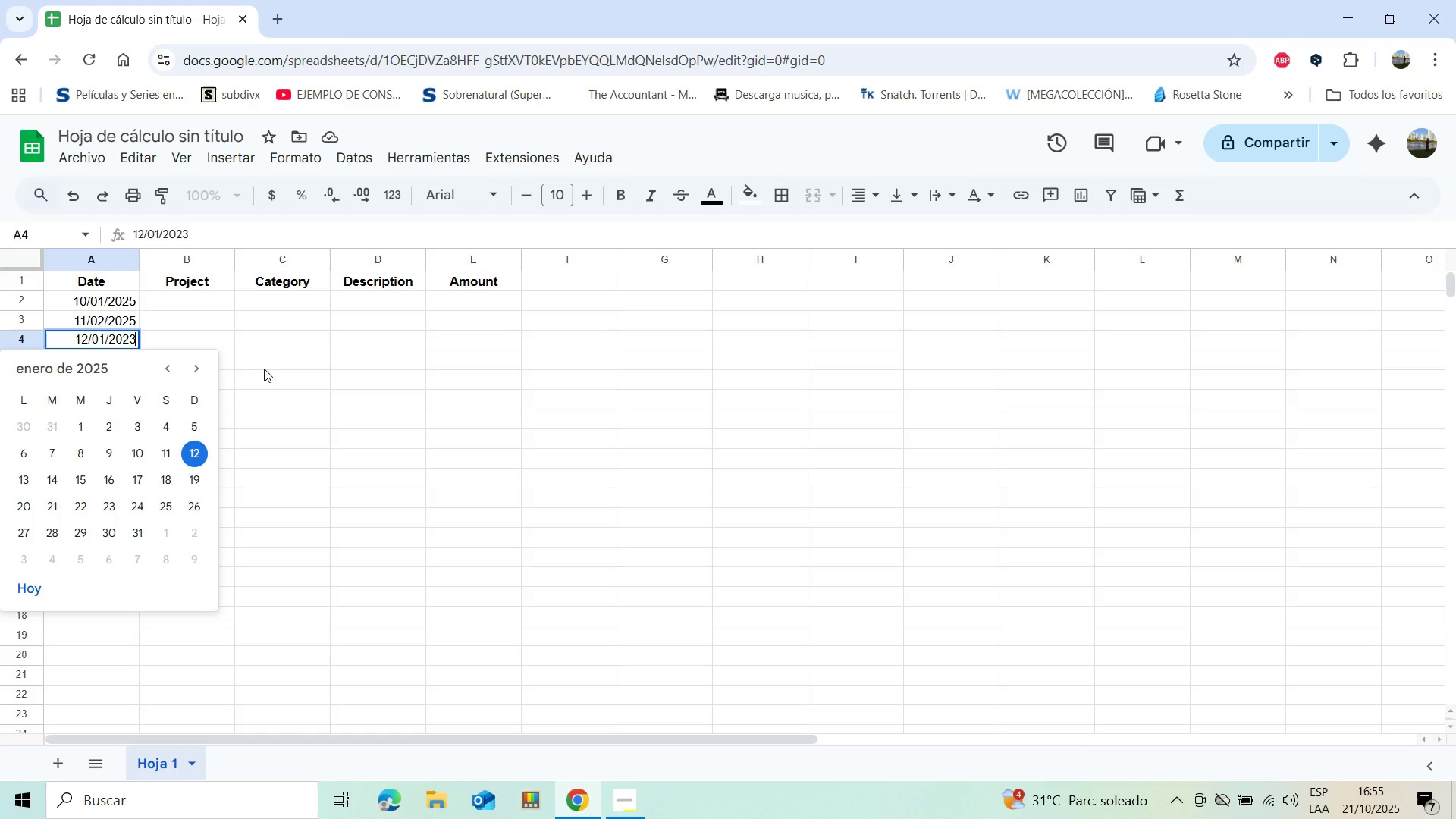 
key(Backspace)
 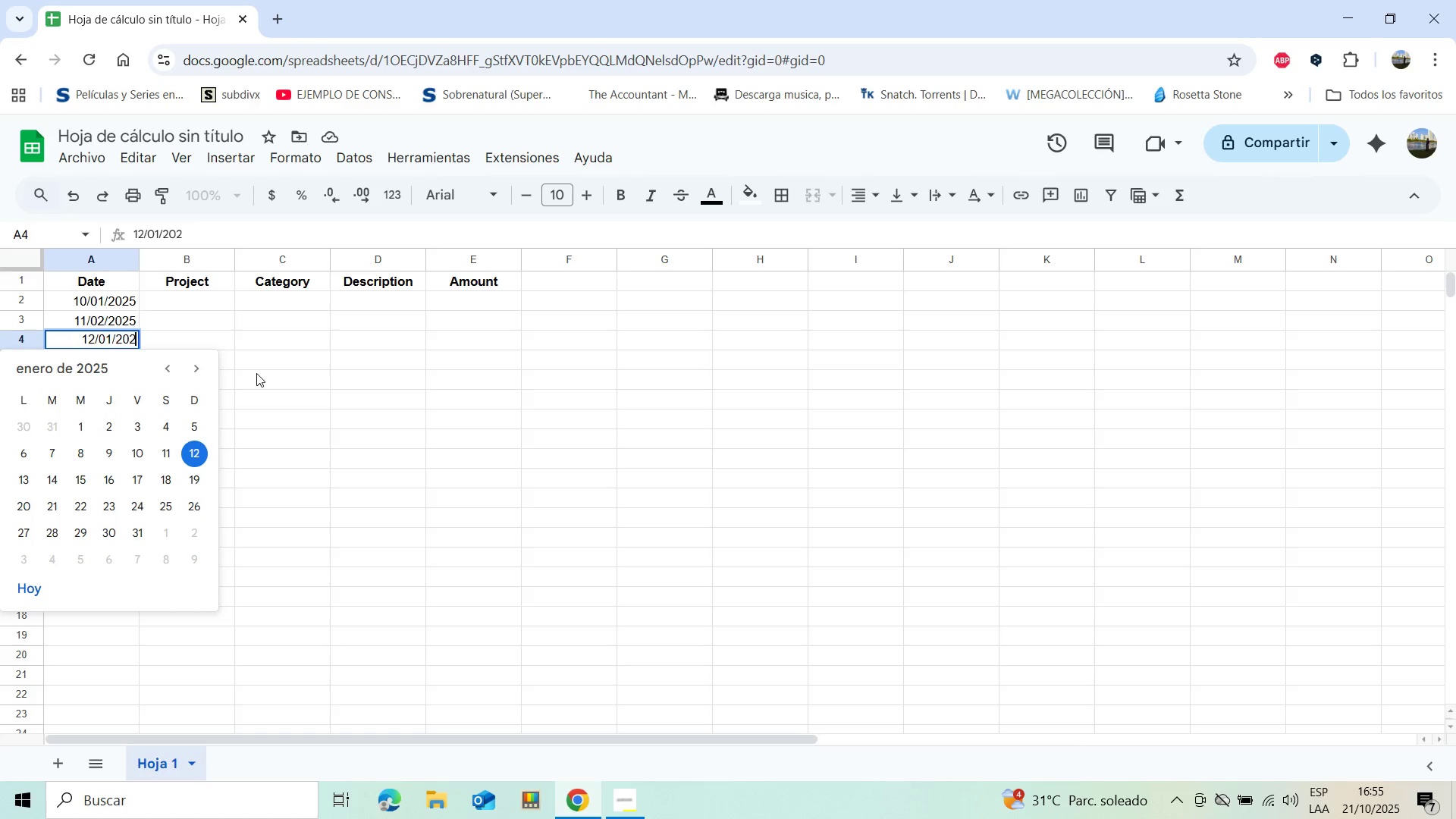 
key(5)
 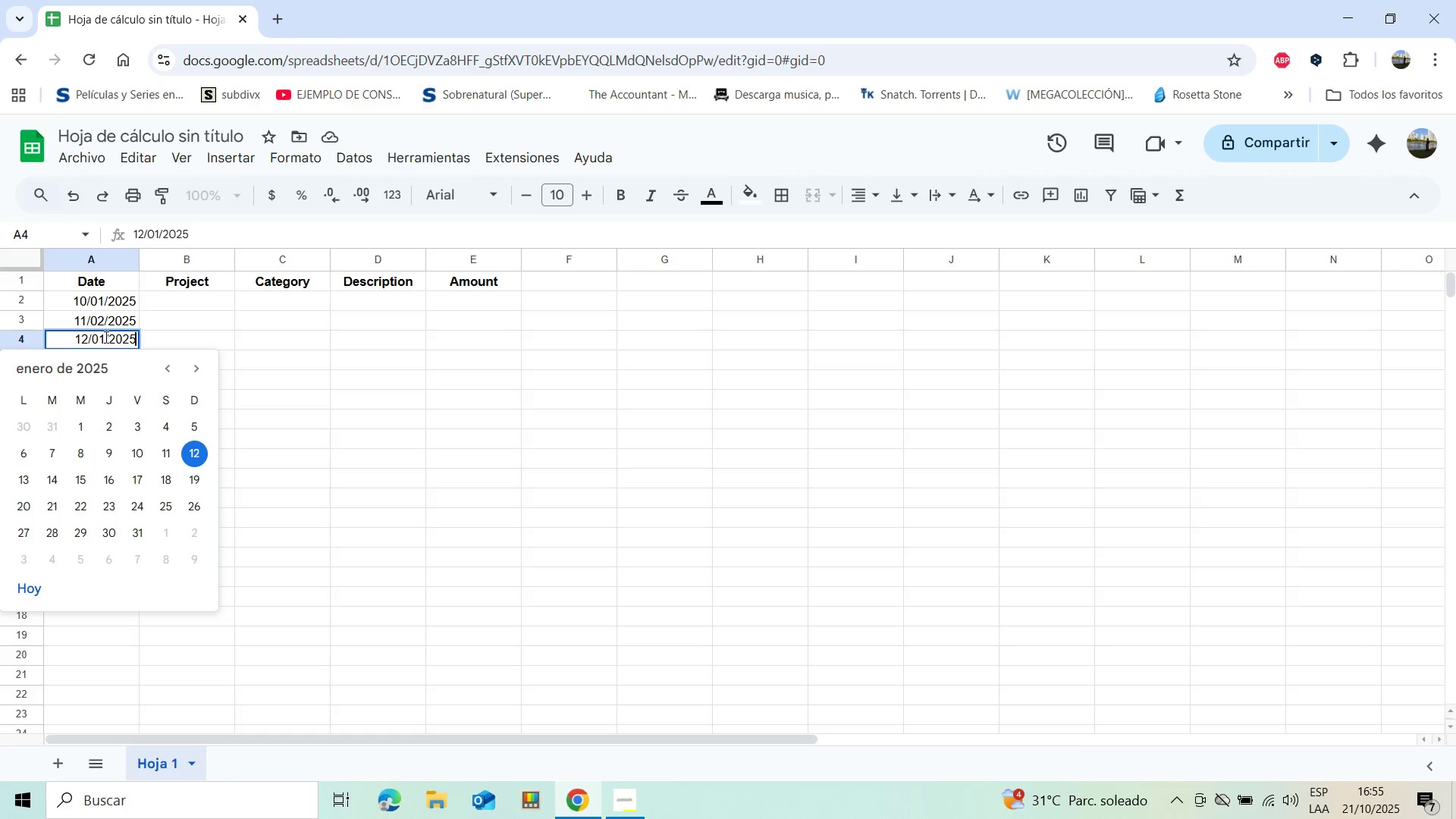 
left_click([105, 337])
 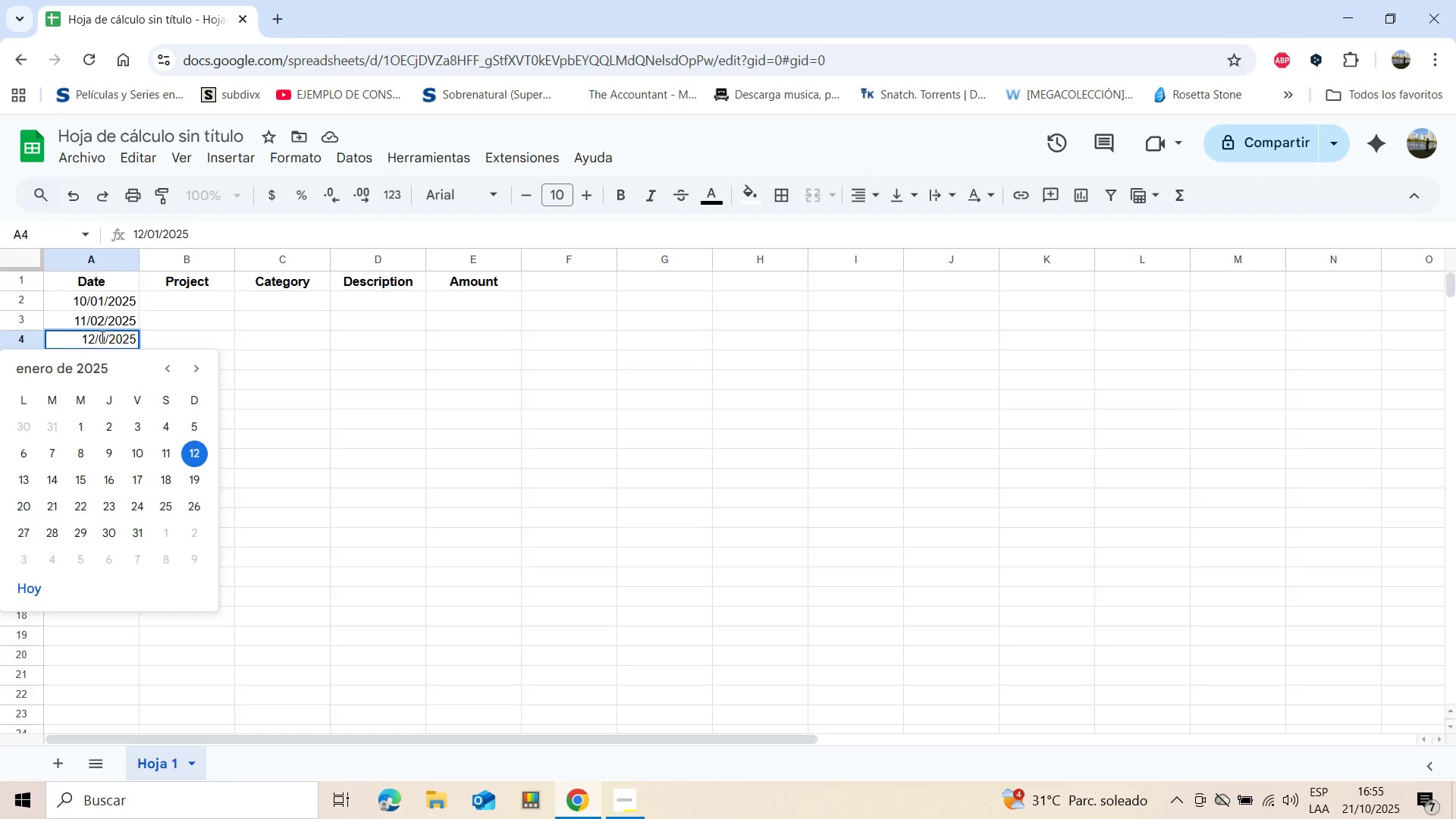 
key(Backspace)
 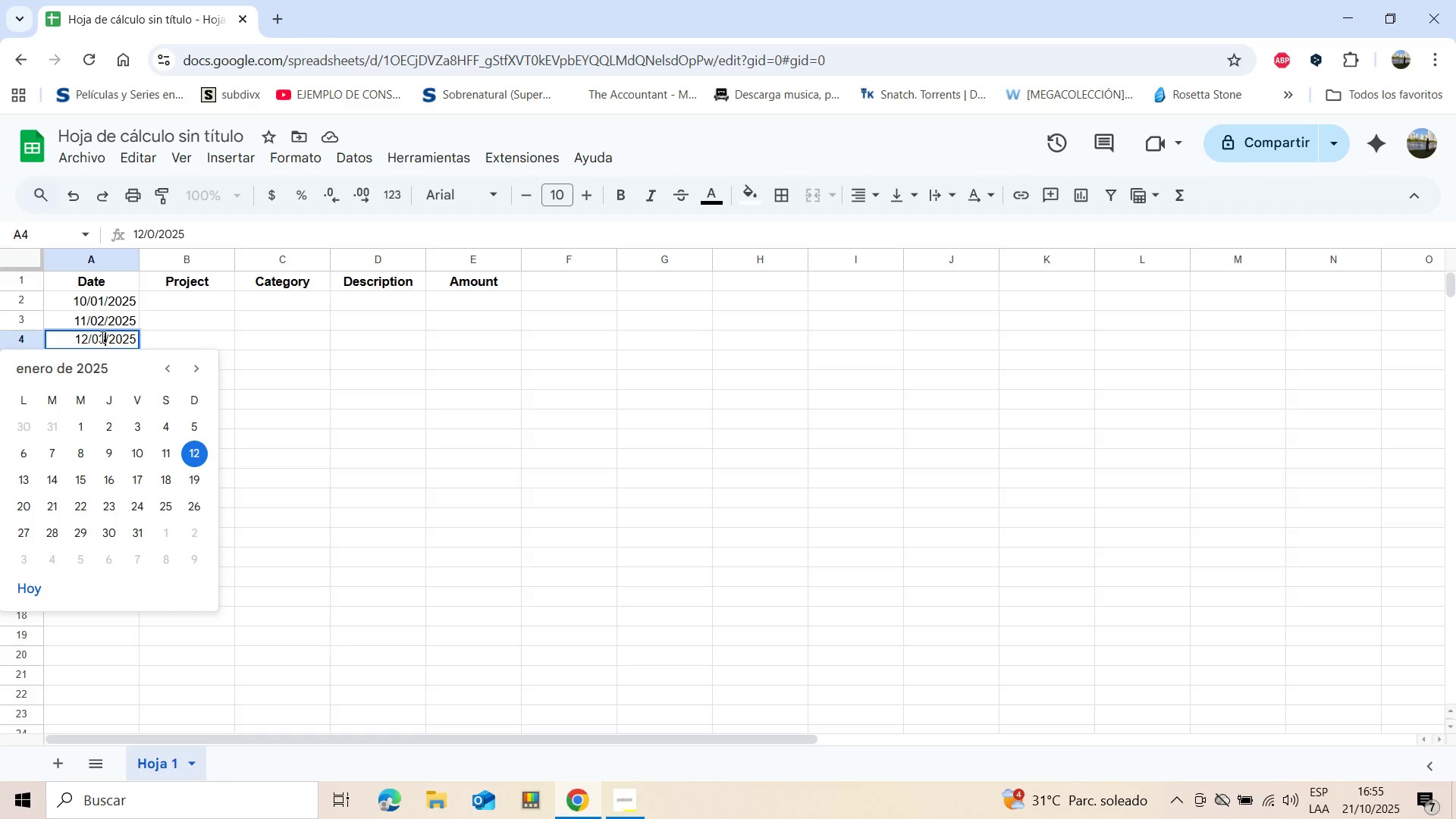 
key(3)
 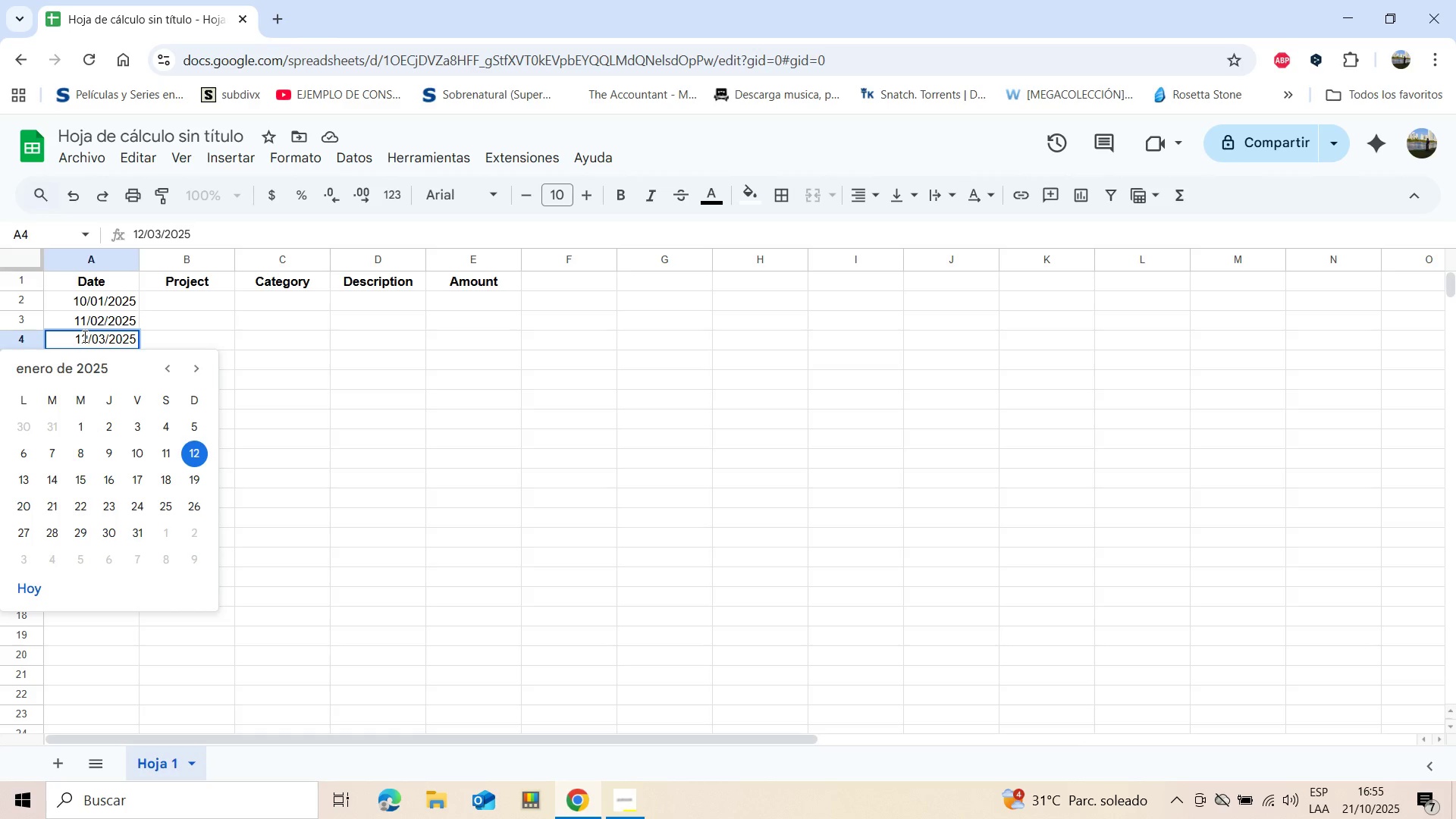 
left_click([86, 338])
 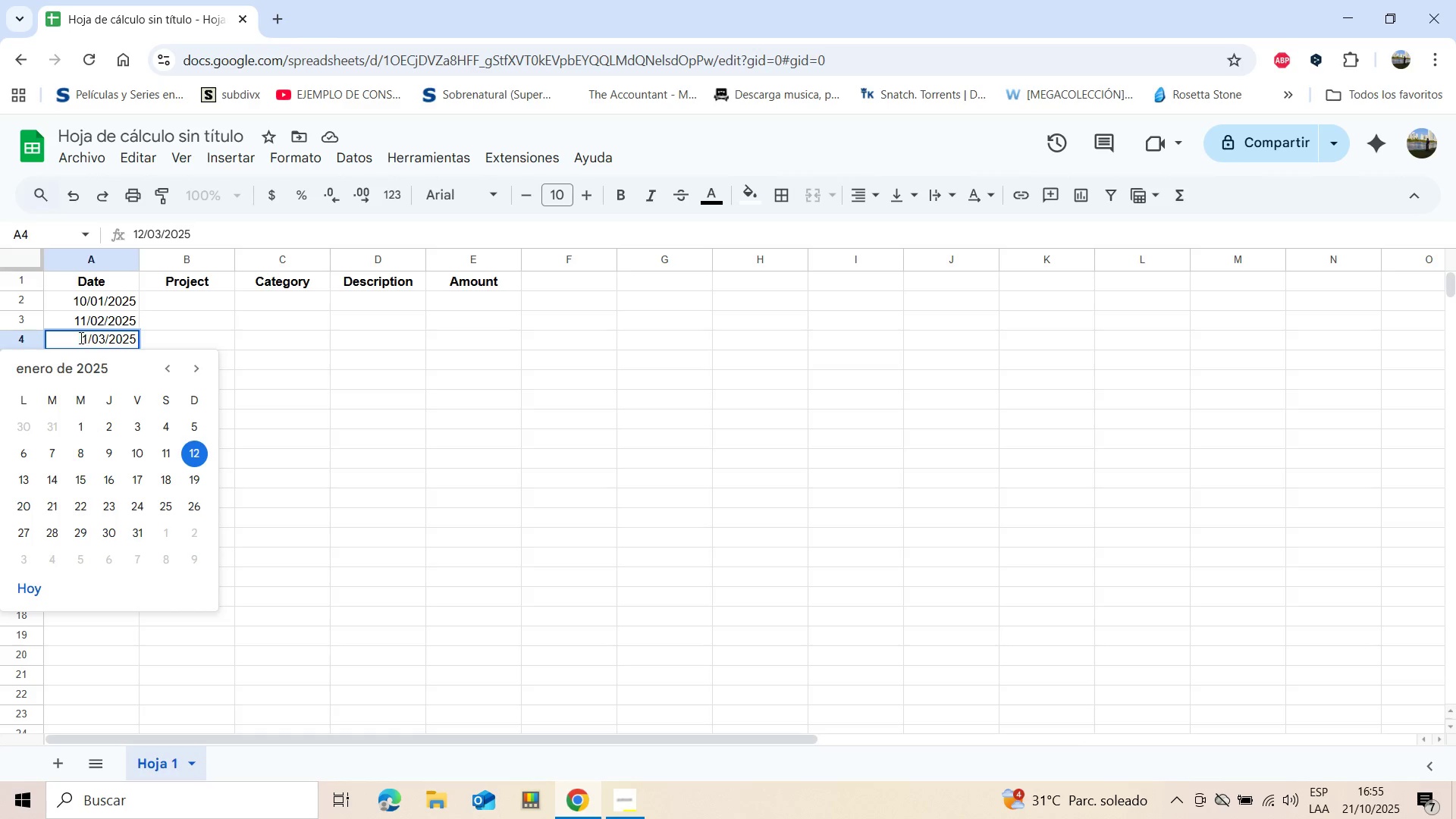 
key(Backspace)
 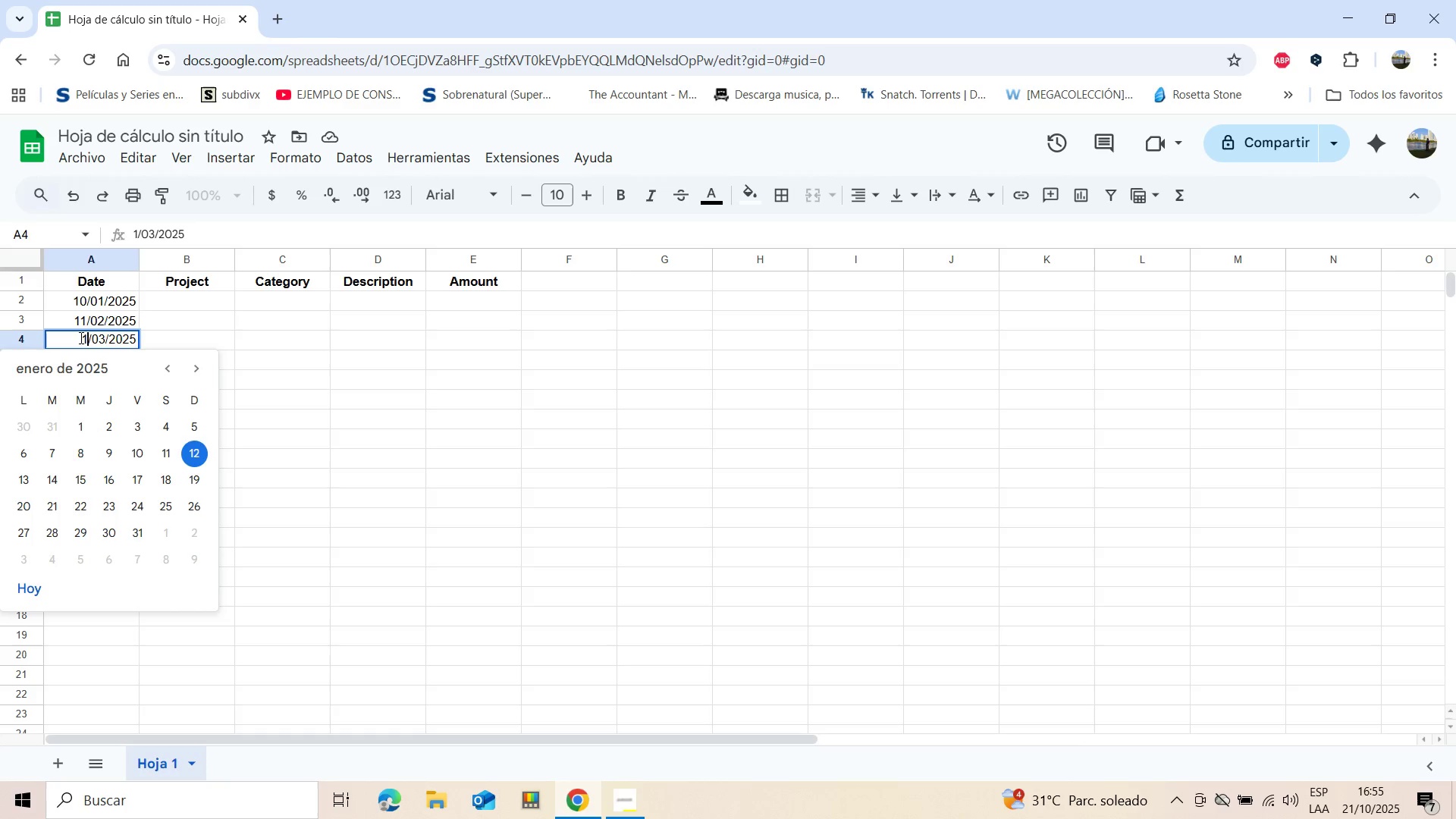 
key(0)
 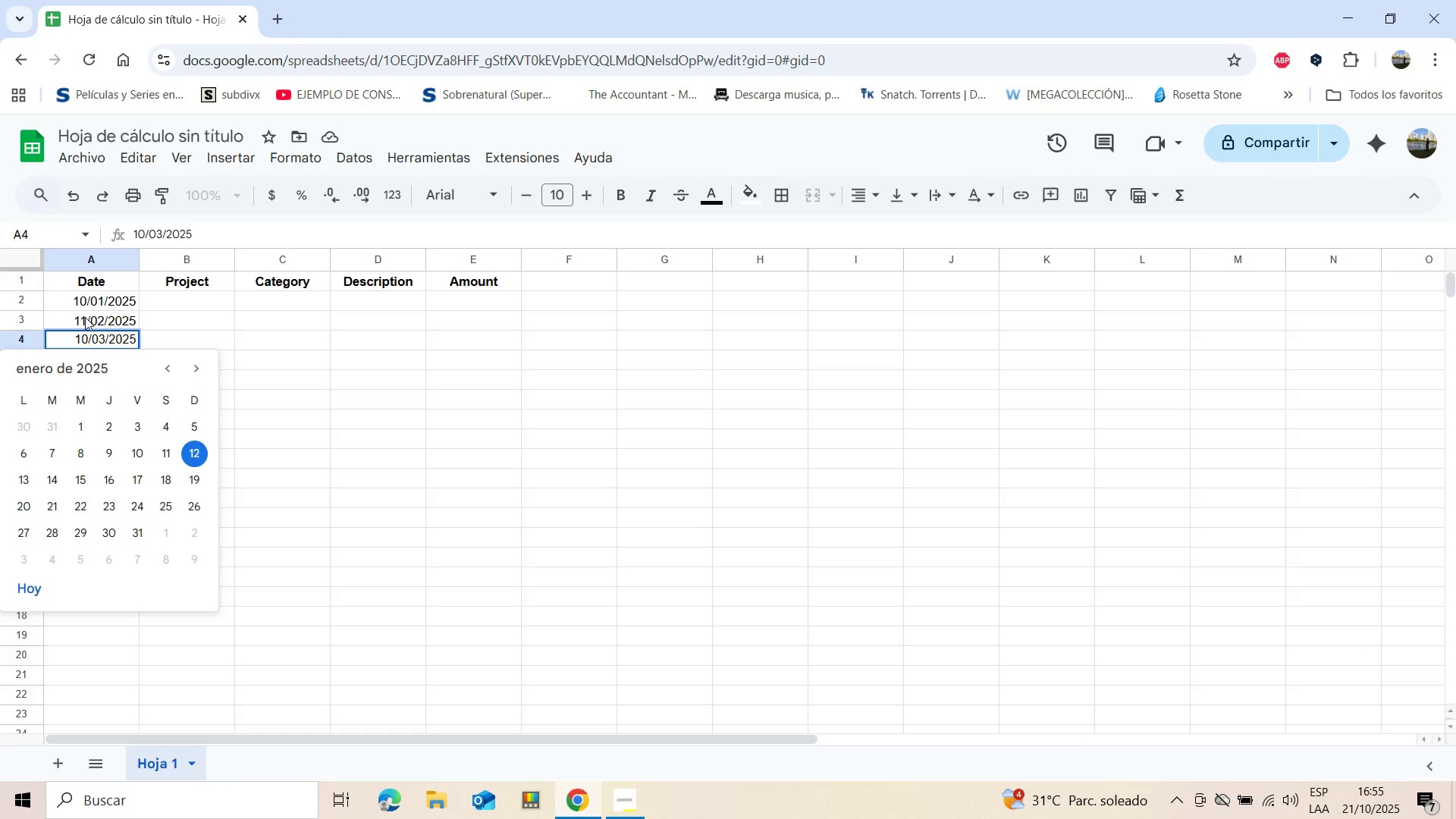 
double_click([84, 317])
 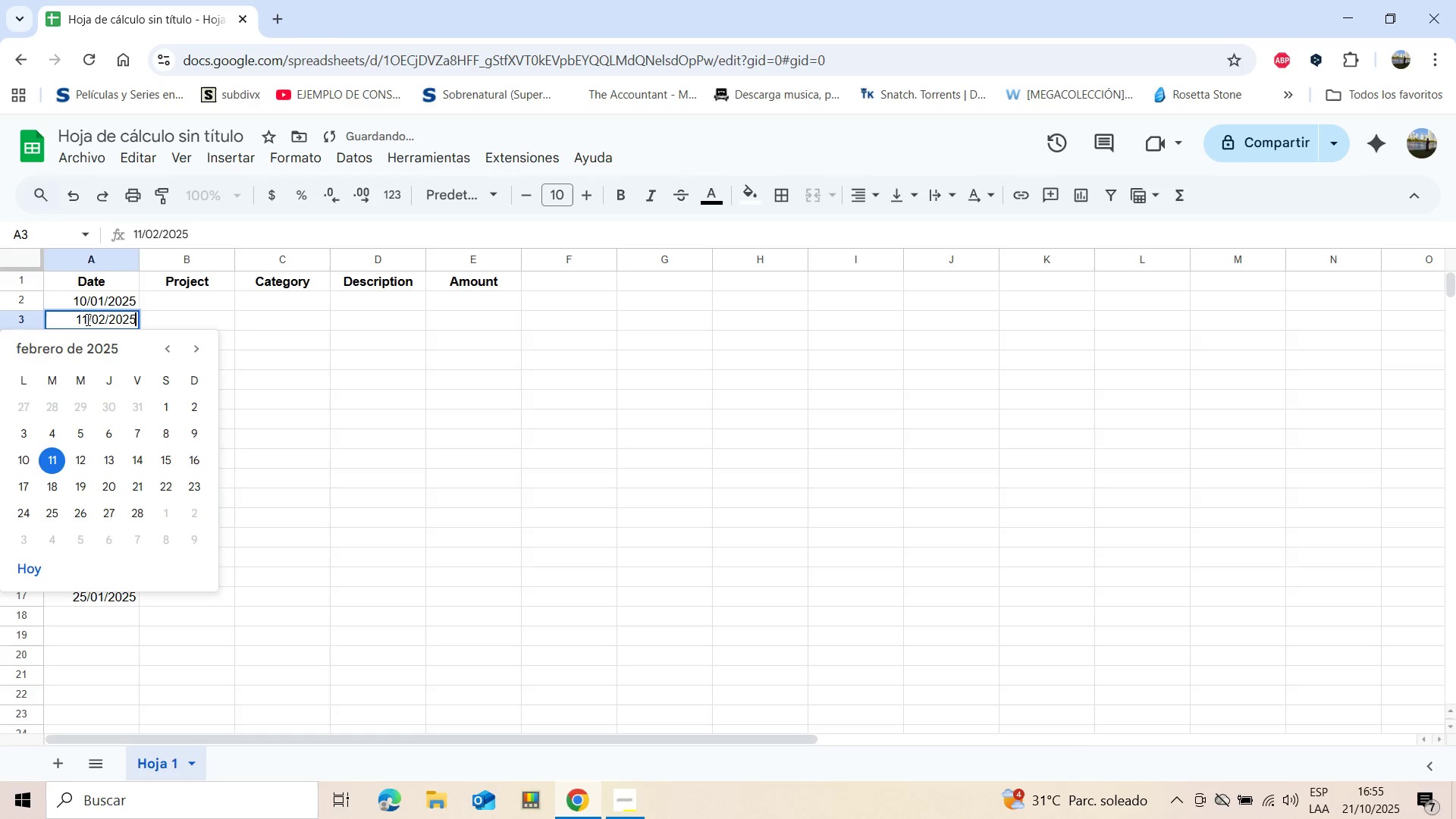 
left_click([86, 319])
 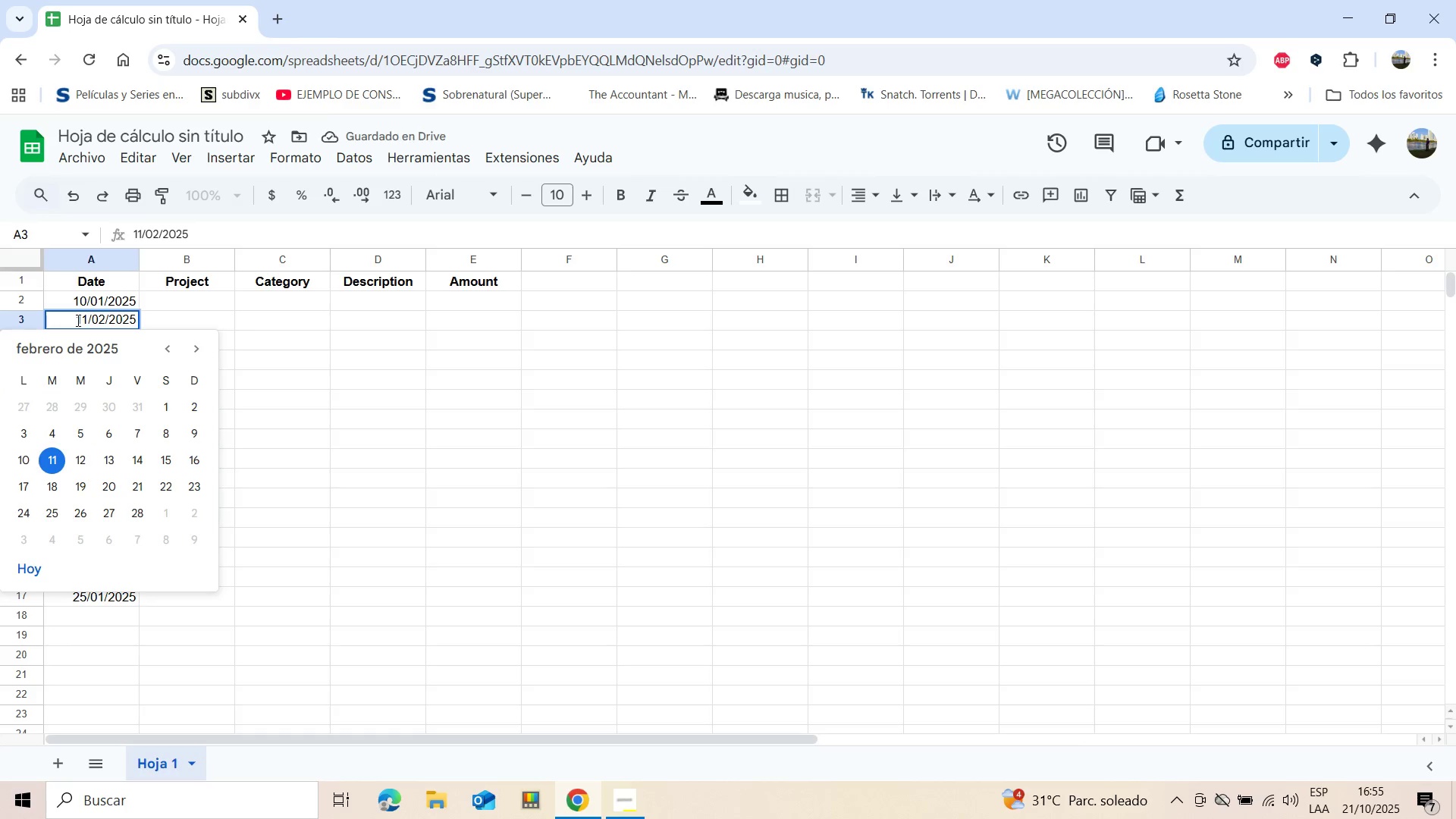 
key(Backspace)
 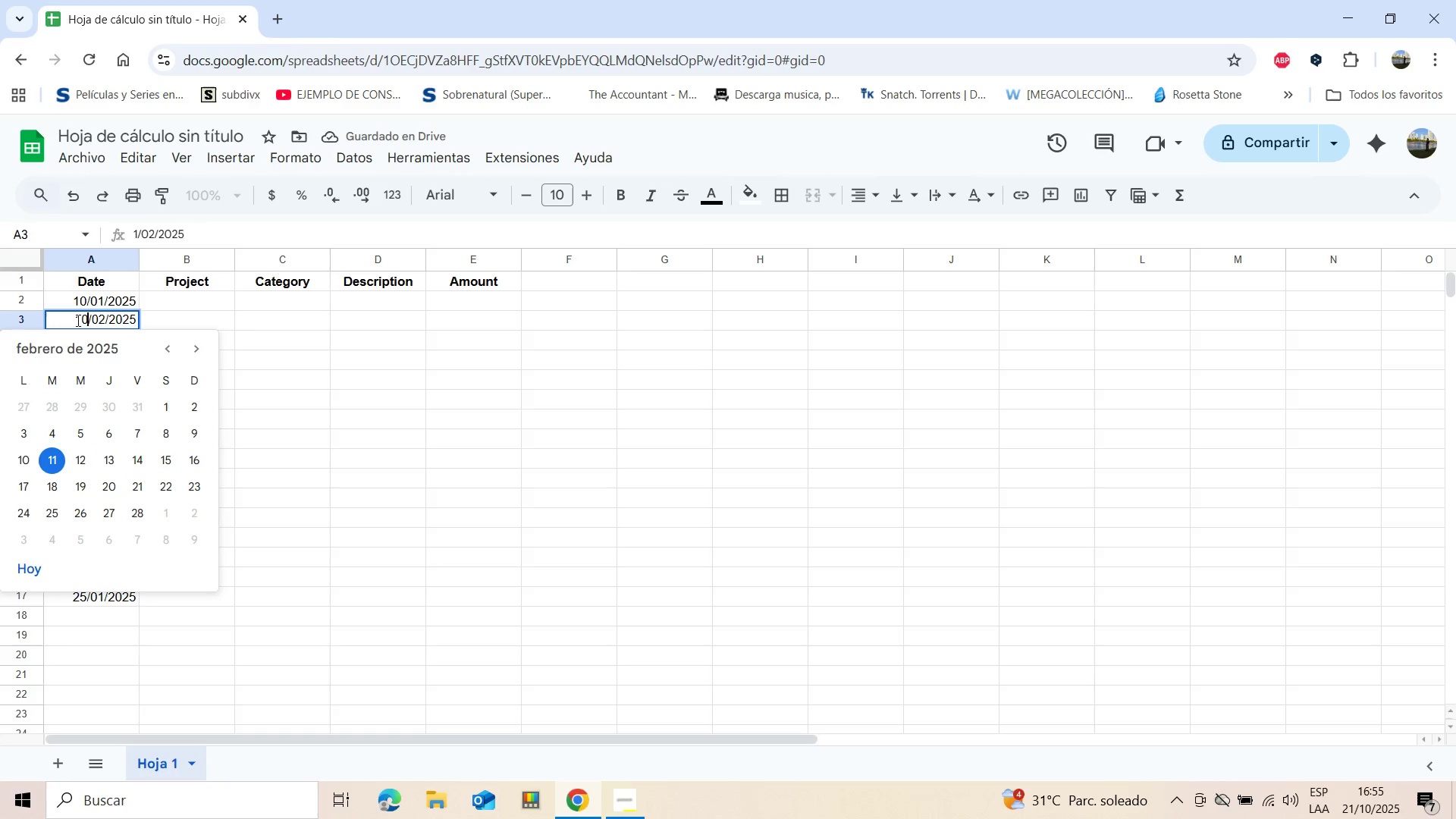 
key(0)
 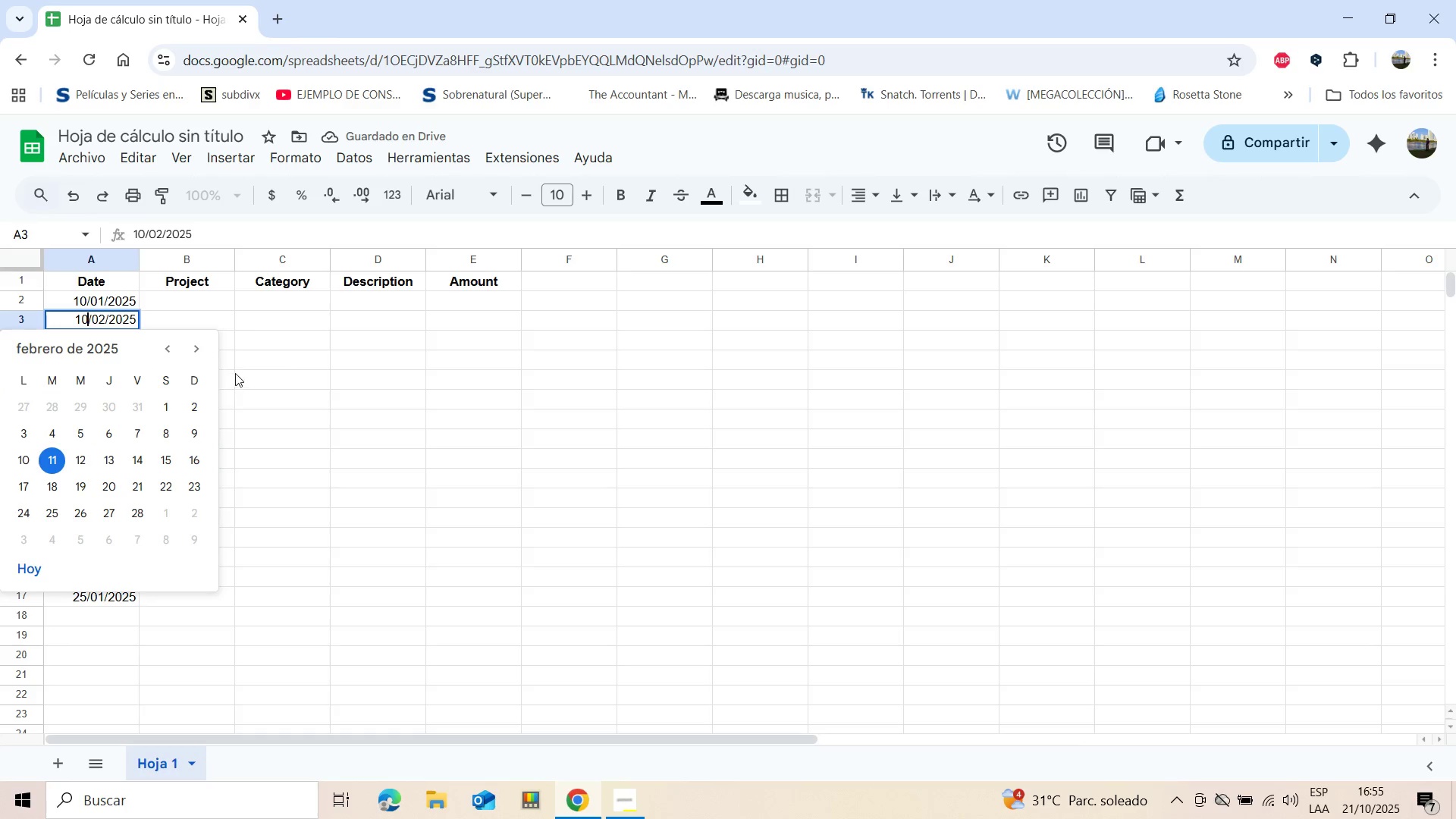 
left_click([297, 373])
 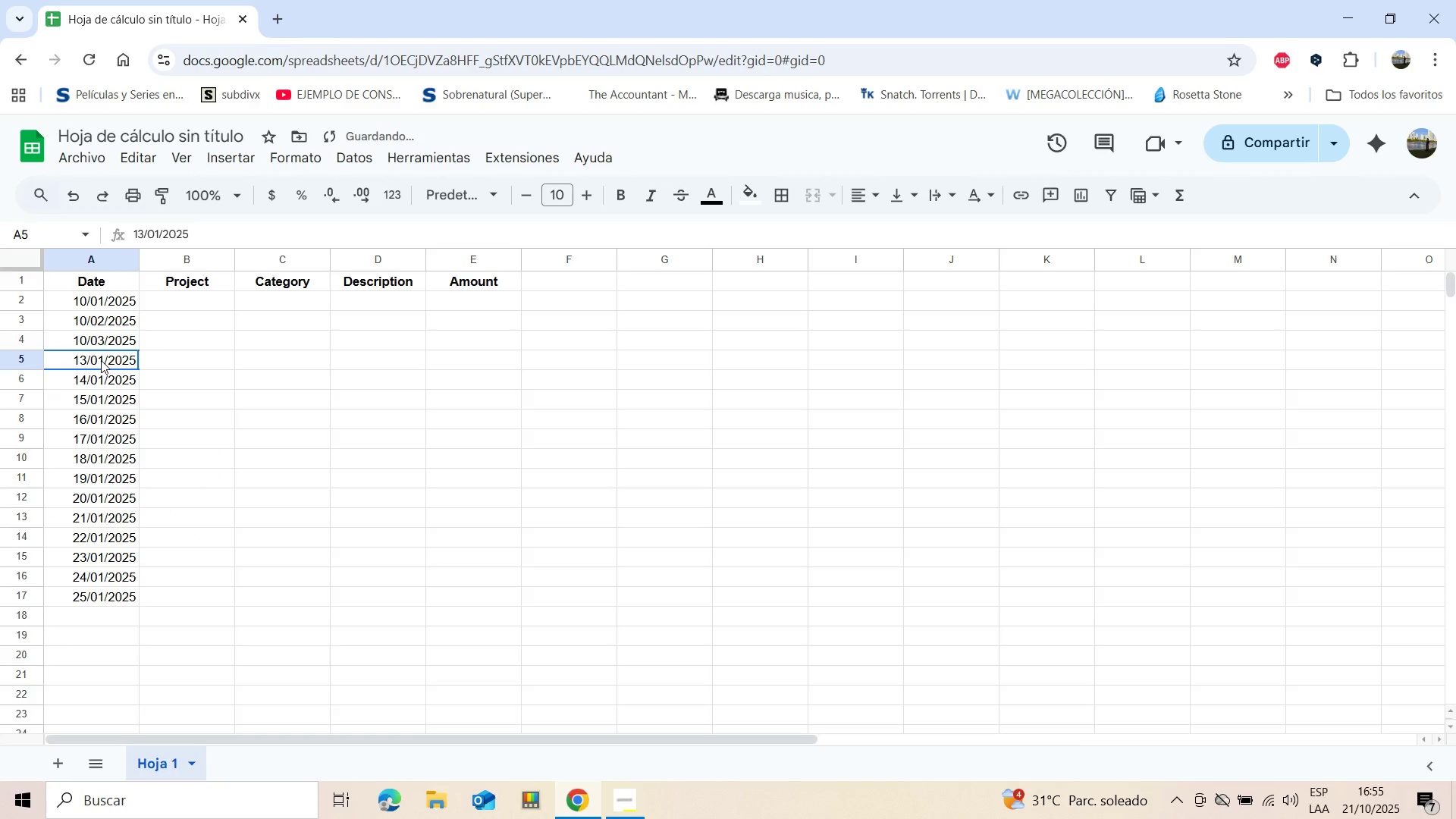 
double_click([101, 360])
 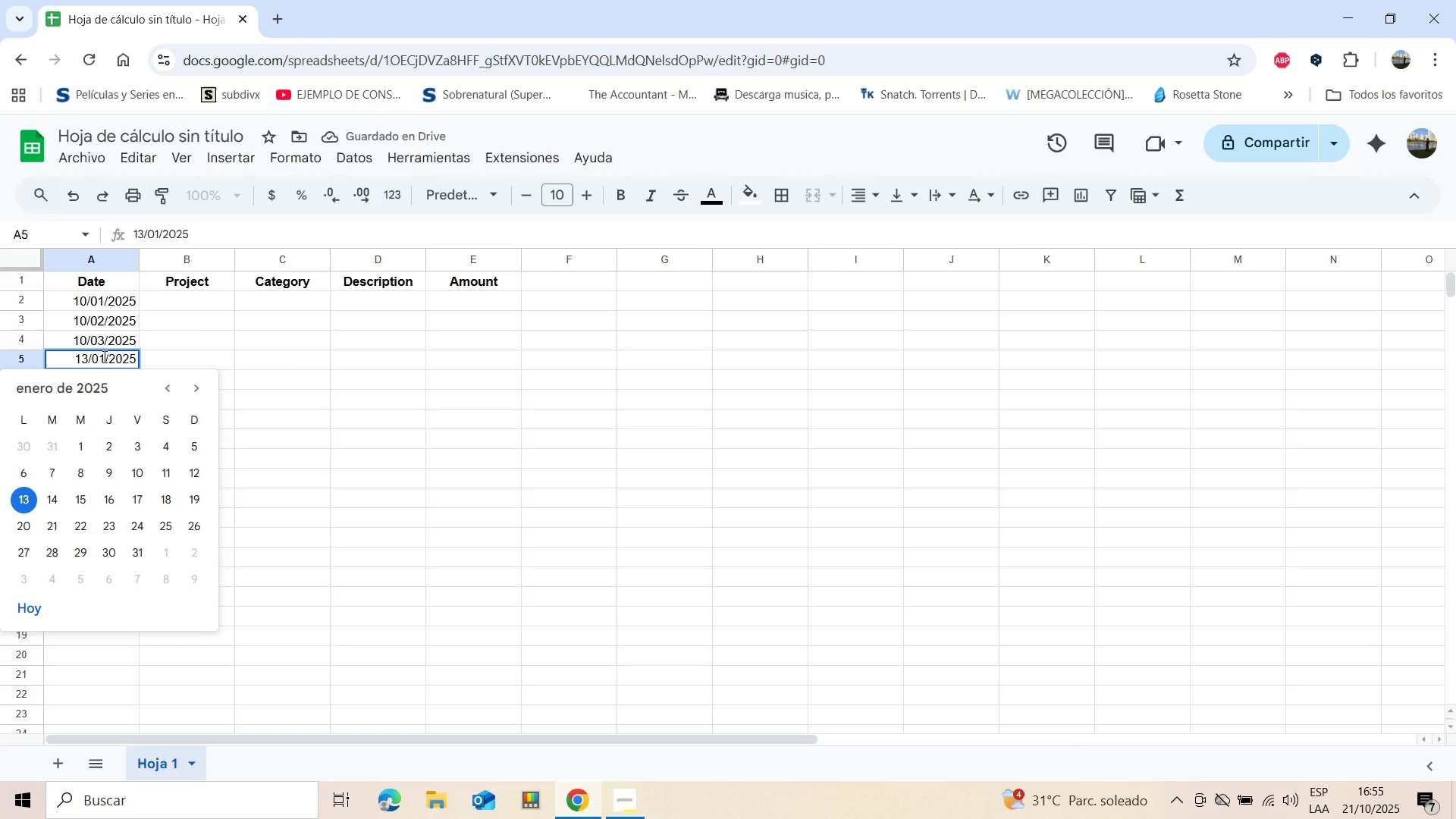 
left_click([104, 356])
 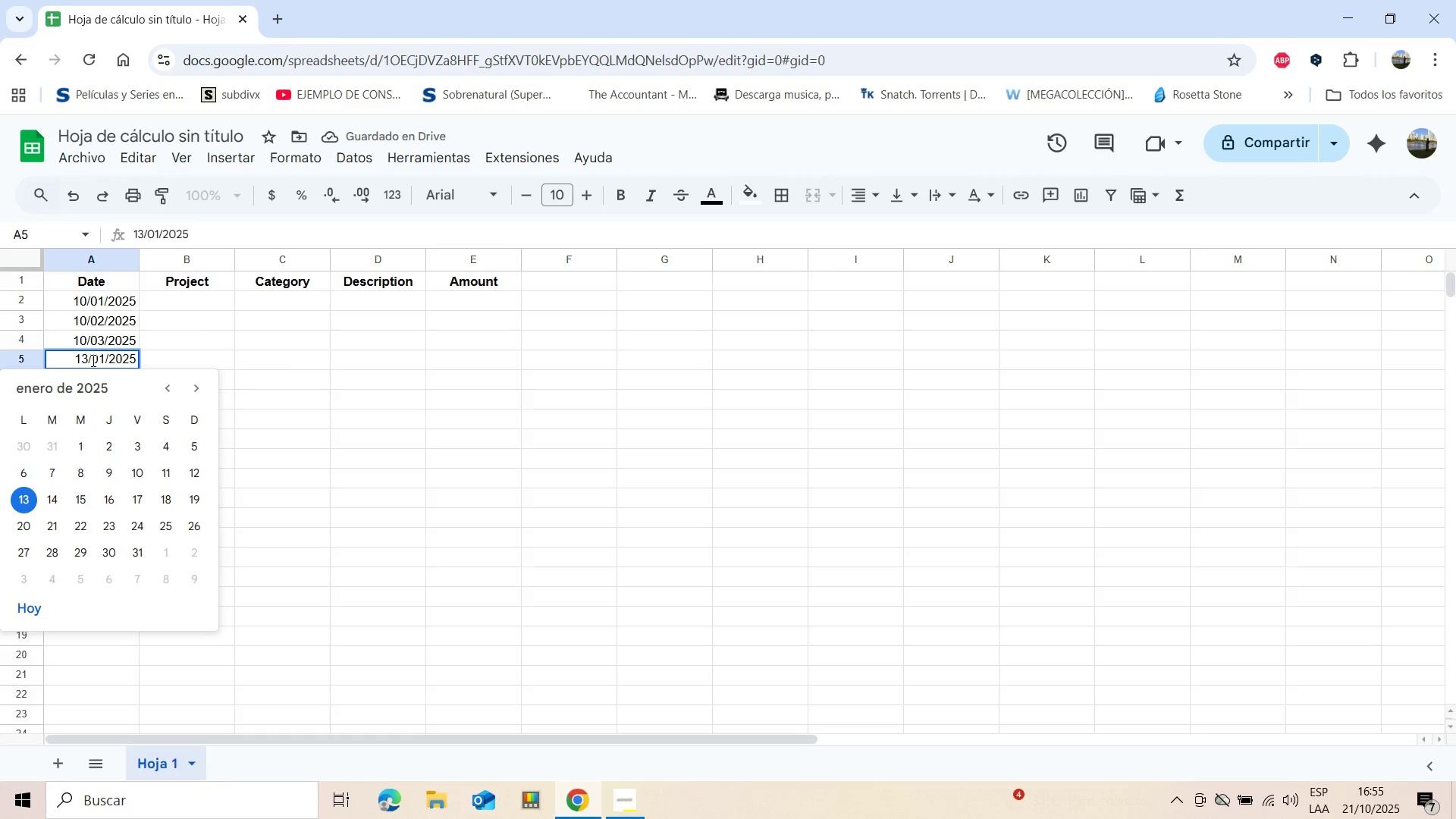 
key(Backspace)
 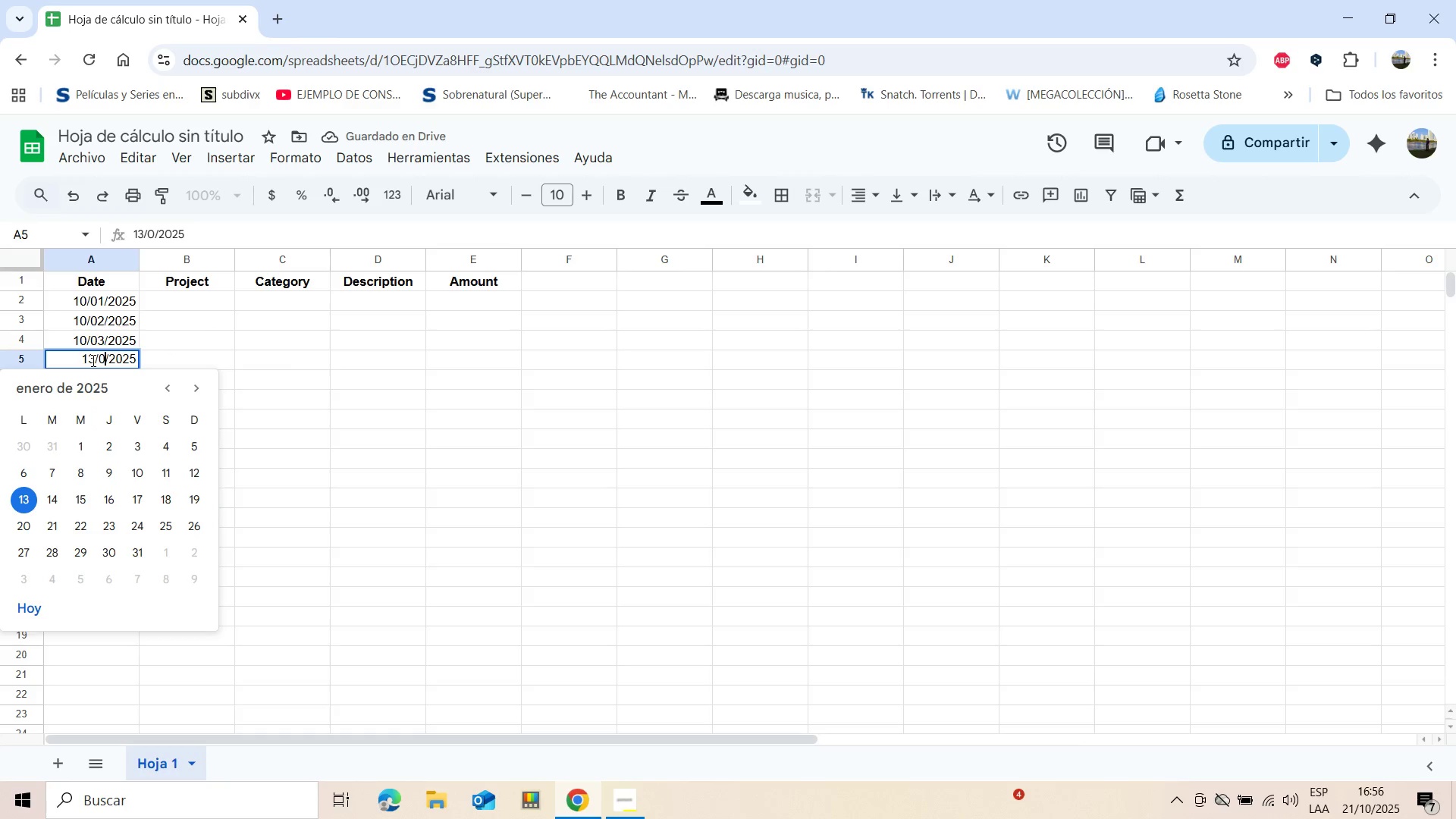 
key(4)
 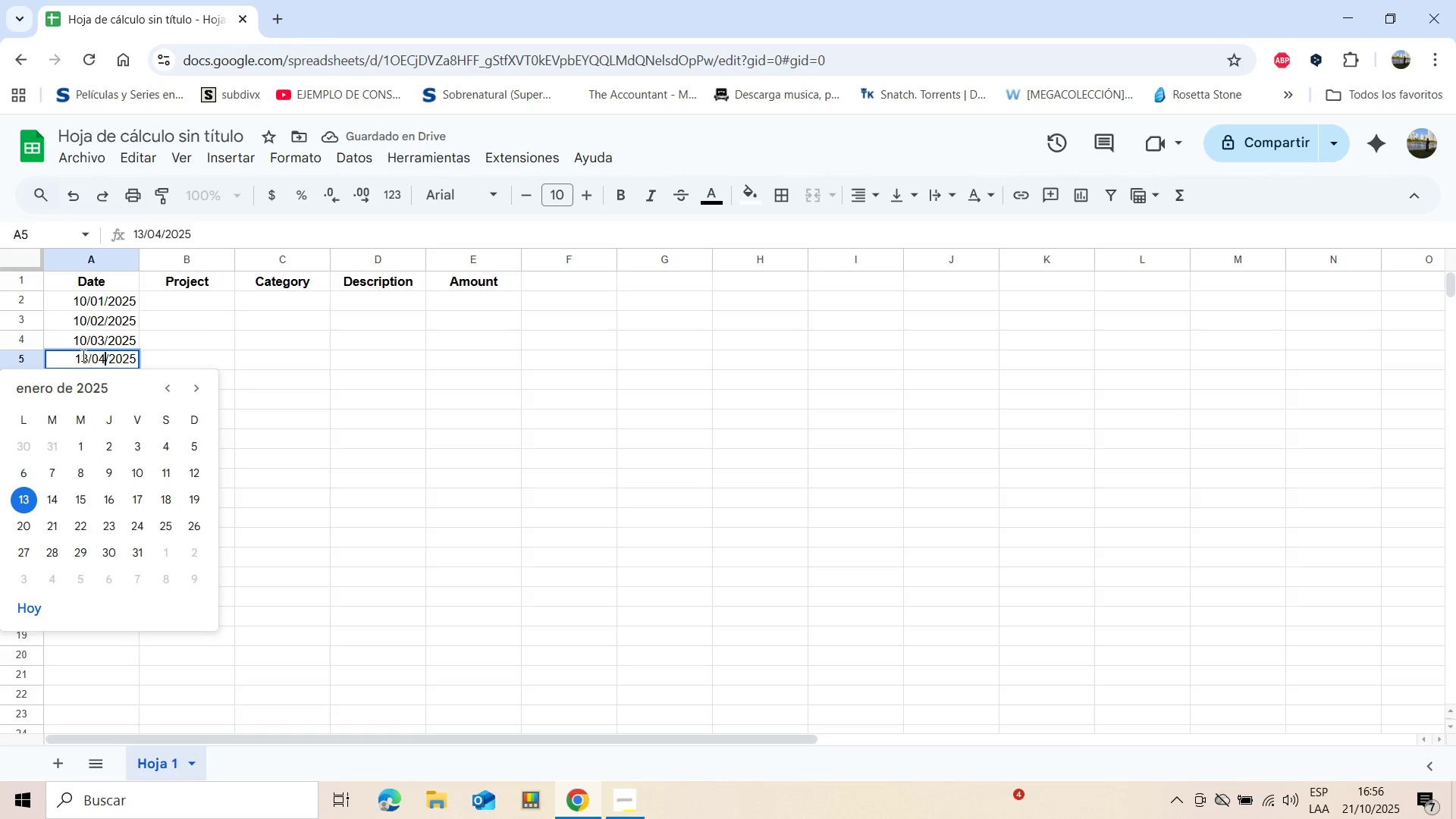 
left_click([83, 356])
 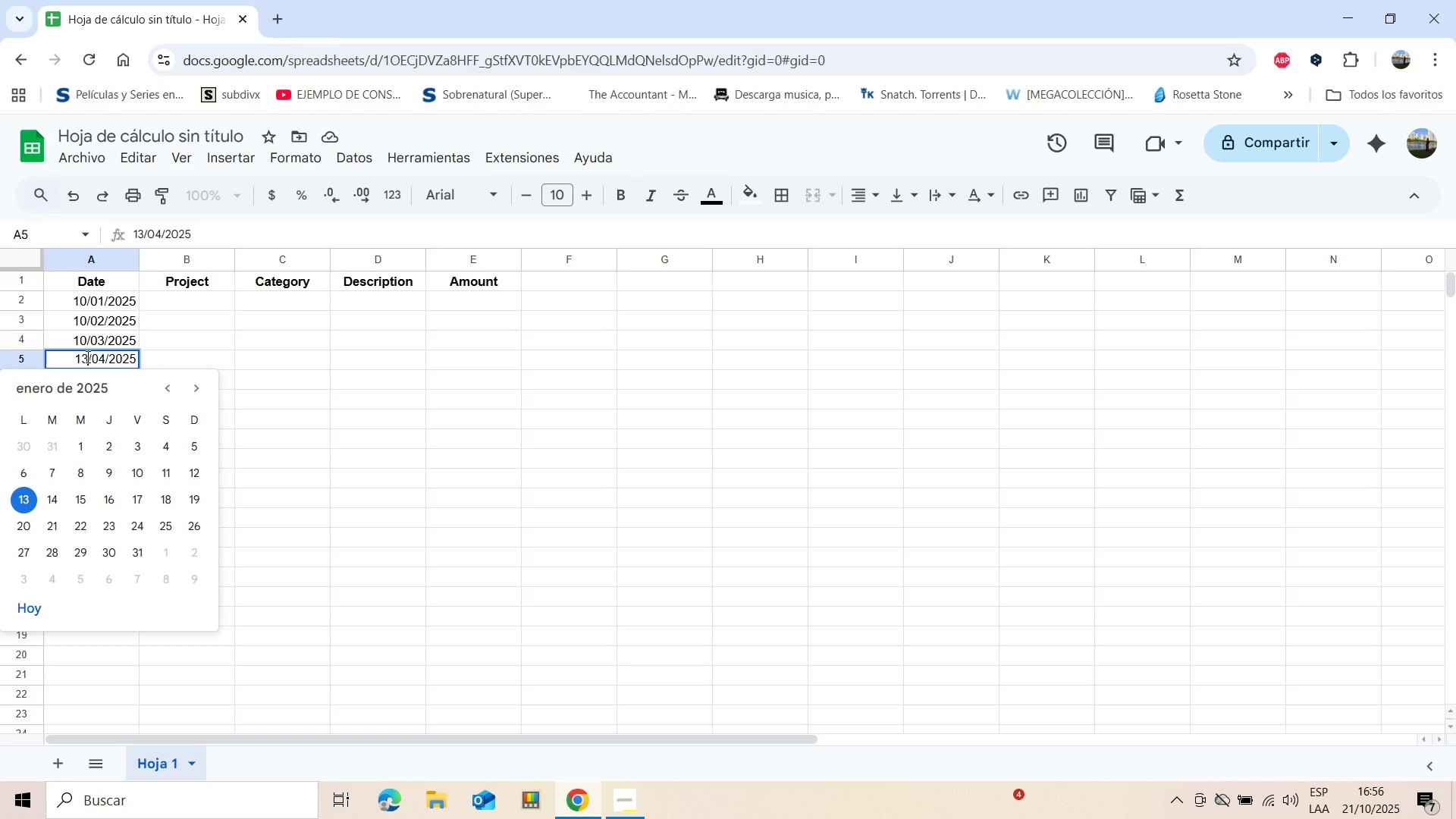 
left_click([86, 356])
 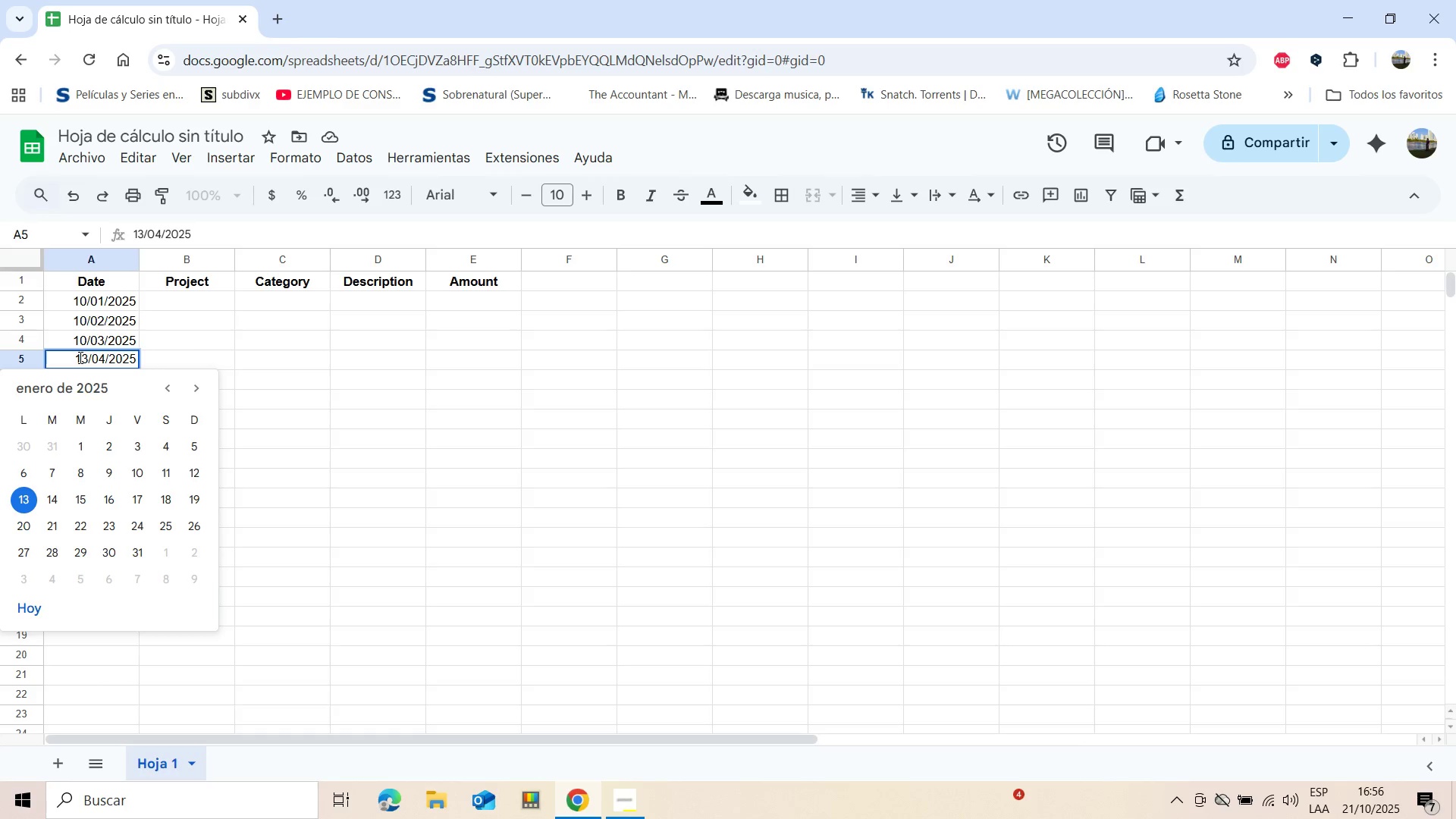 
key(Backspace)
 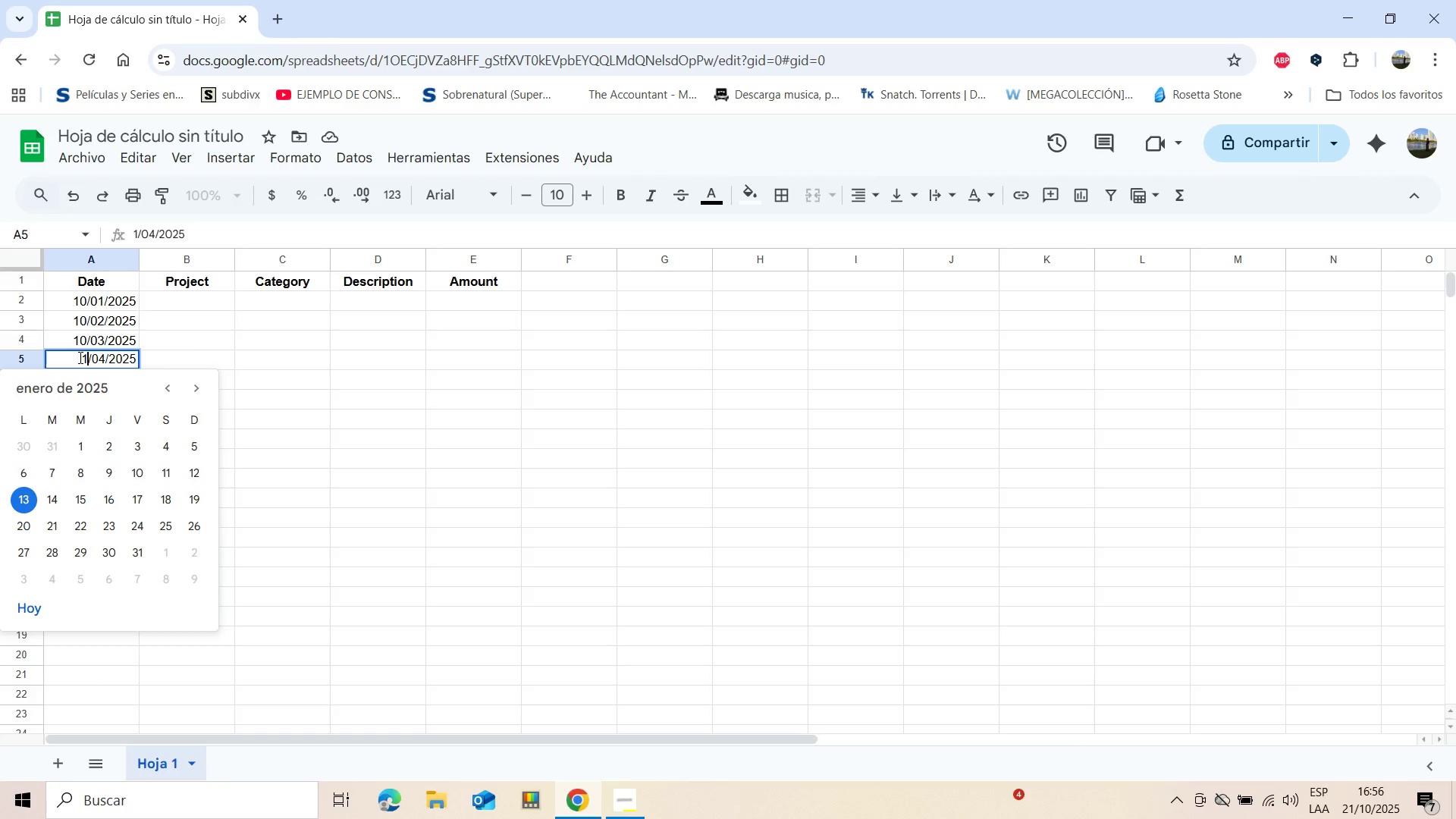 
key(0)
 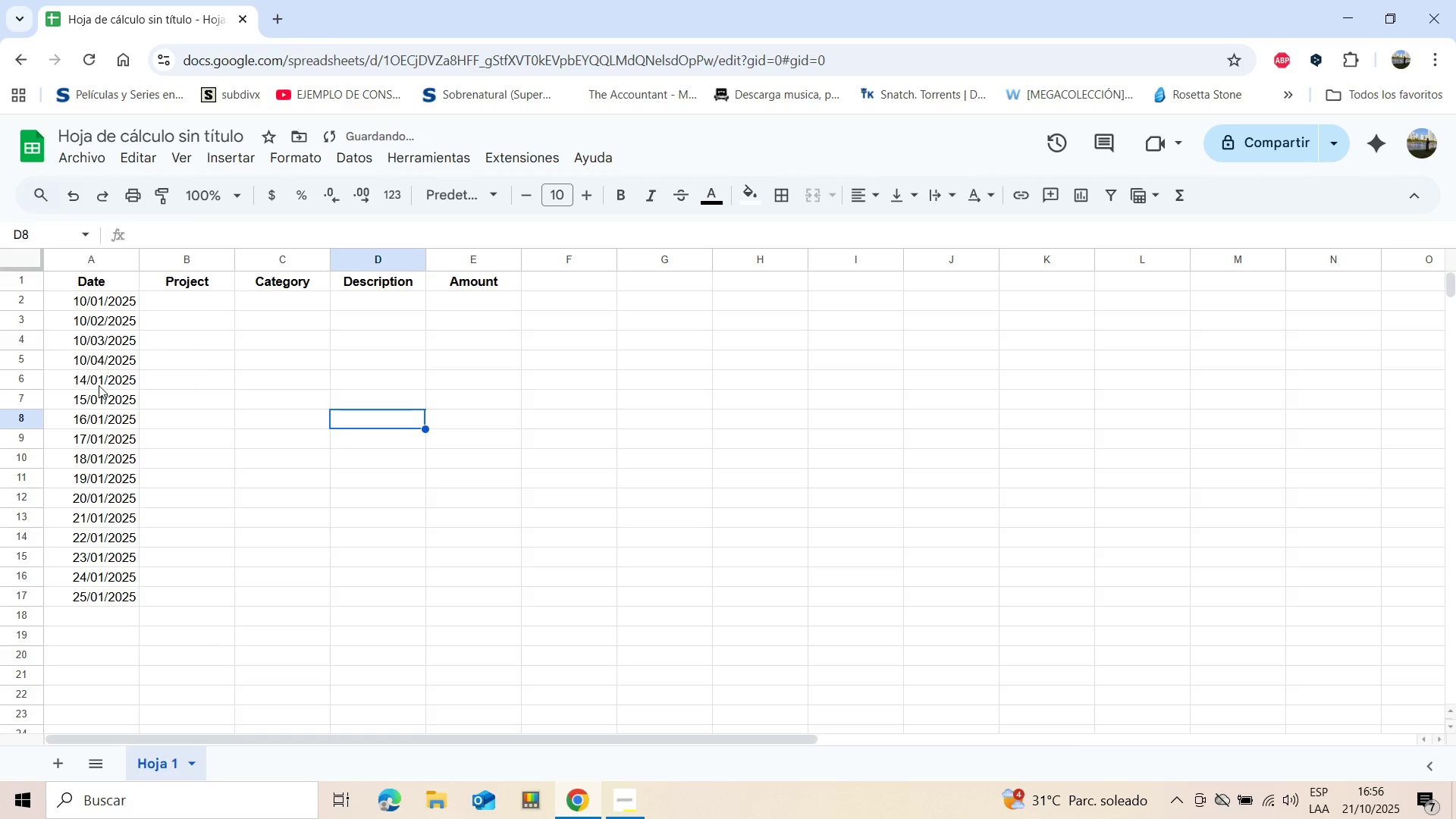 
double_click([99, 382])
 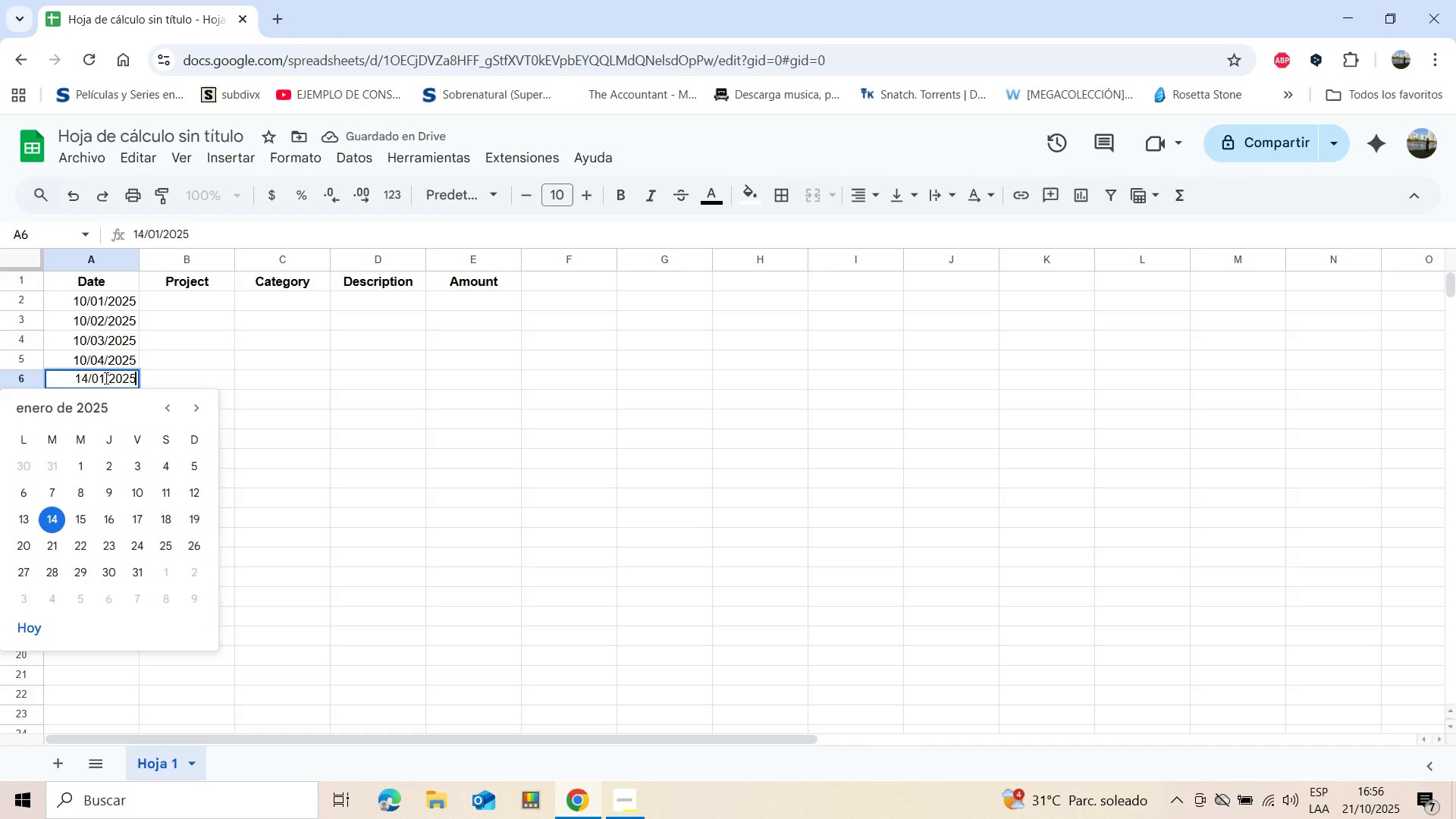 
left_click([105, 378])
 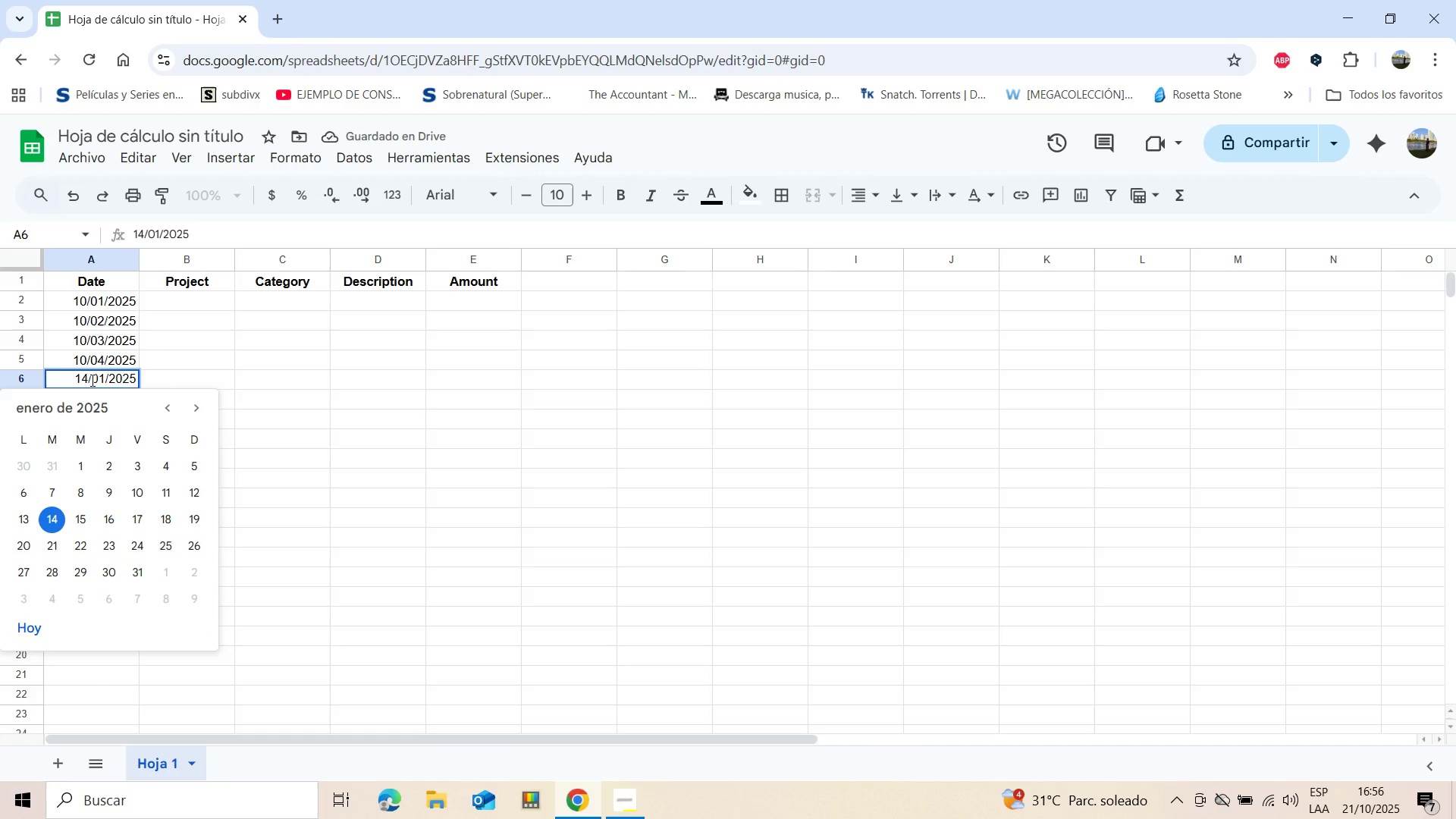 
key(Backspace)
 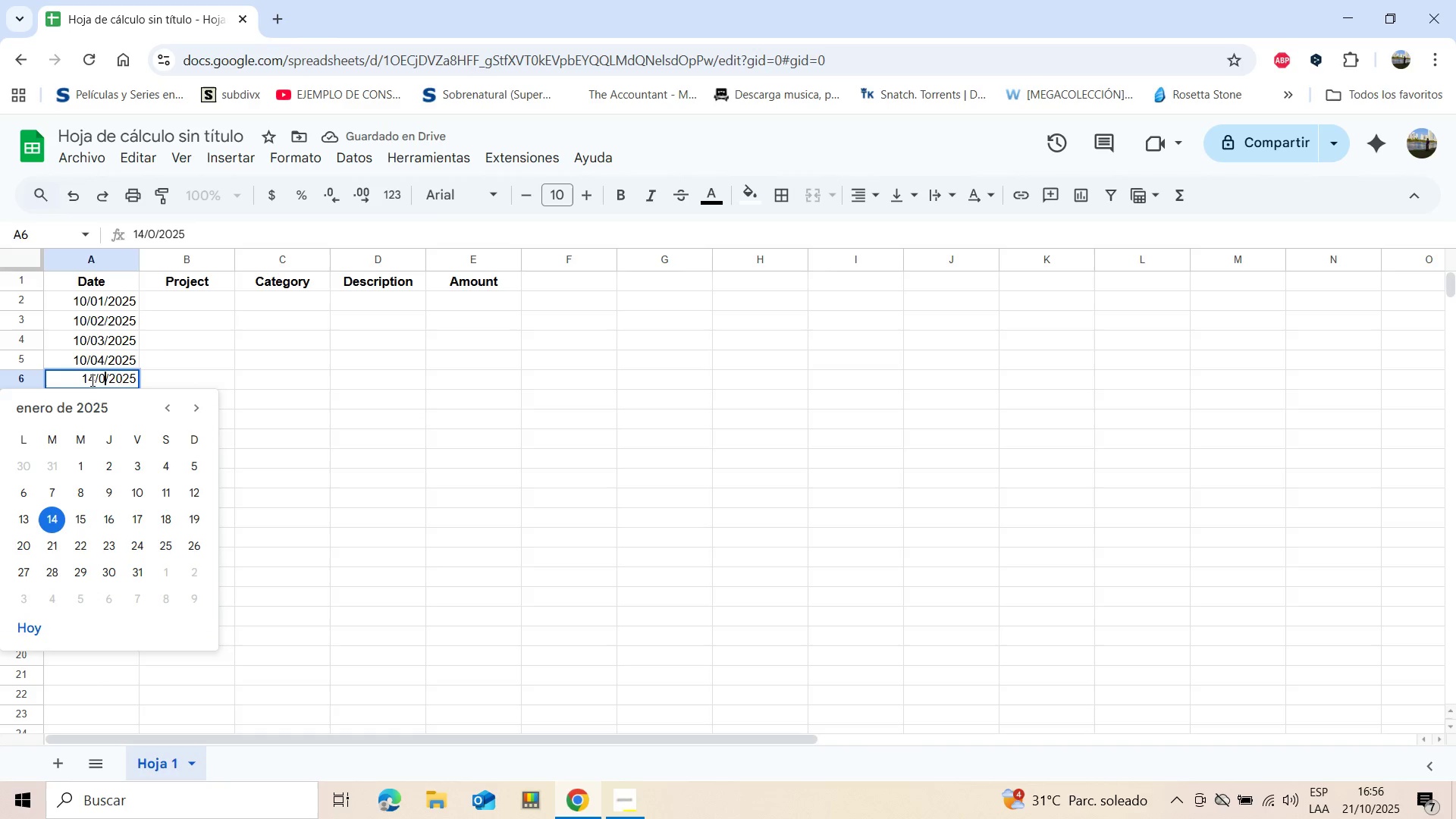 
key(5)
 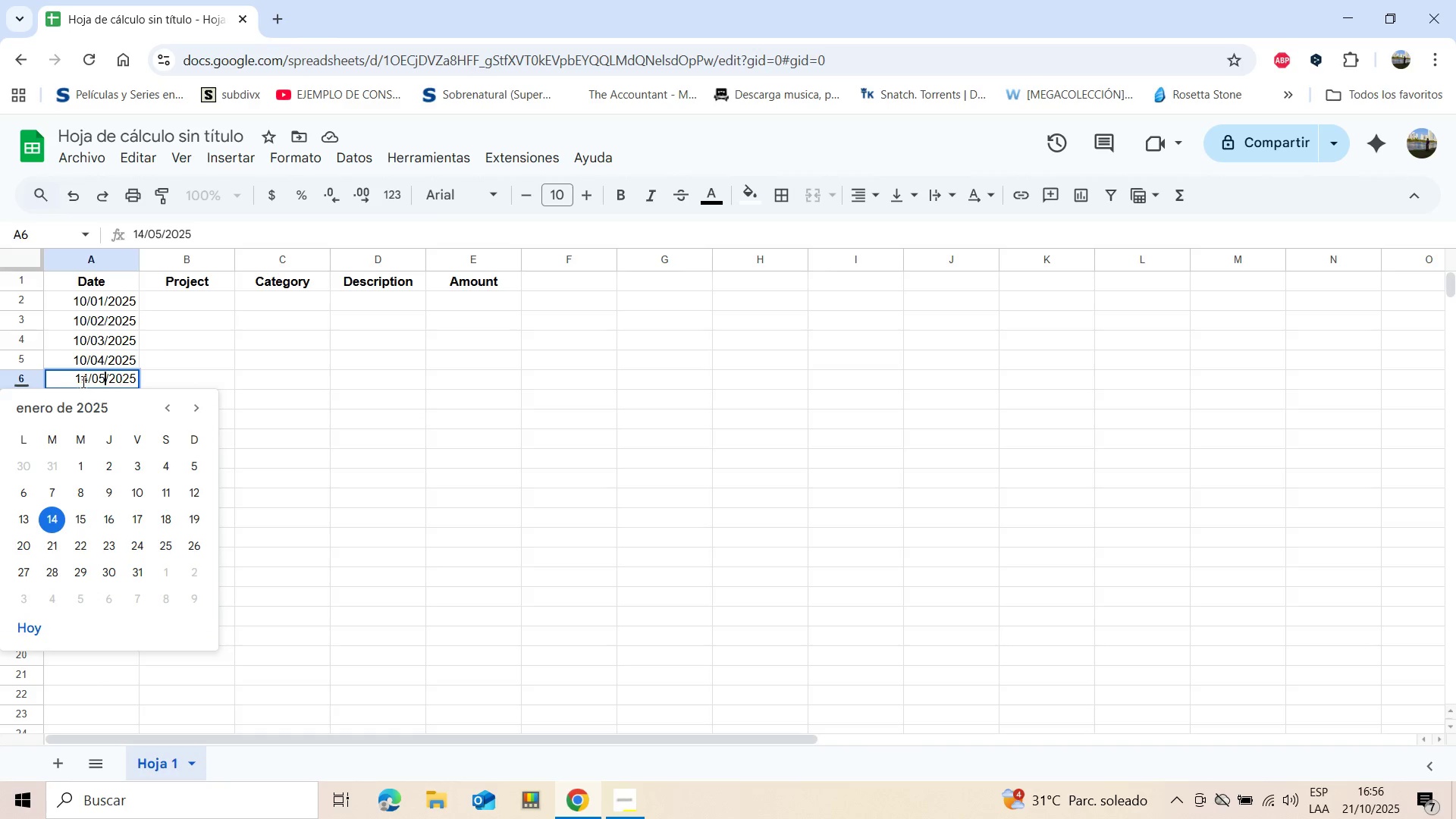 
left_click([84, 381])
 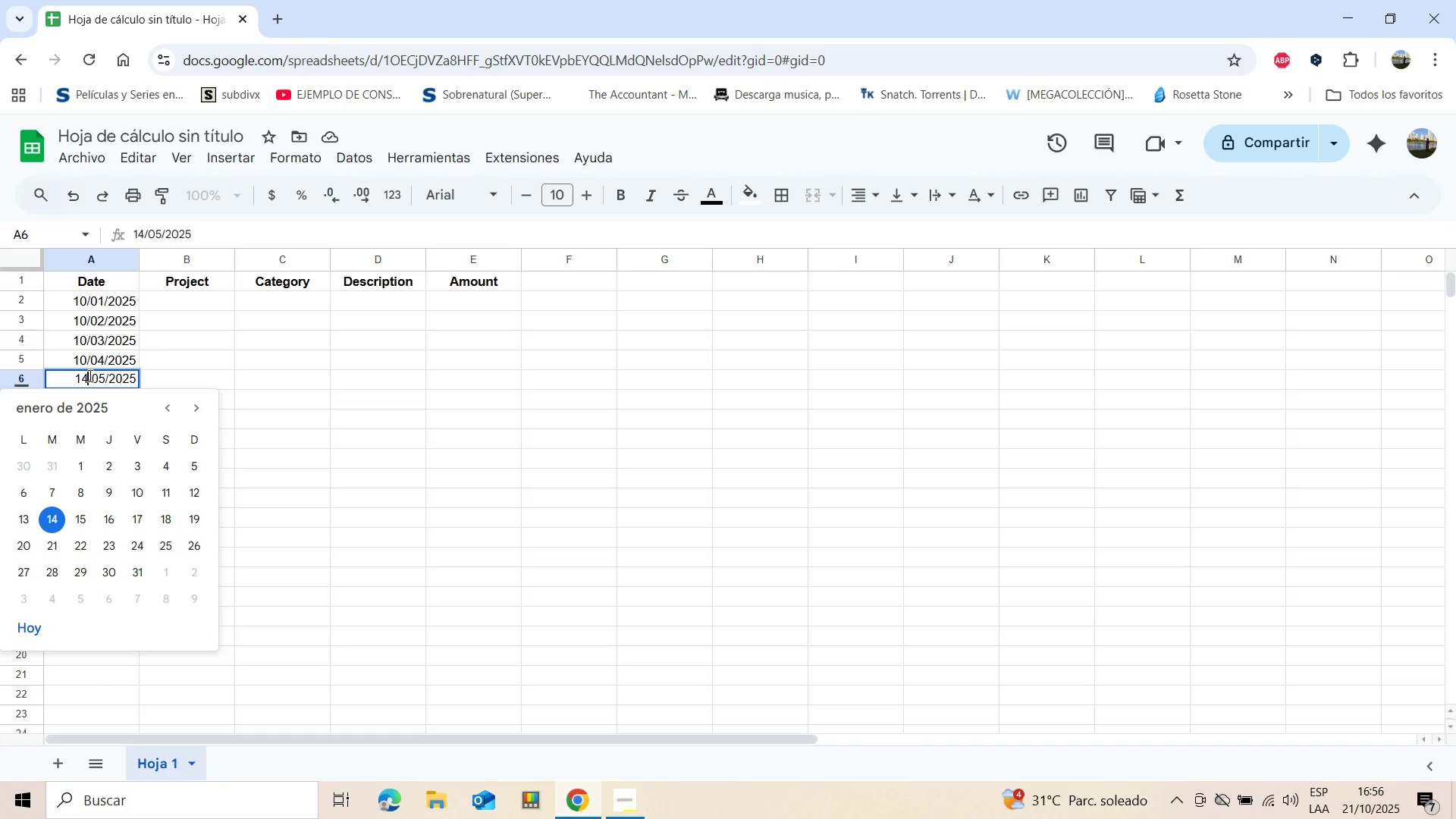 
left_click([89, 375])
 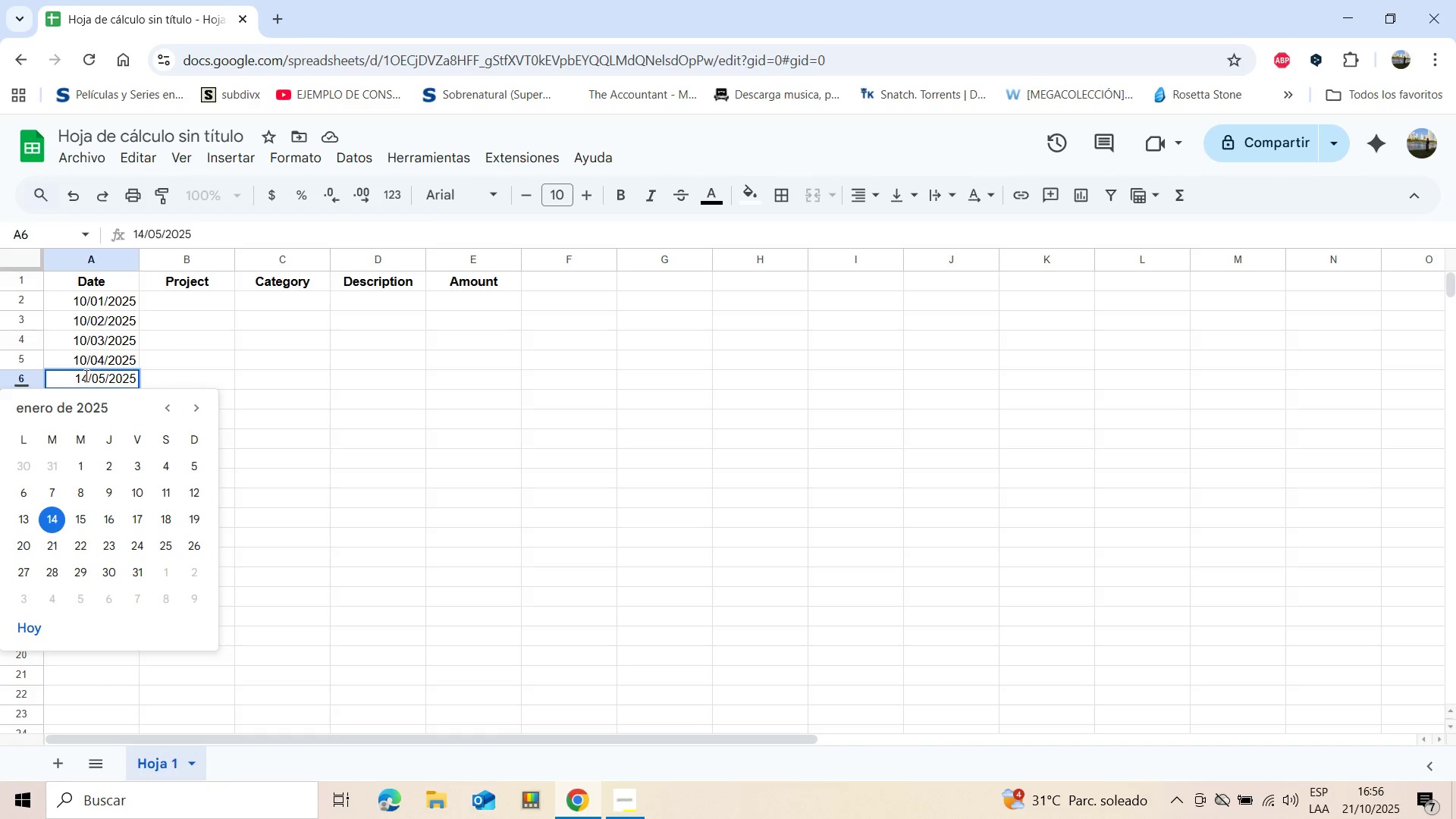 
key(Backspace)
 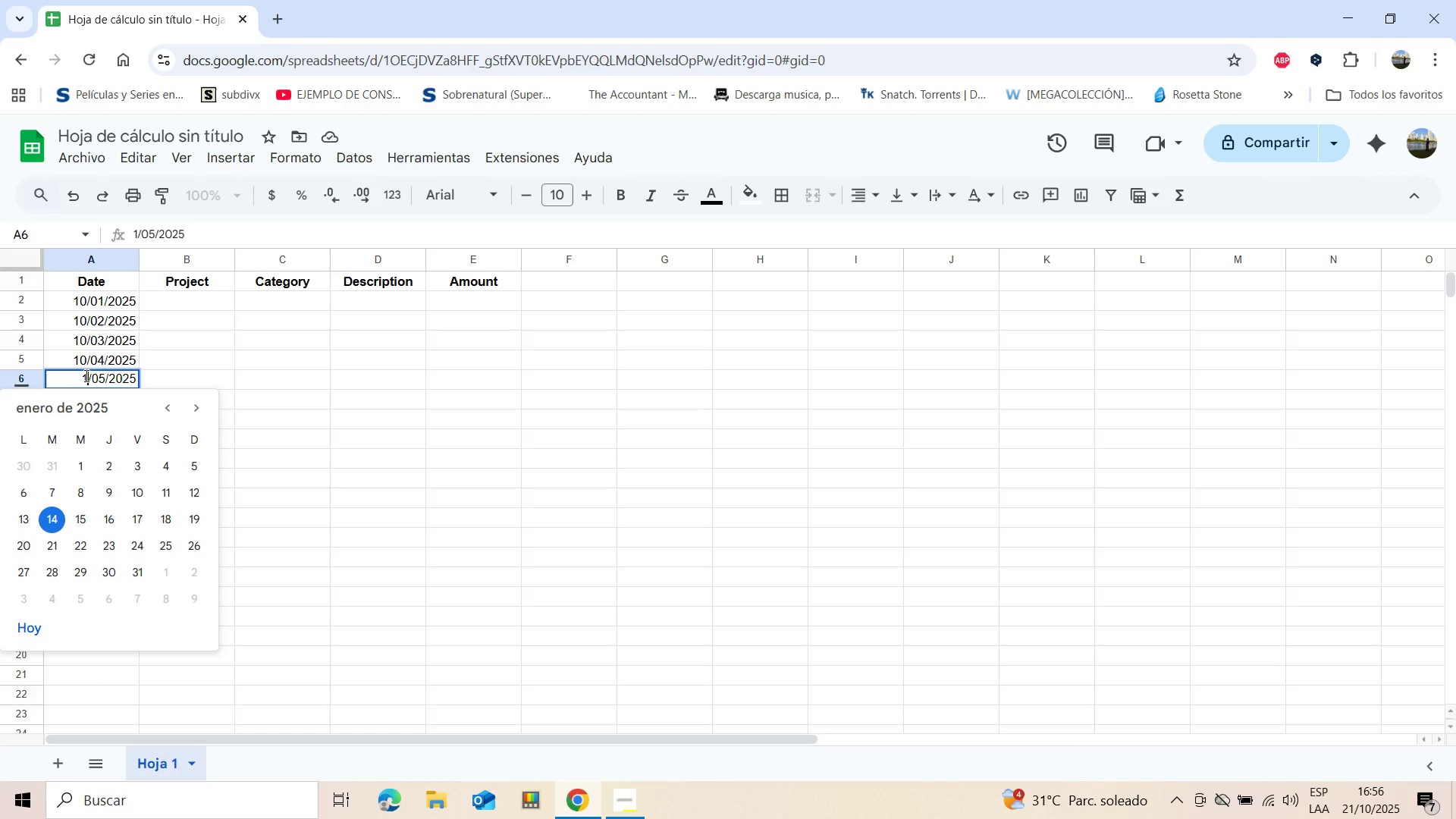 
key(0)
 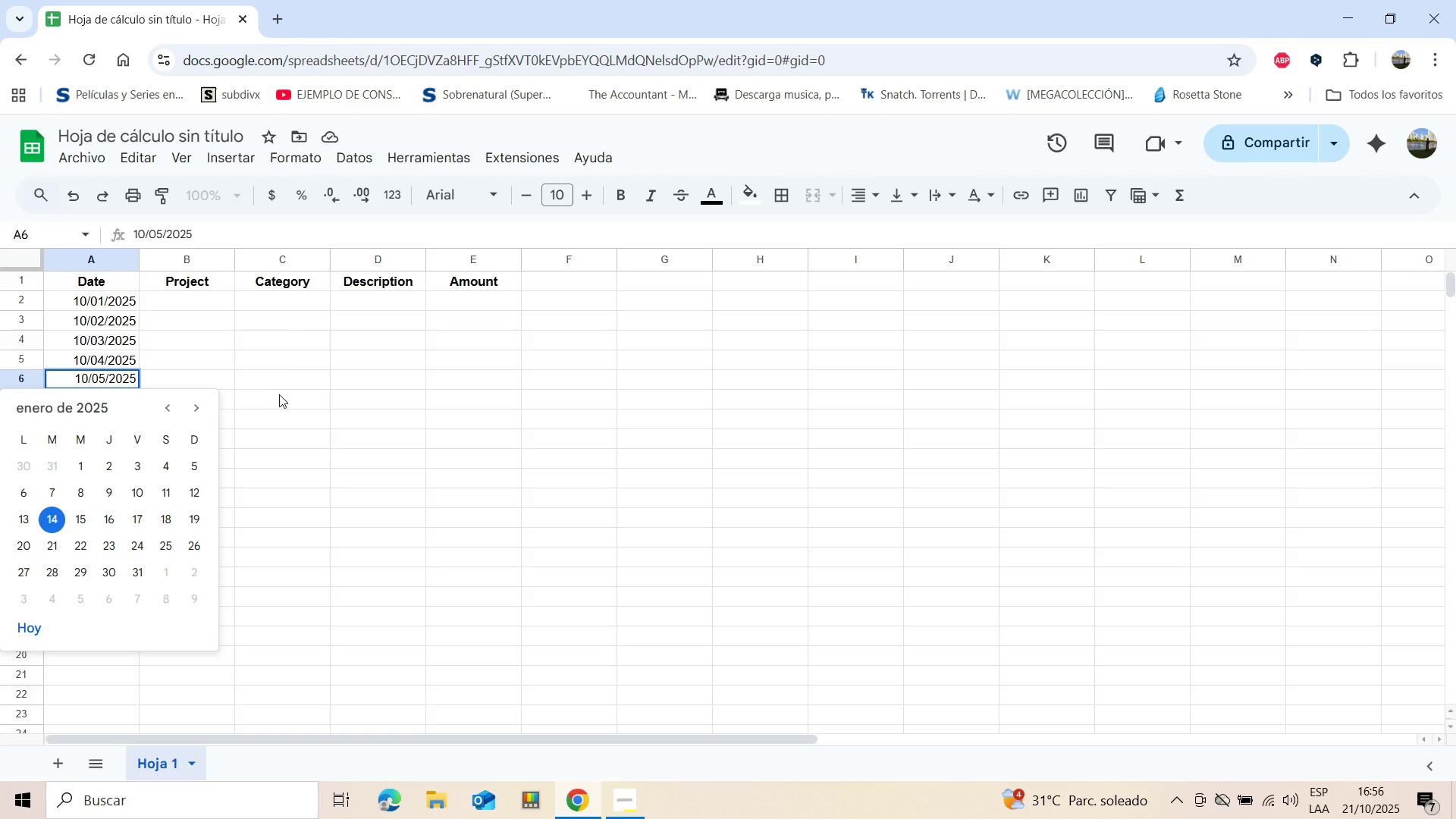 
left_click([300, 394])
 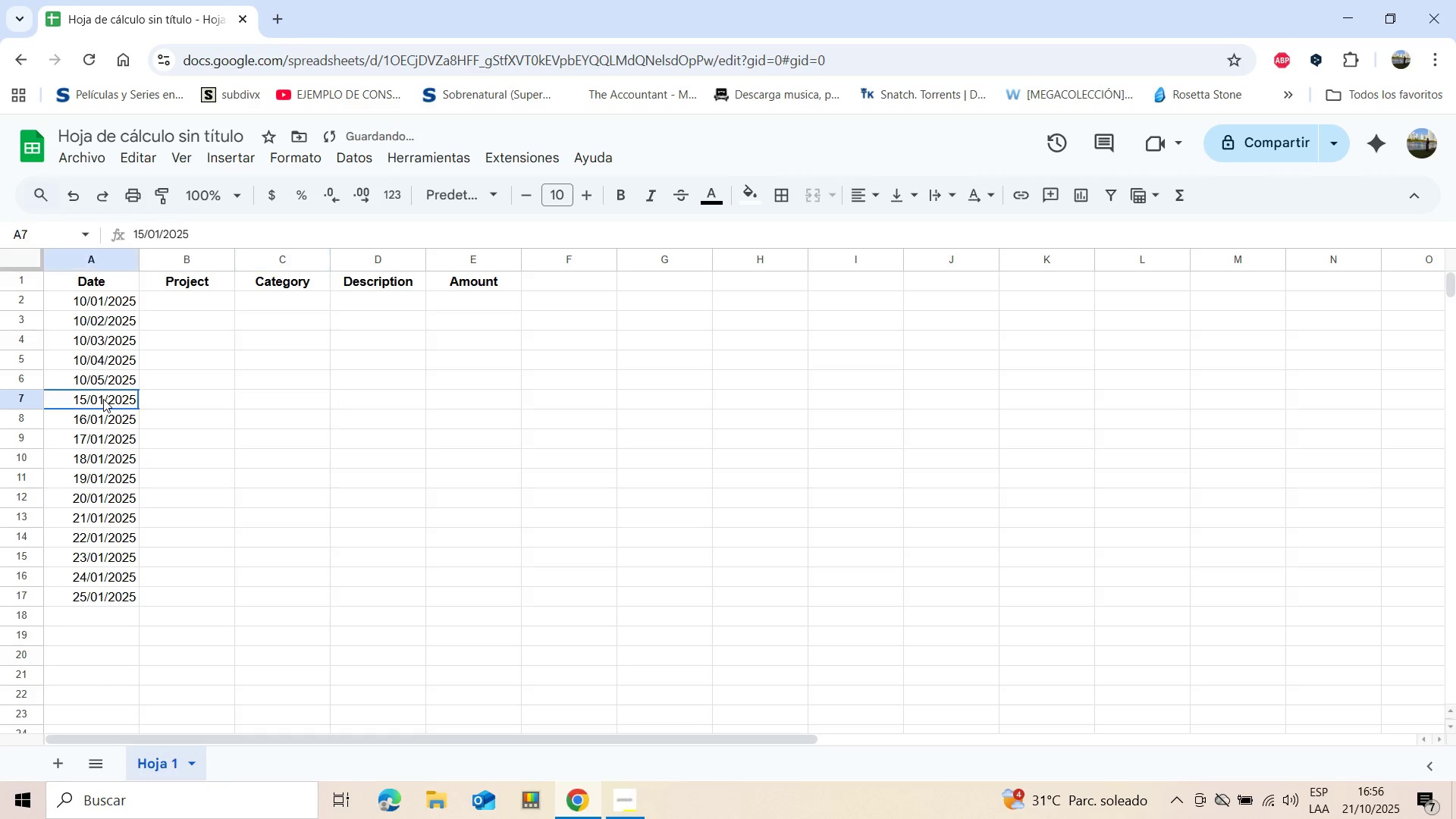 
double_click([104, 399])
 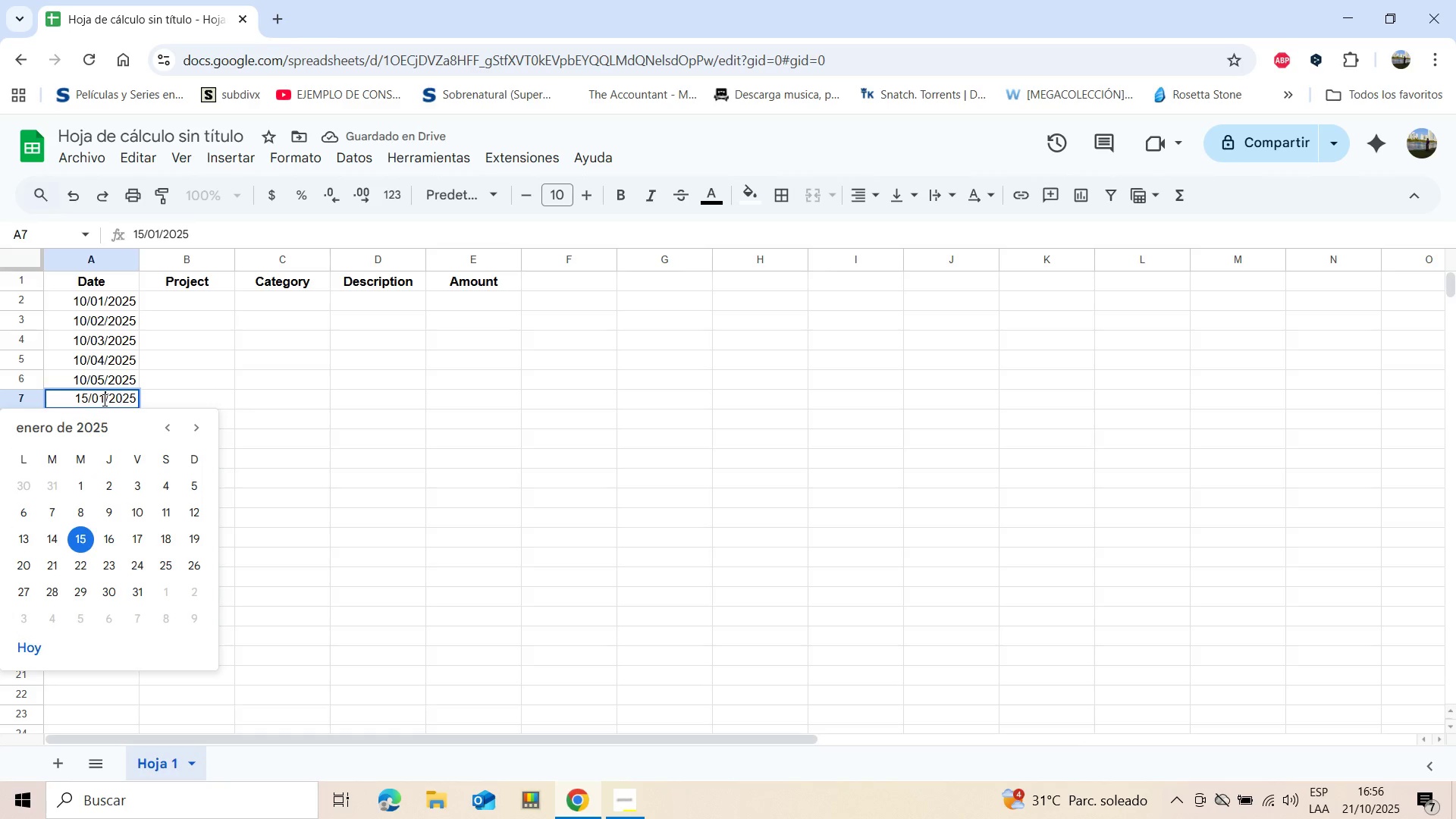 
left_click([103, 400])
 